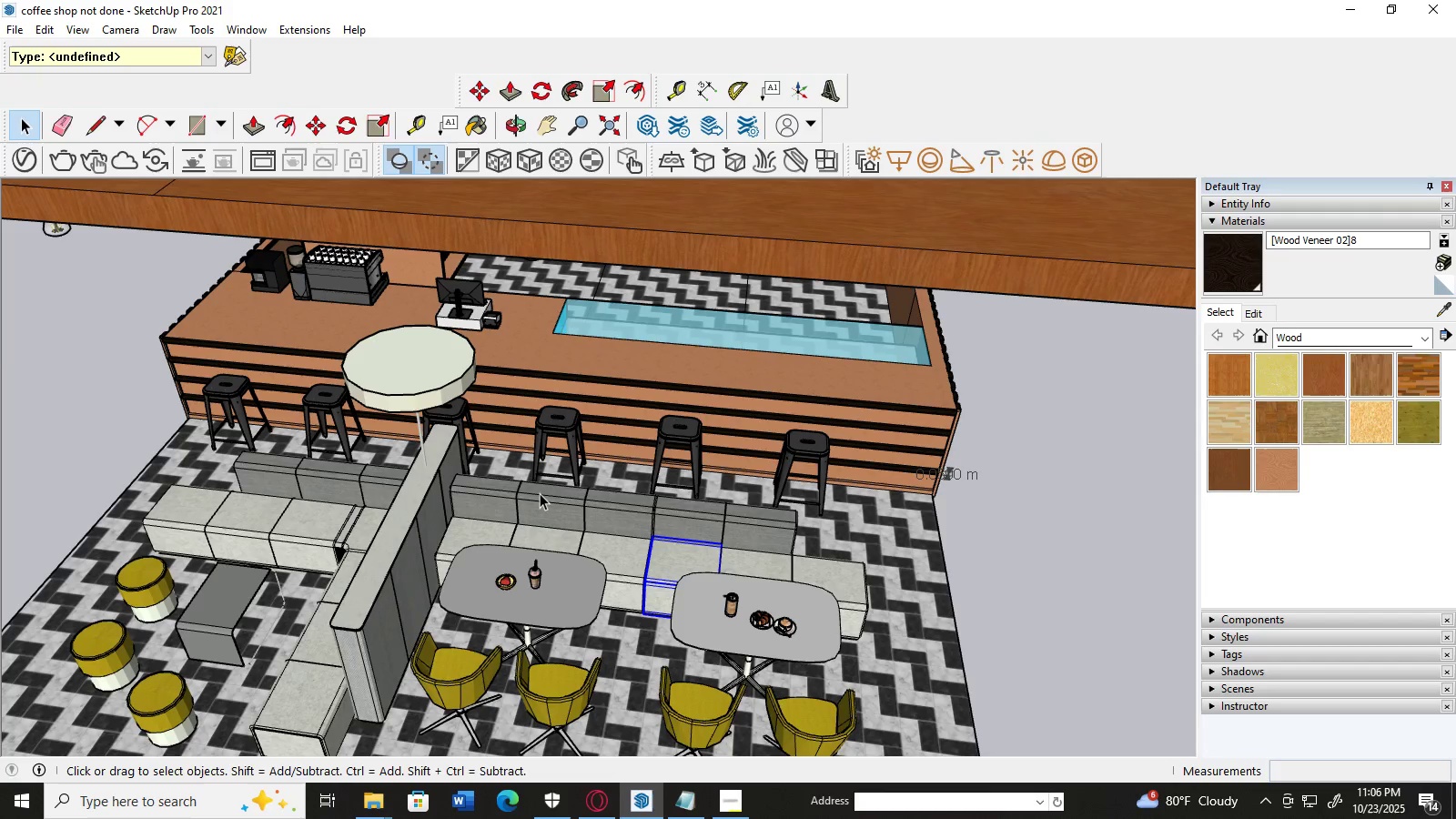 
key(H)
 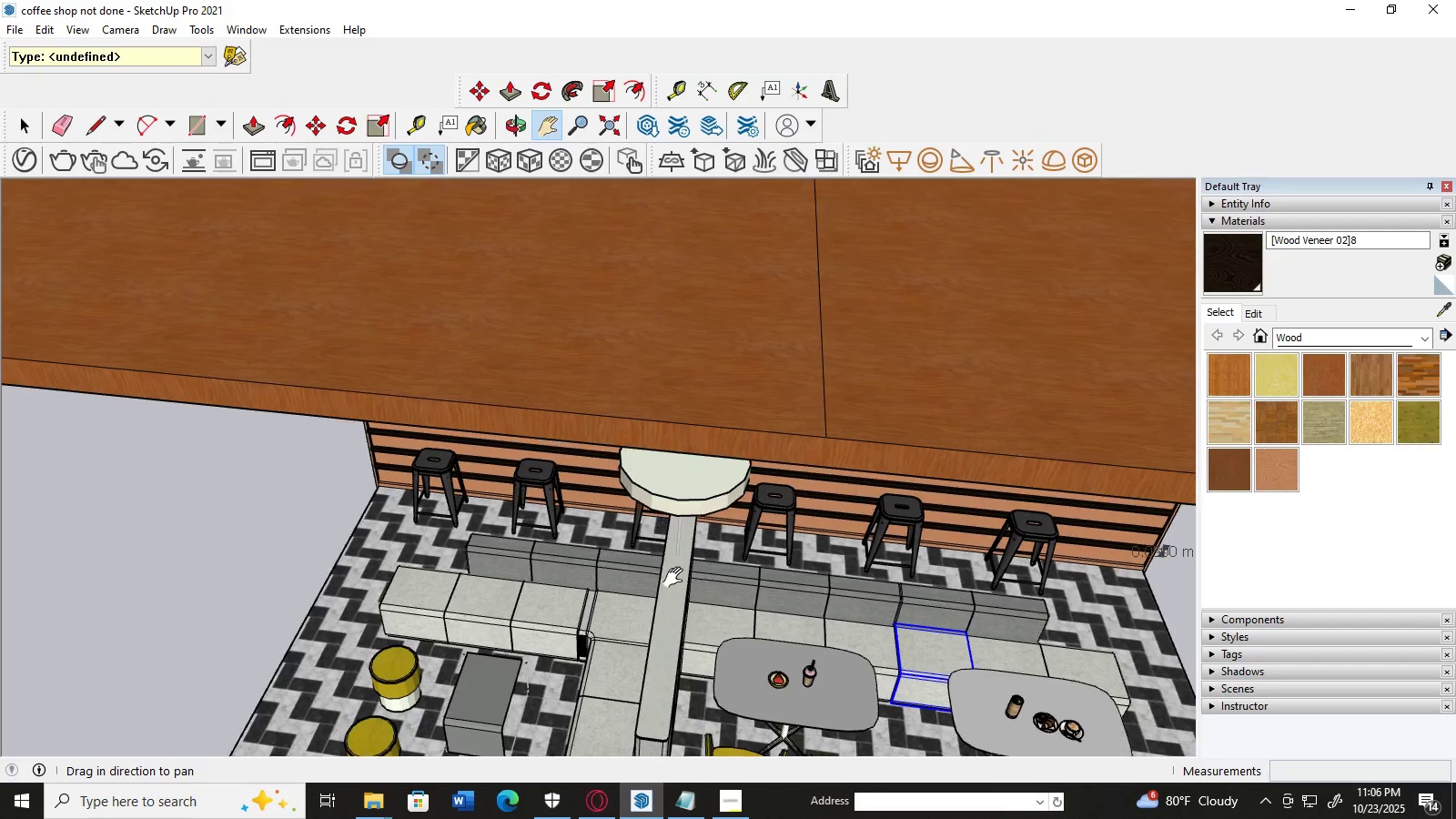 
scroll: coordinate [873, 488], scroll_direction: up, amount: 6.0
 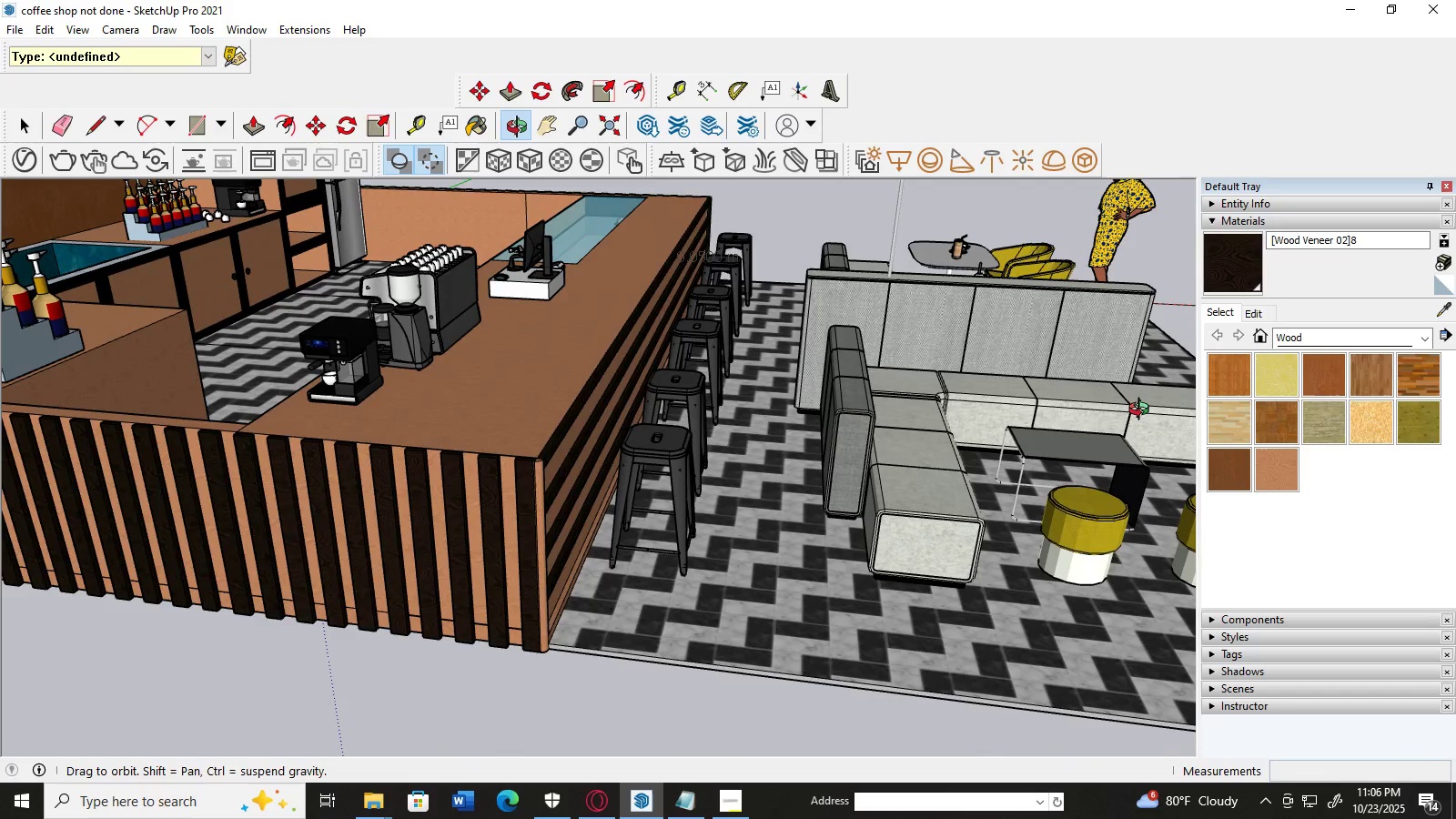 
scroll: coordinate [941, 453], scroll_direction: down, amount: 22.0
 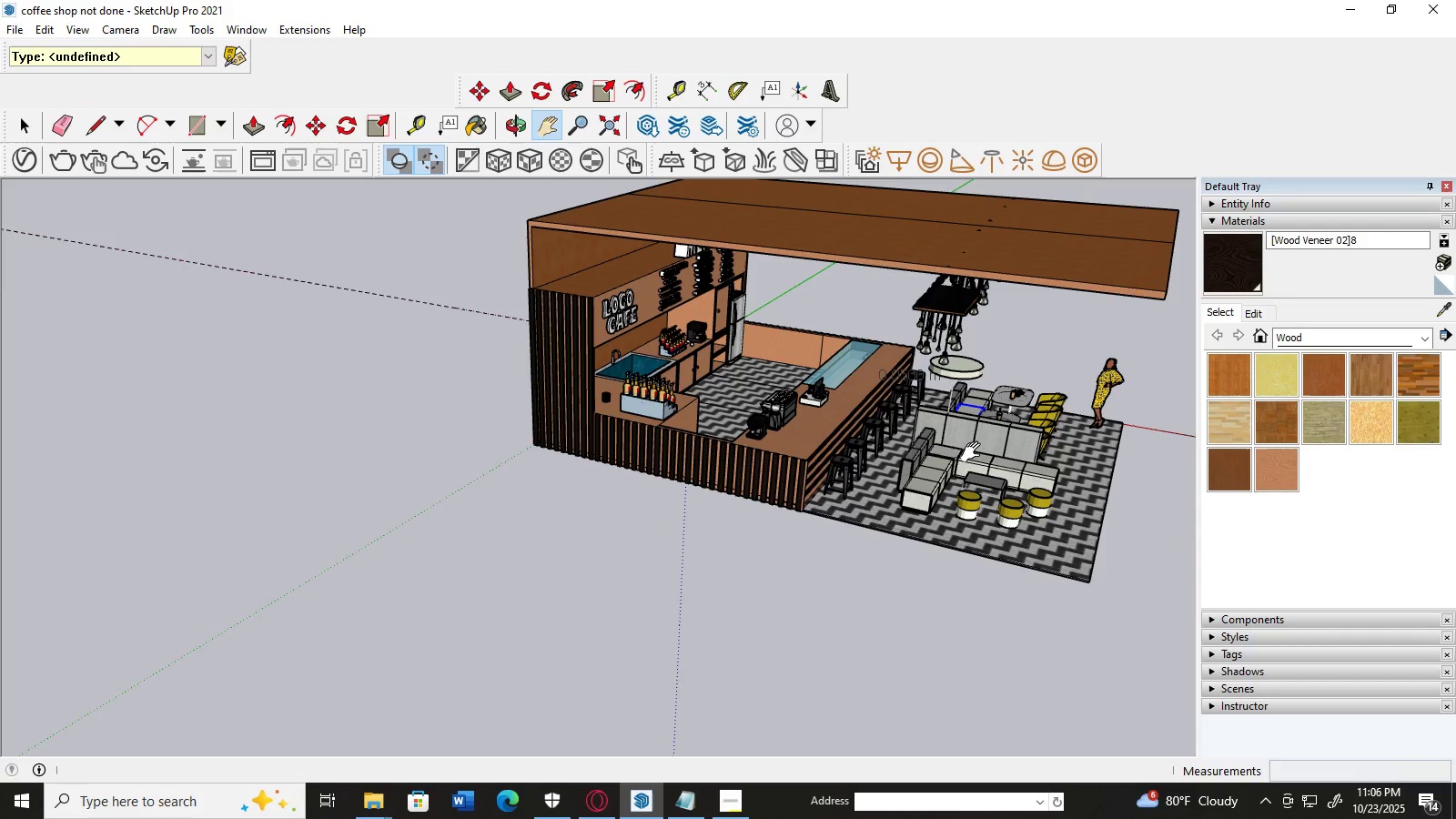 
left_click([13, 116])
 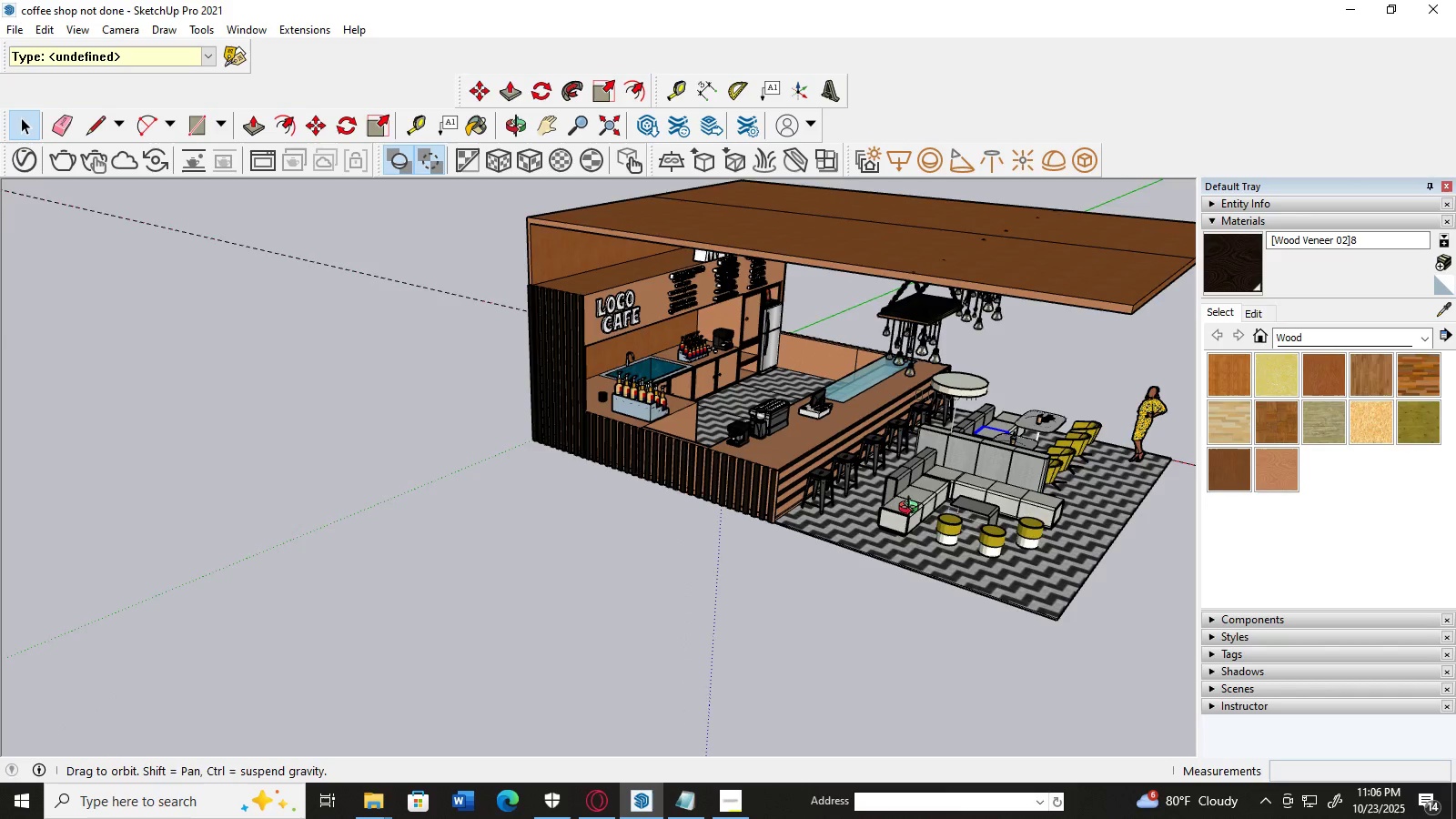 
left_click([1150, 439])
 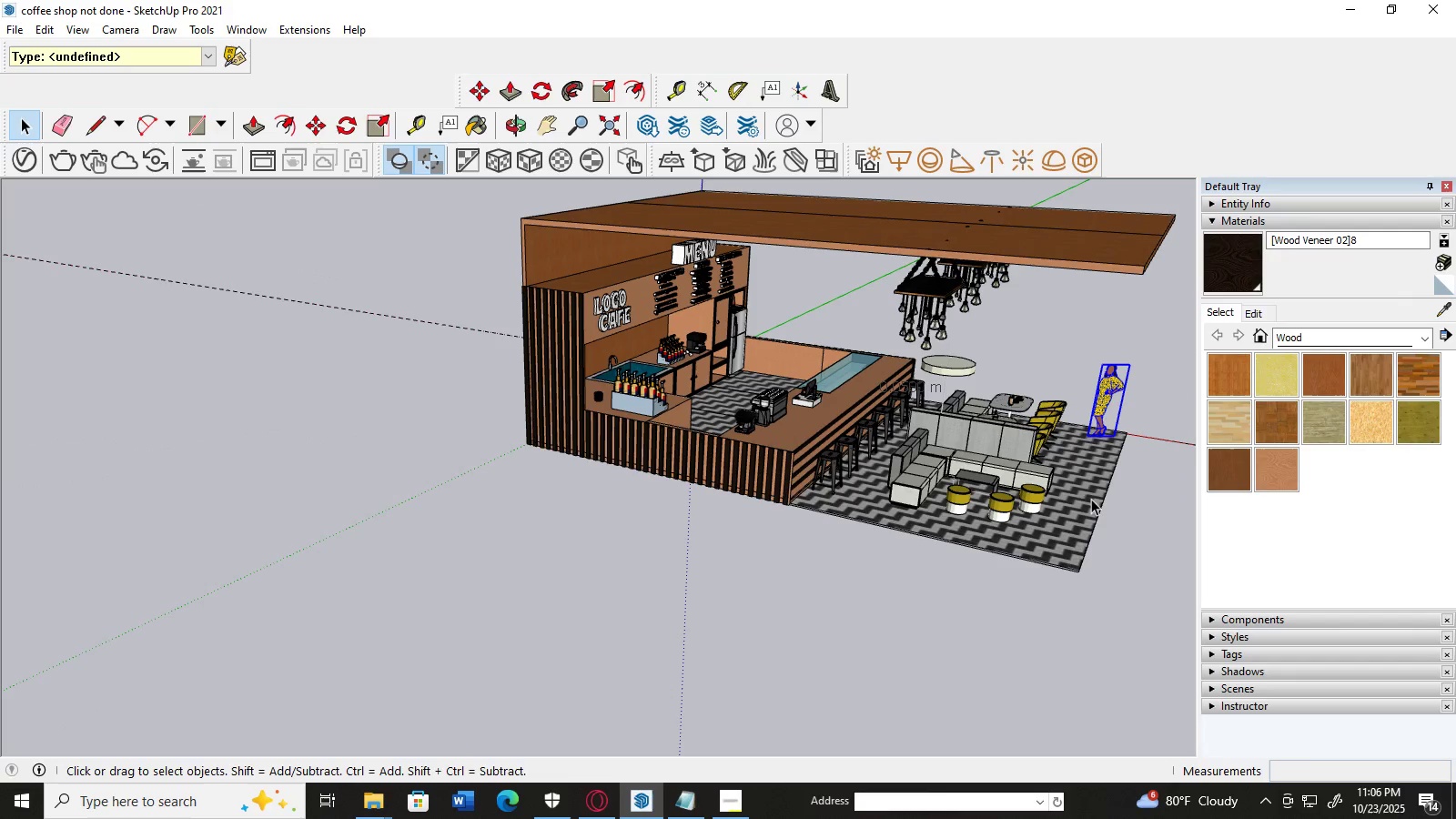 
wait(8.15)
 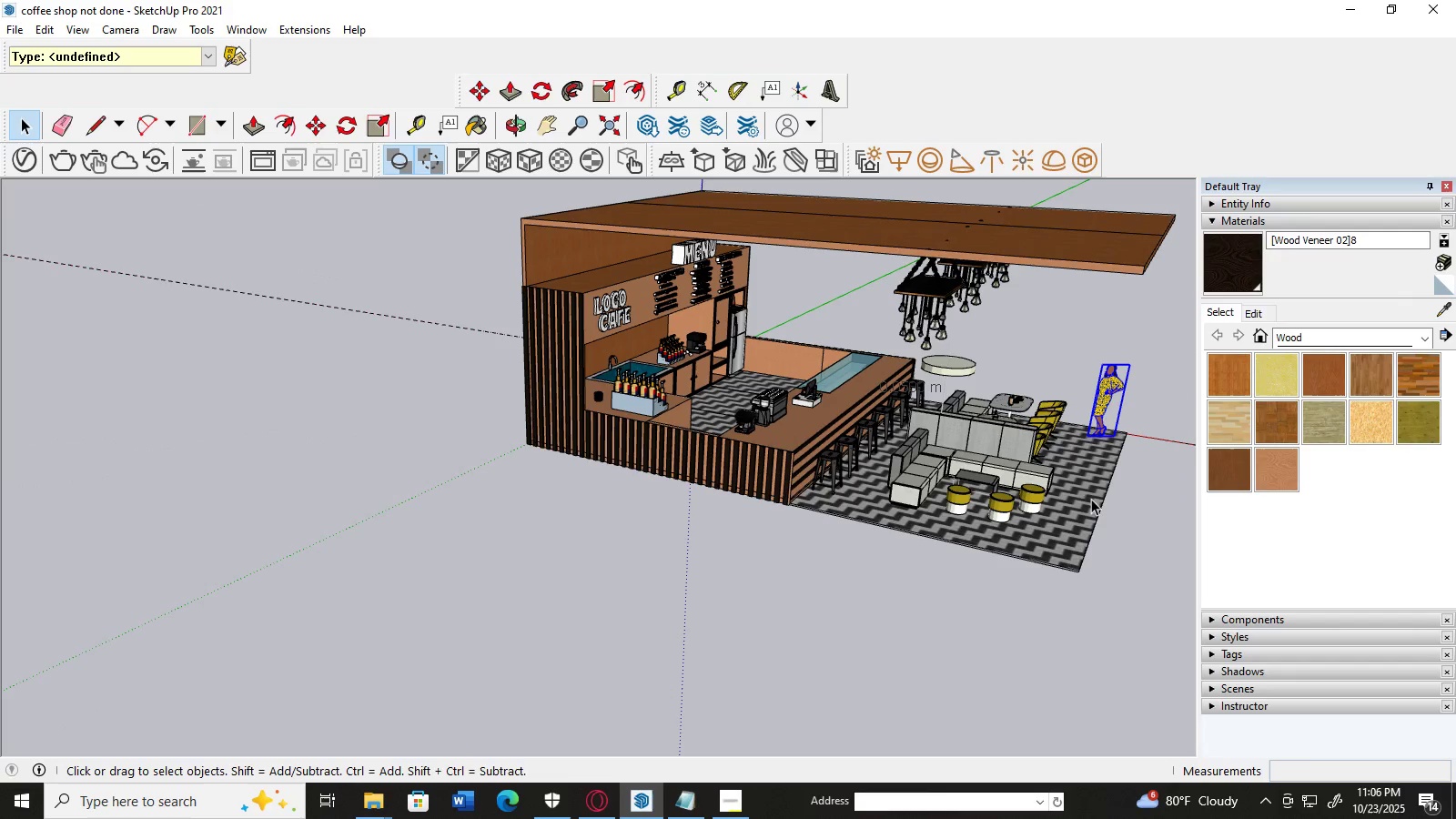 
left_click([813, 213])
 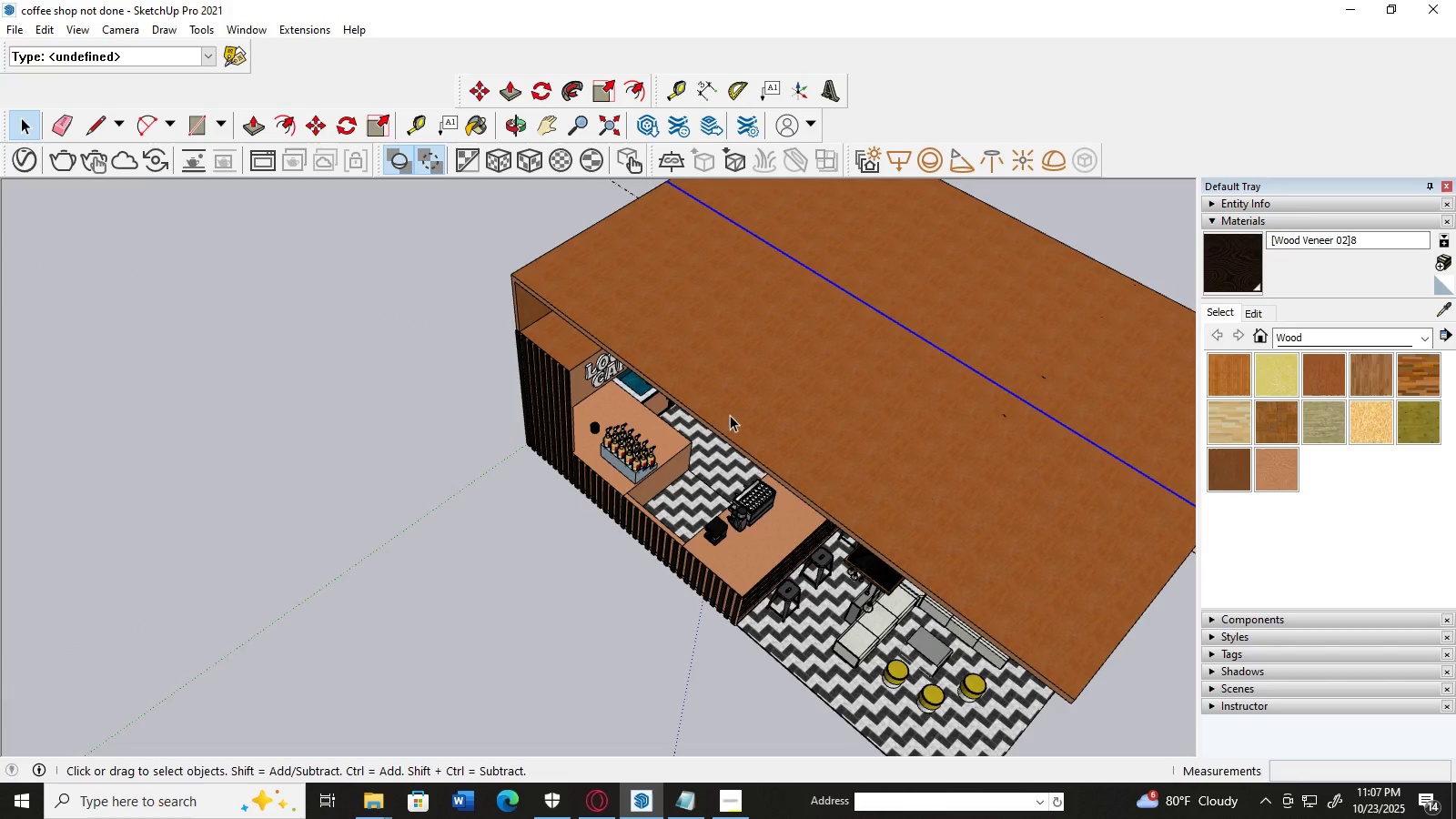 
key(Delete)
 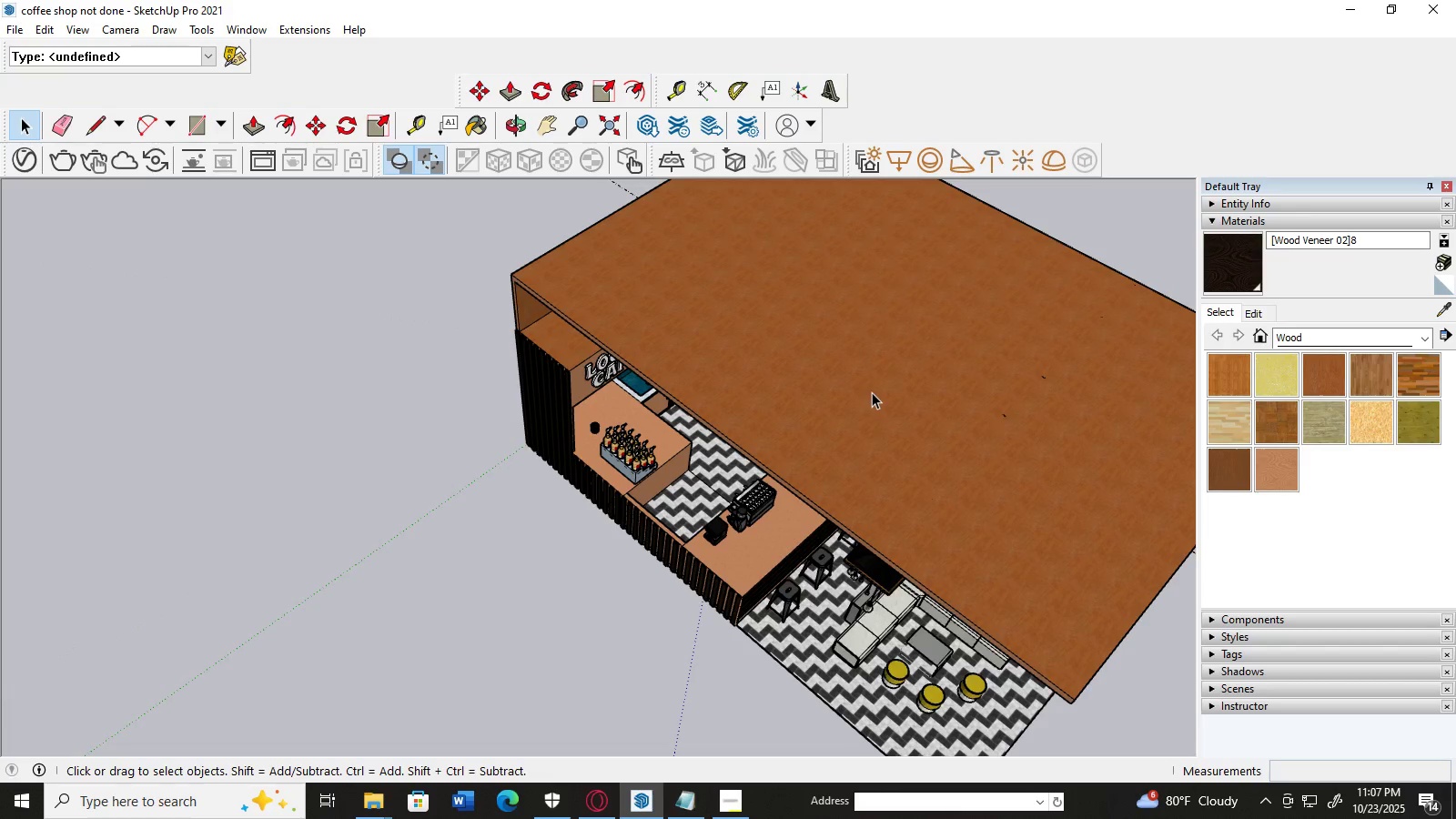 
scroll: coordinate [873, 390], scroll_direction: down, amount: 7.0
 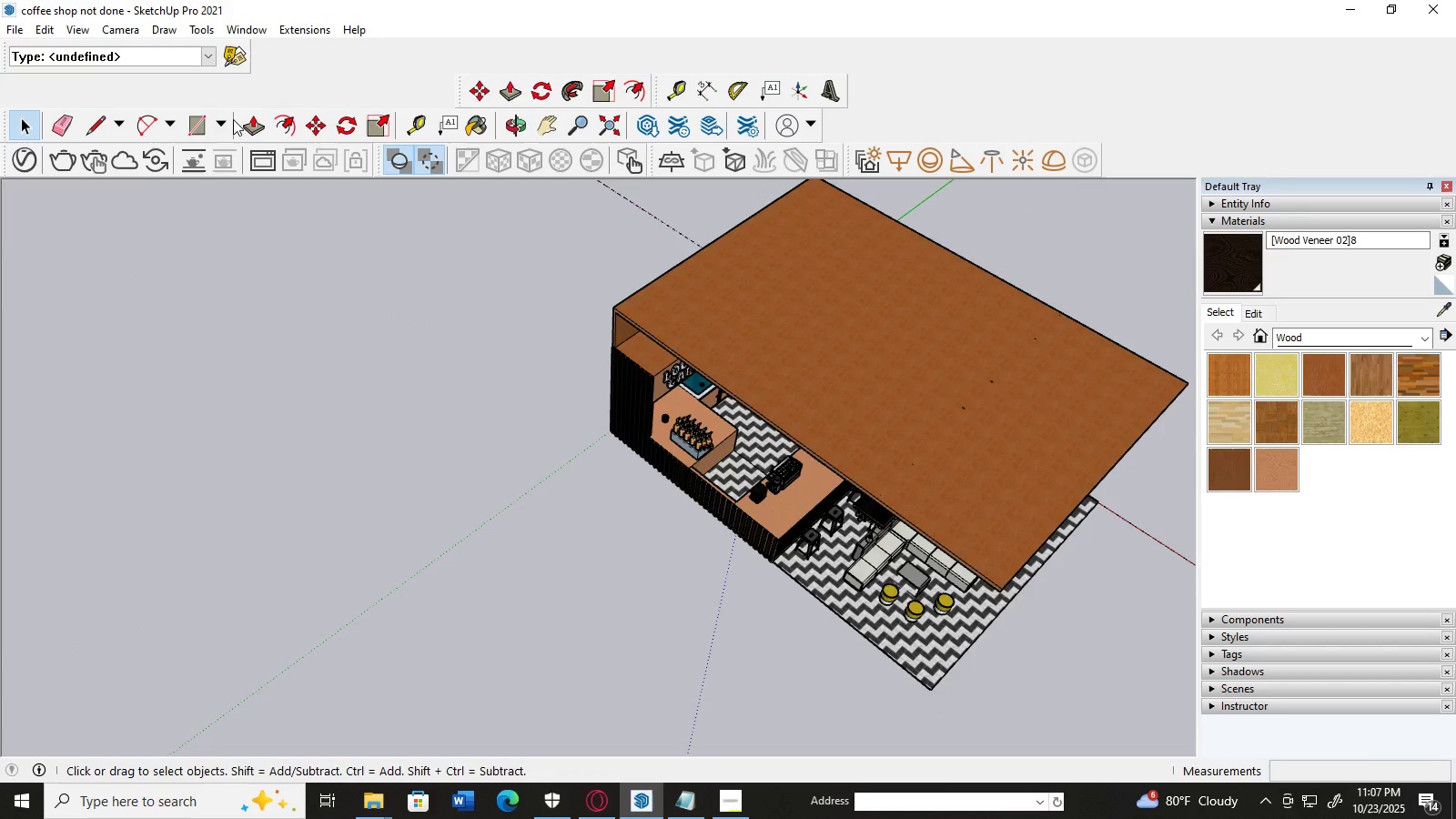 
left_click([250, 122])
 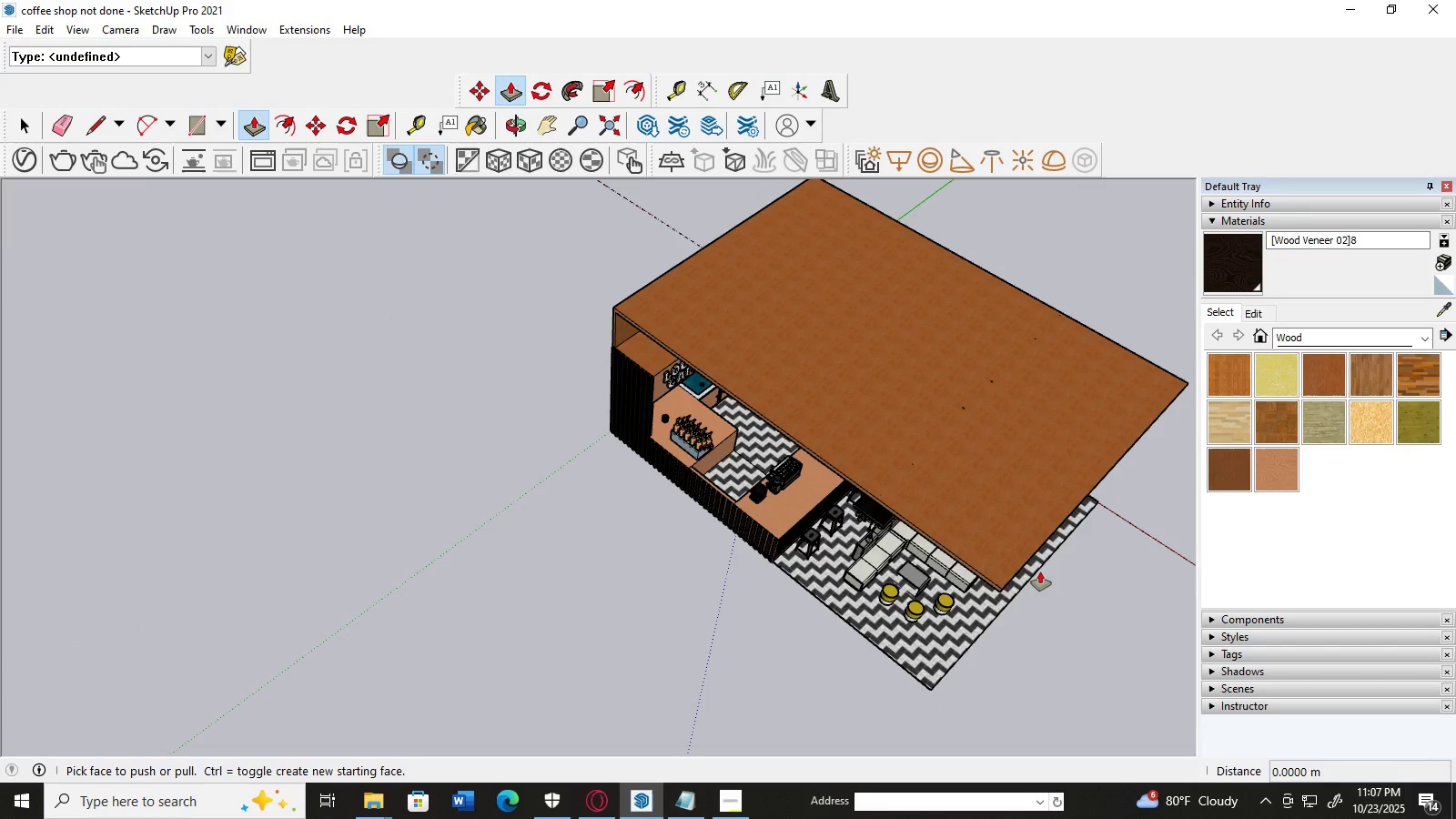 
scroll: coordinate [1023, 537], scroll_direction: up, amount: 9.0
 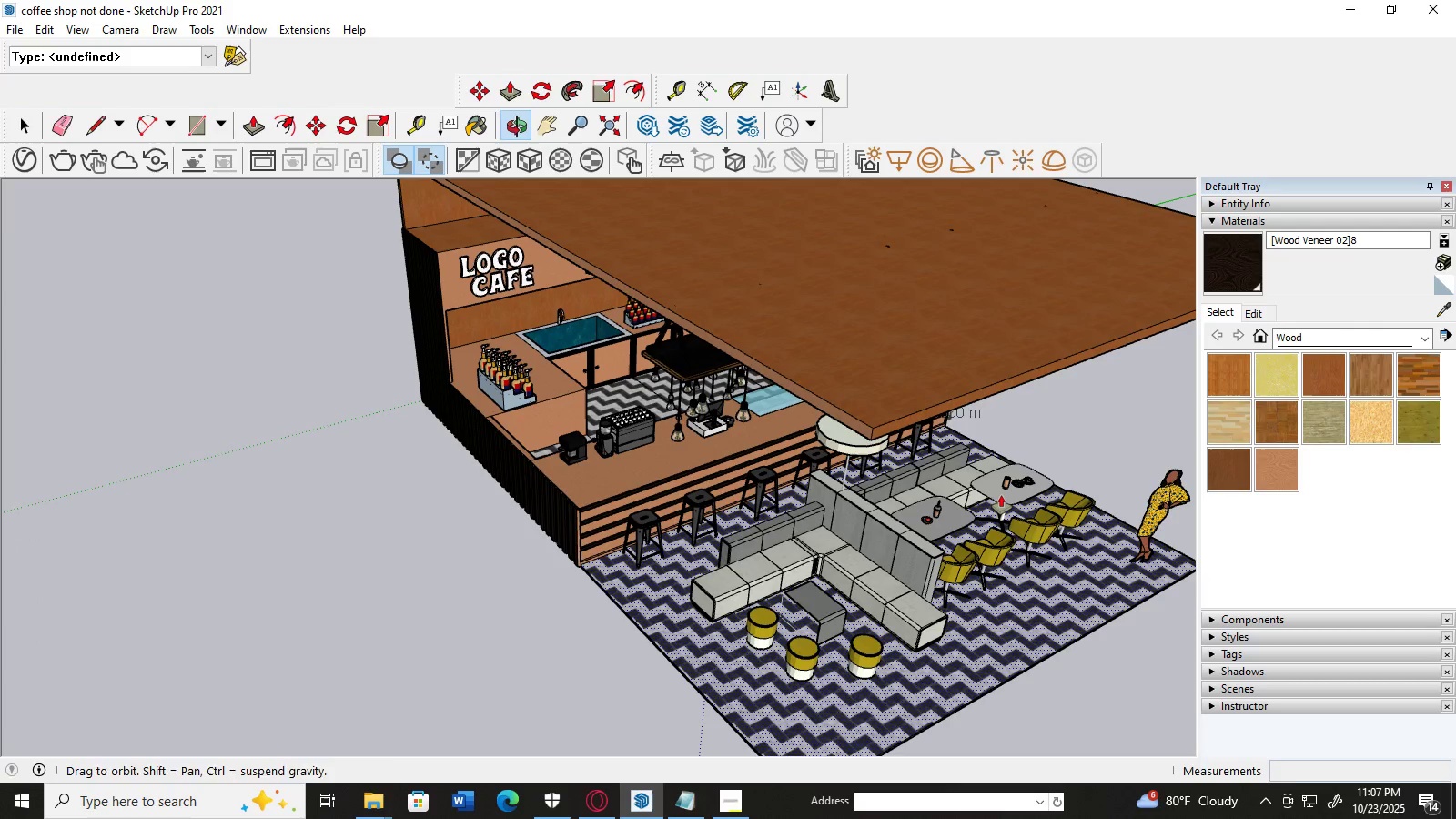 
scroll: coordinate [1001, 495], scroll_direction: down, amount: 4.0
 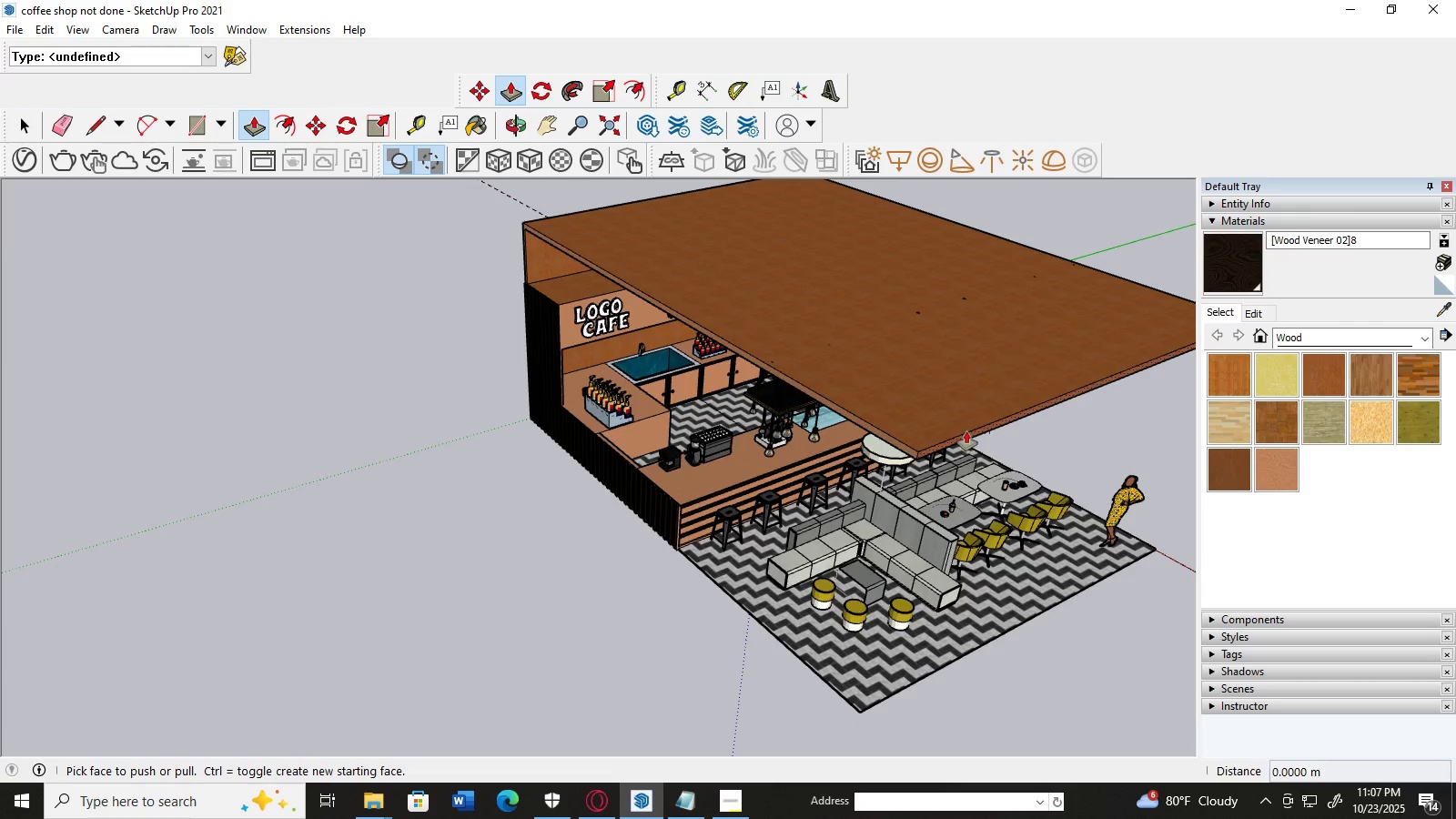 
left_click([966, 431])
 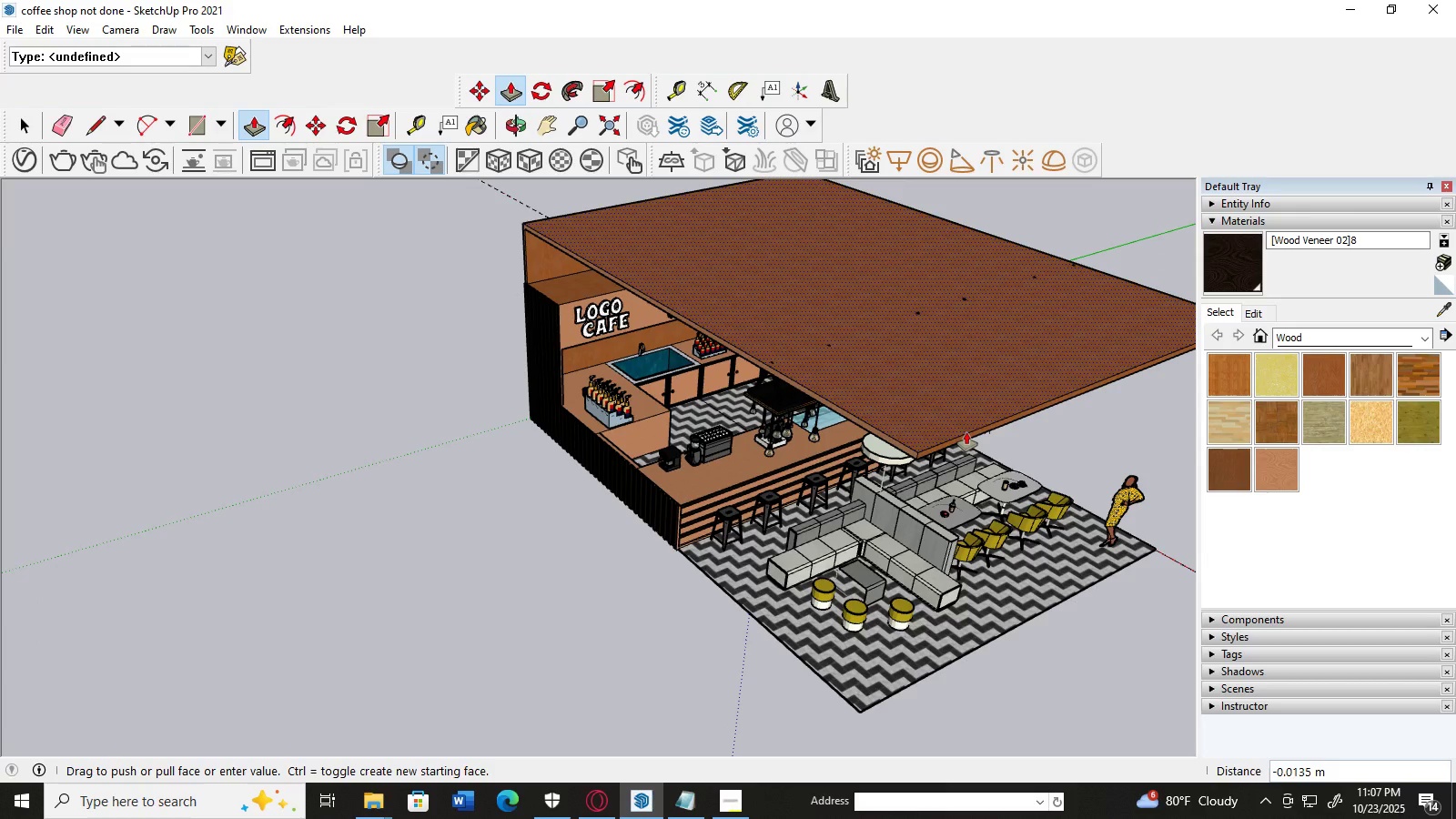 
wait(6.44)
 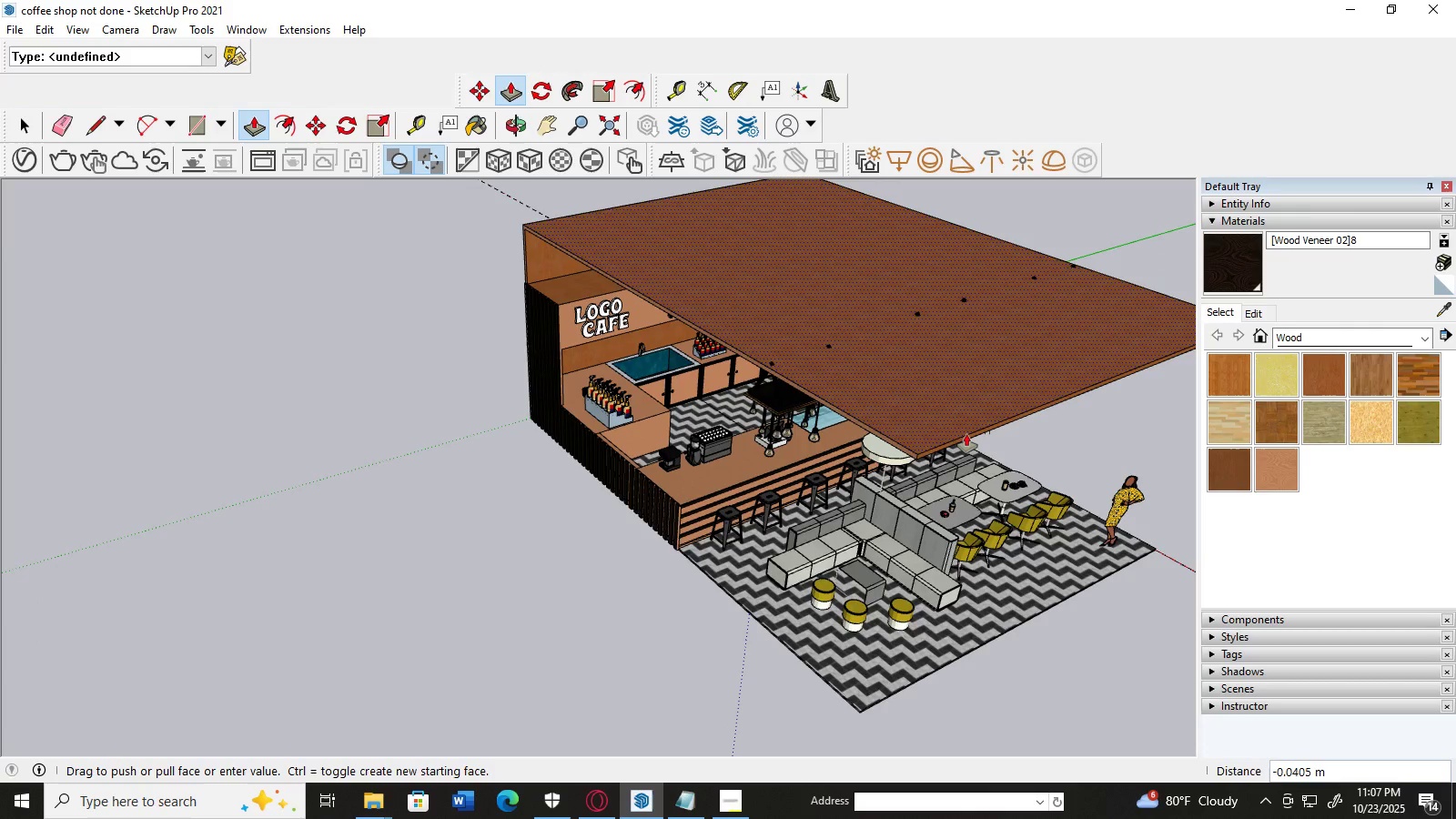 
left_click([16, 122])
 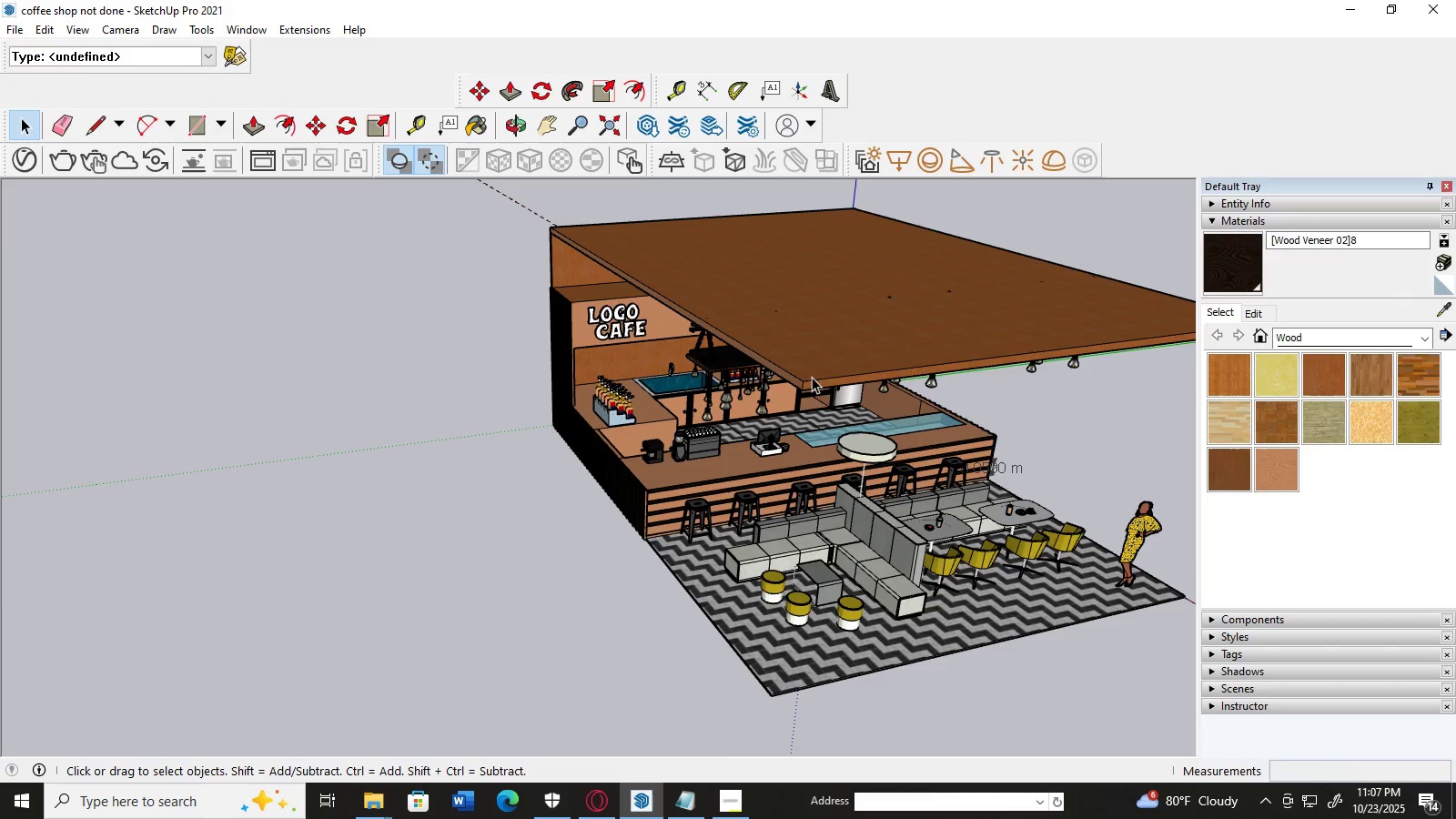 
left_click([251, 127])
 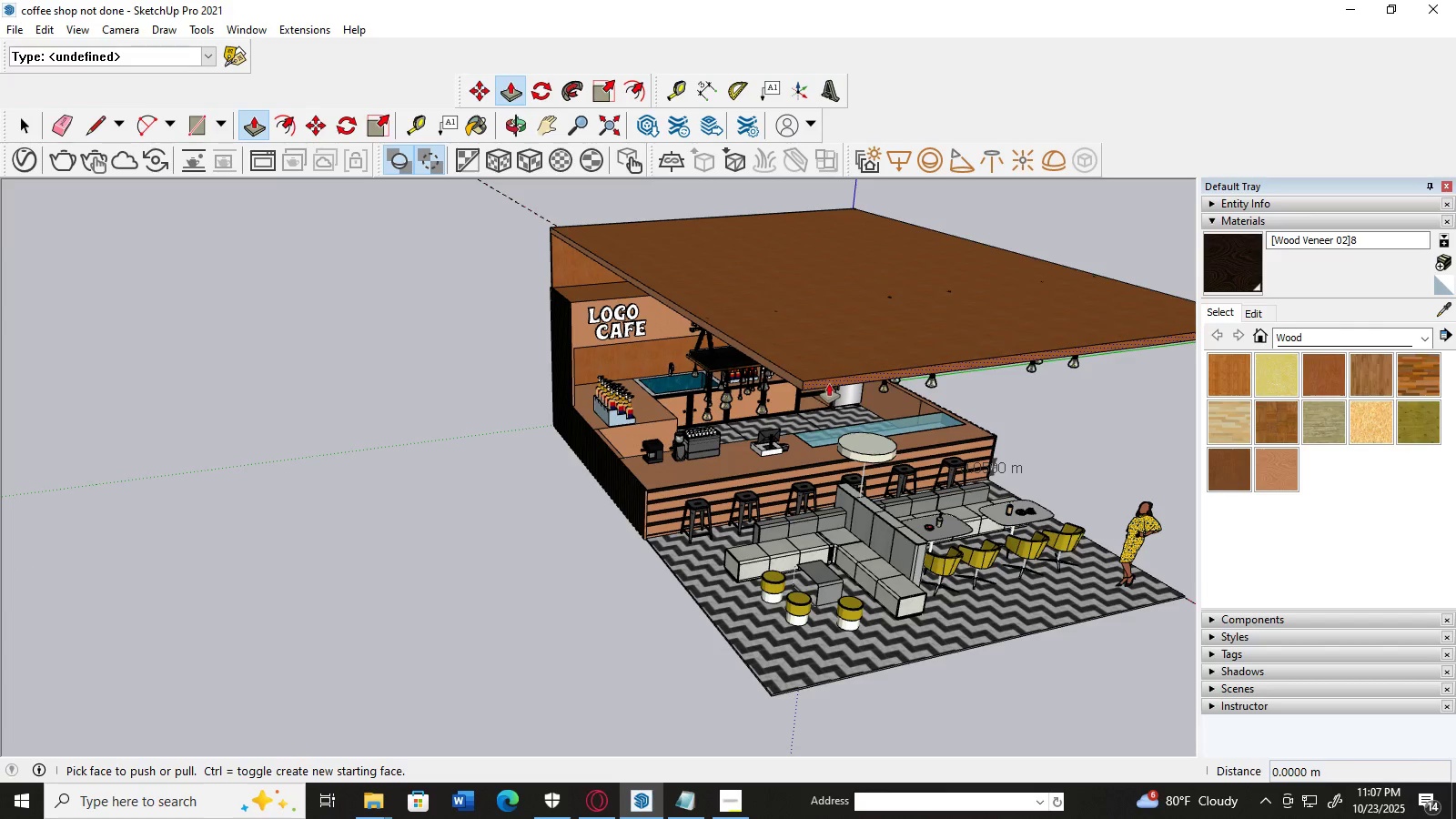 
left_click([829, 384])
 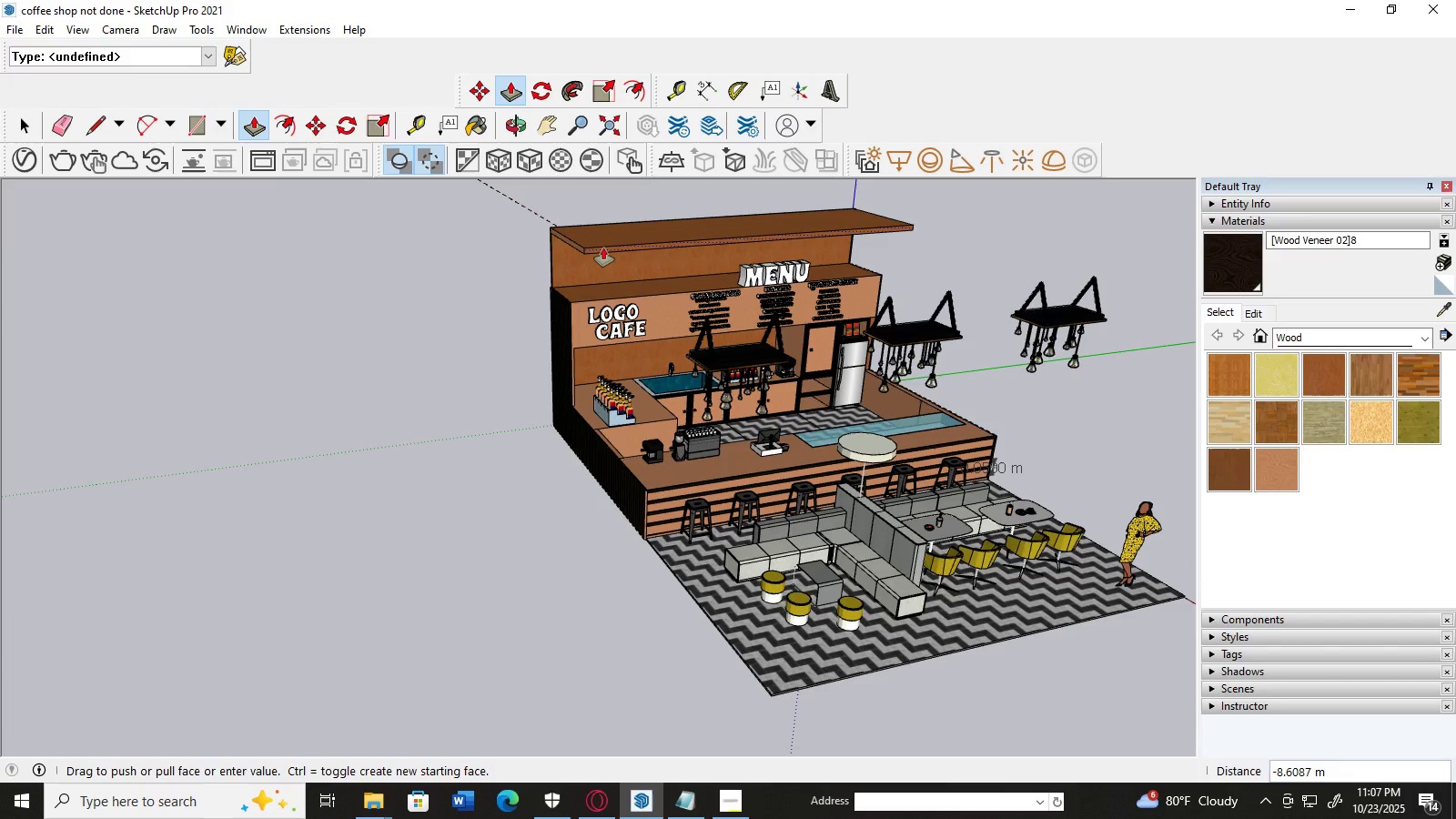 
left_click([603, 248])
 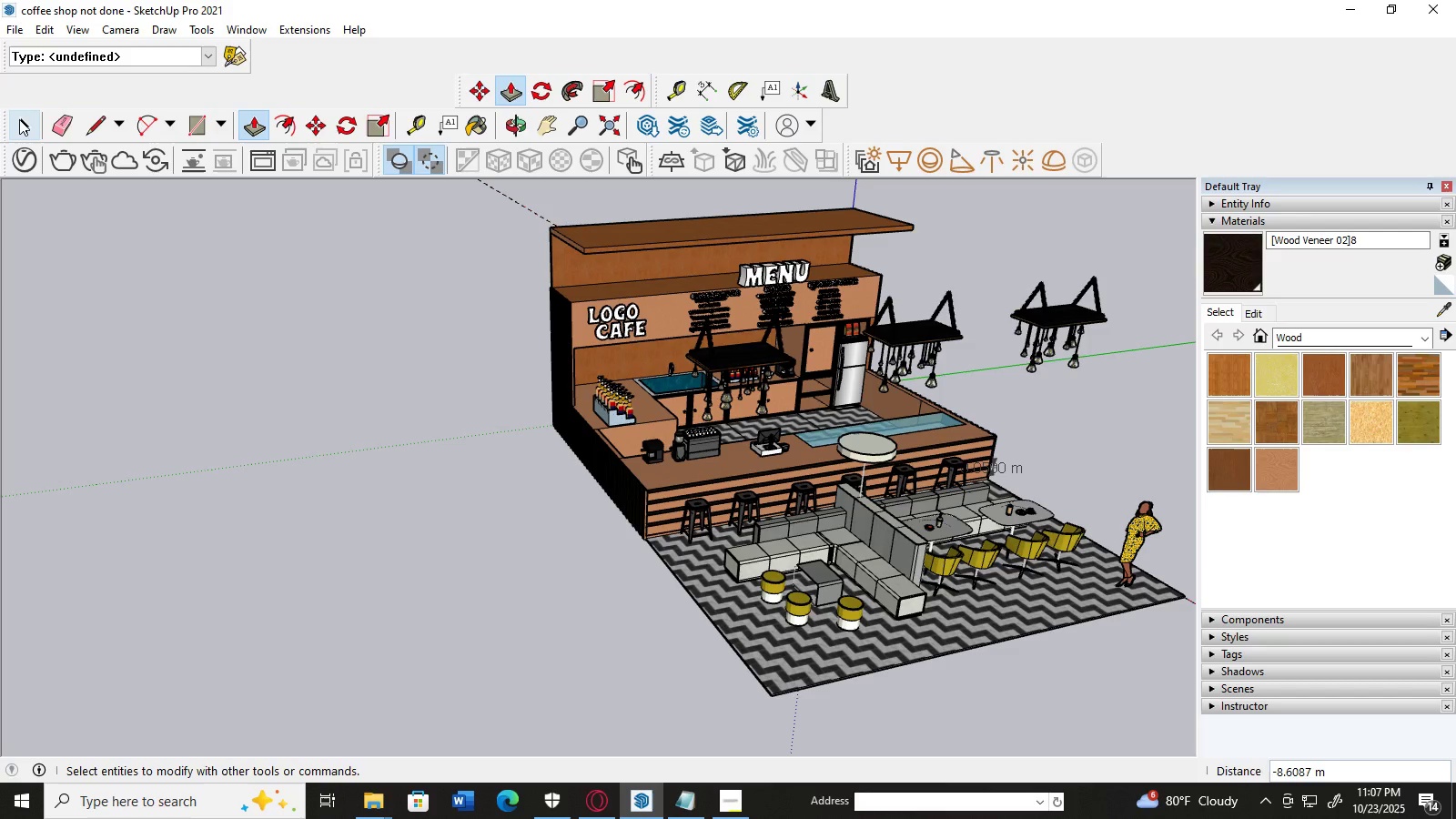 
left_click([19, 119])
 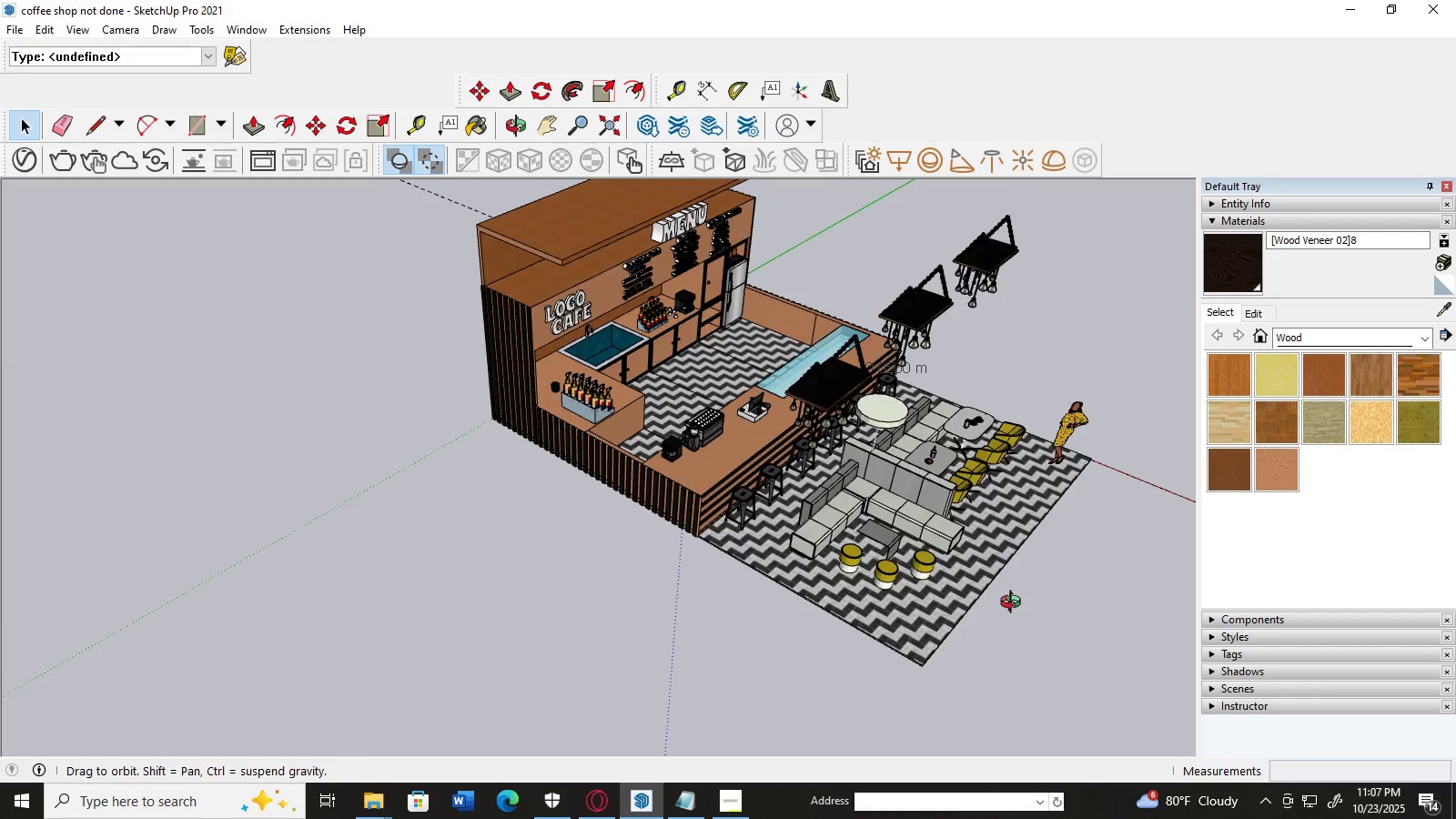 
scroll: coordinate [945, 442], scroll_direction: up, amount: 4.0
 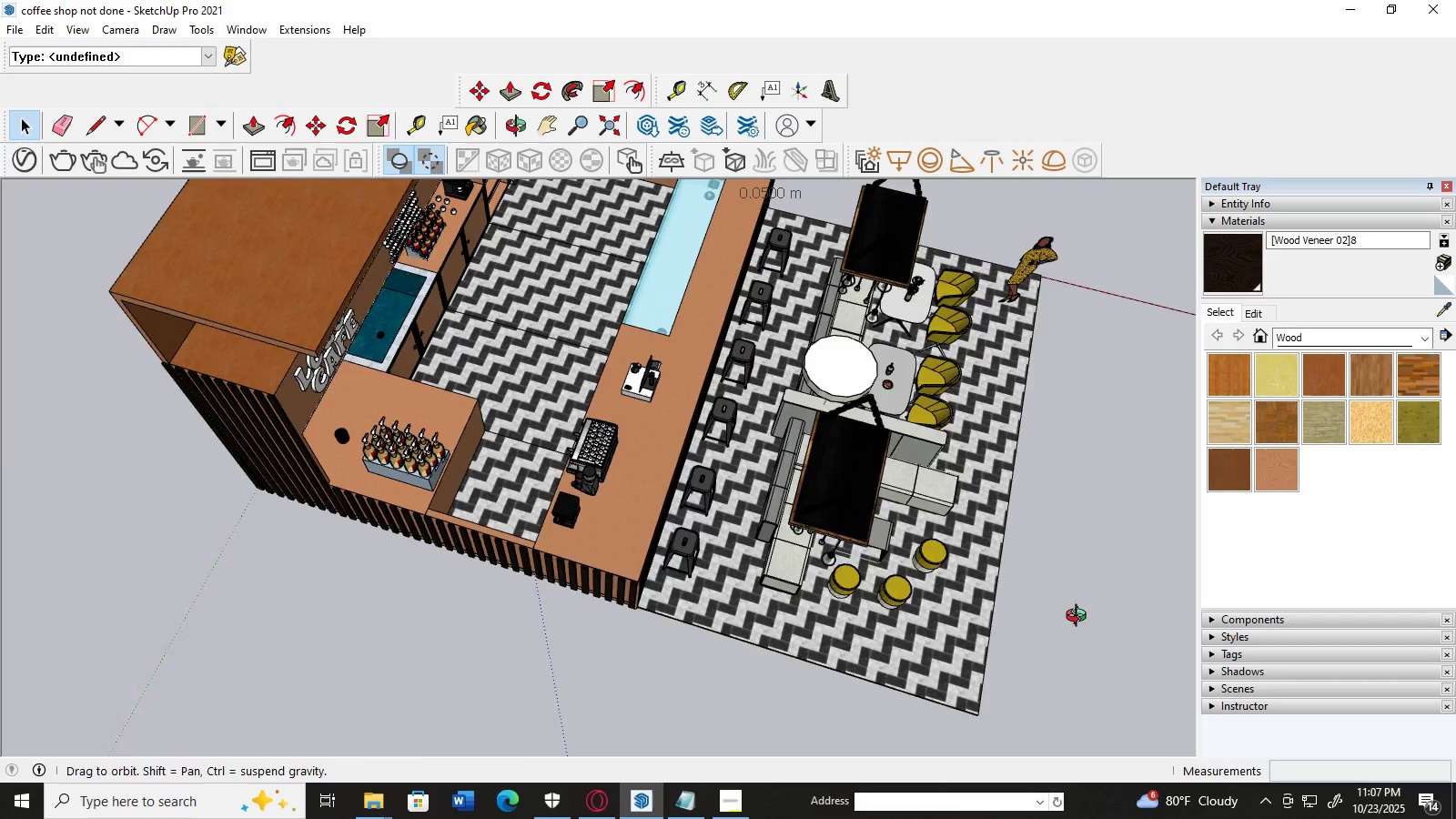 
scroll: coordinate [1000, 410], scroll_direction: down, amount: 14.0
 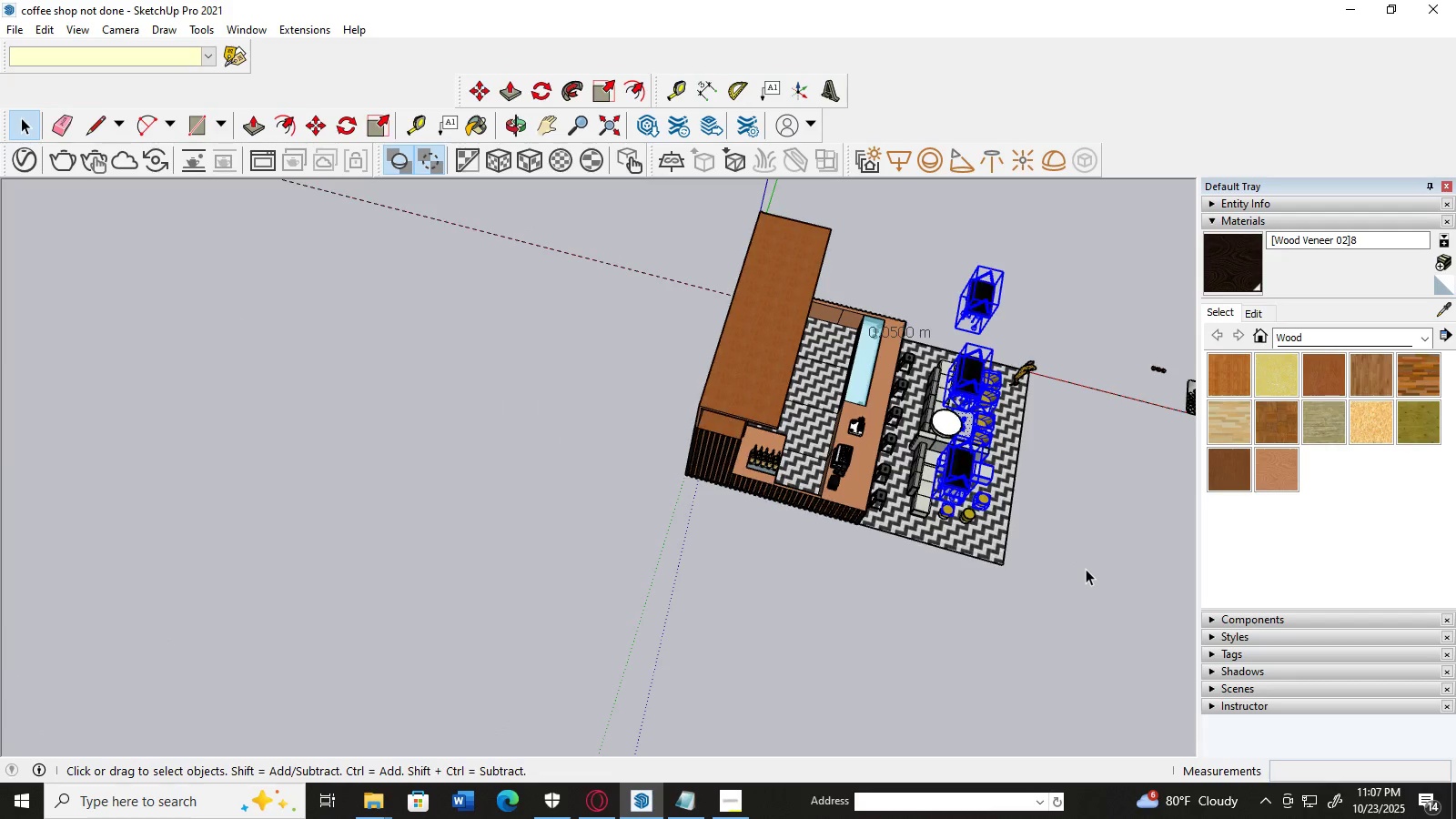 
wait(9.33)
 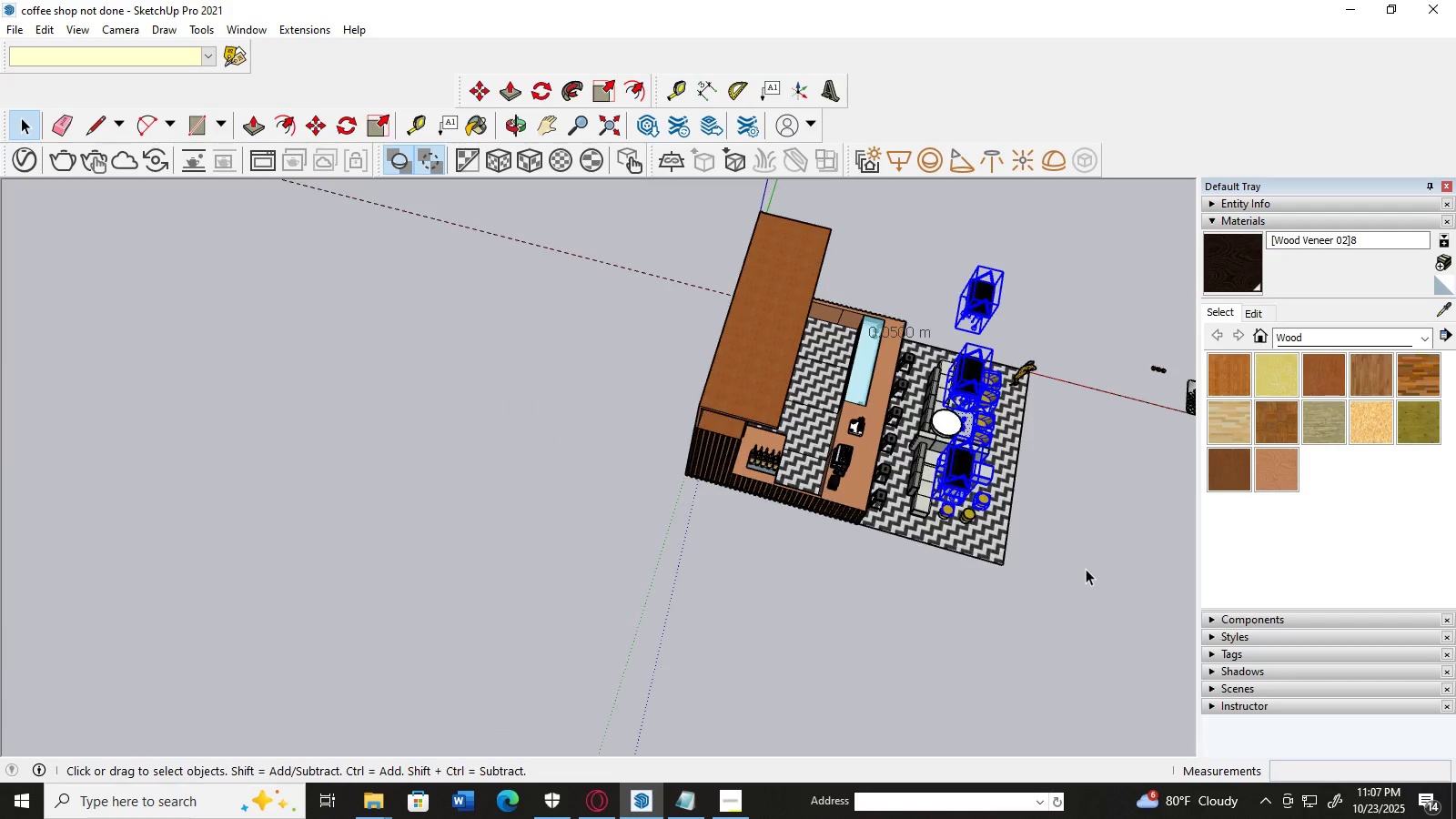 
key(M)
 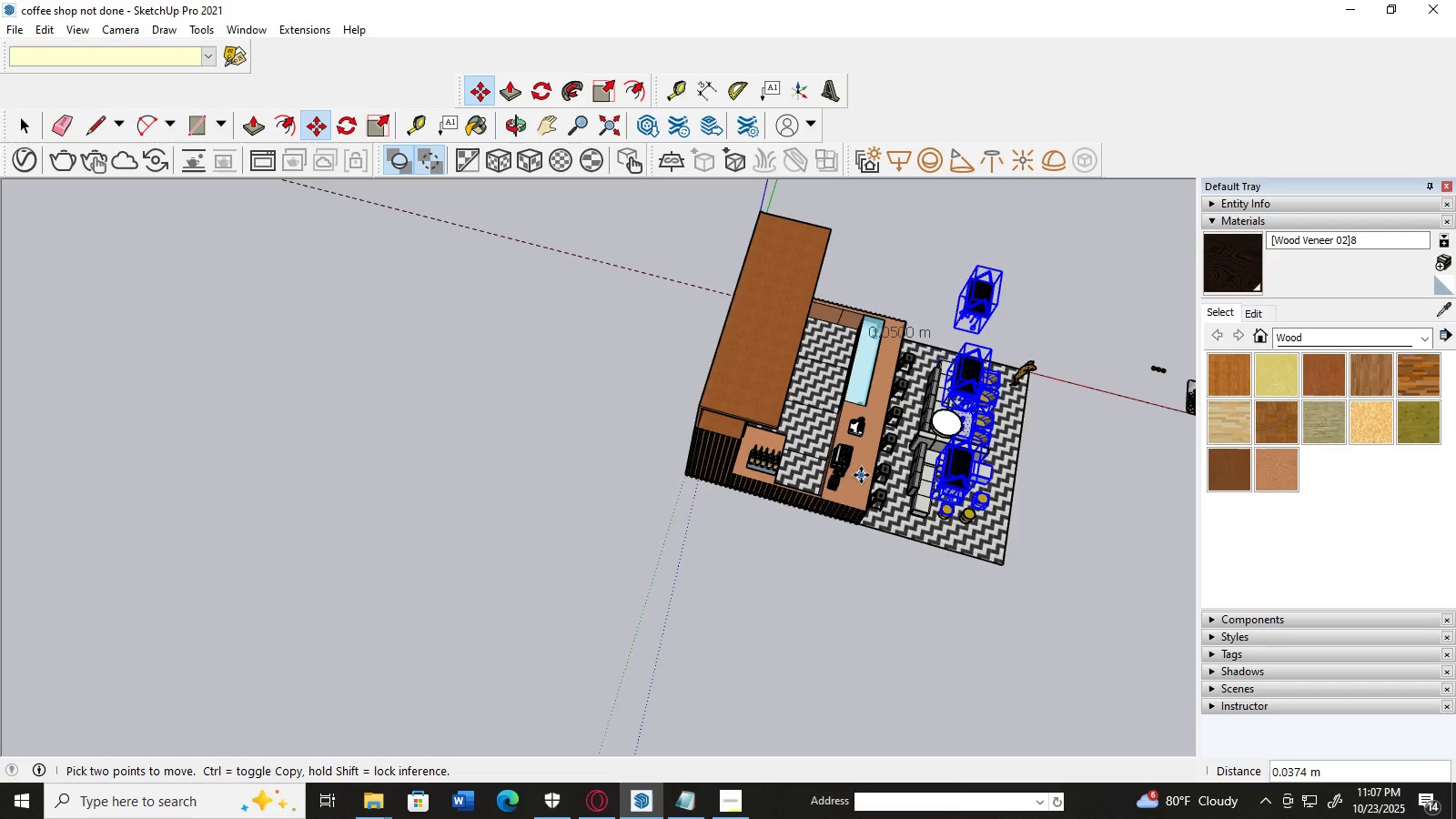 
wait(13.8)
 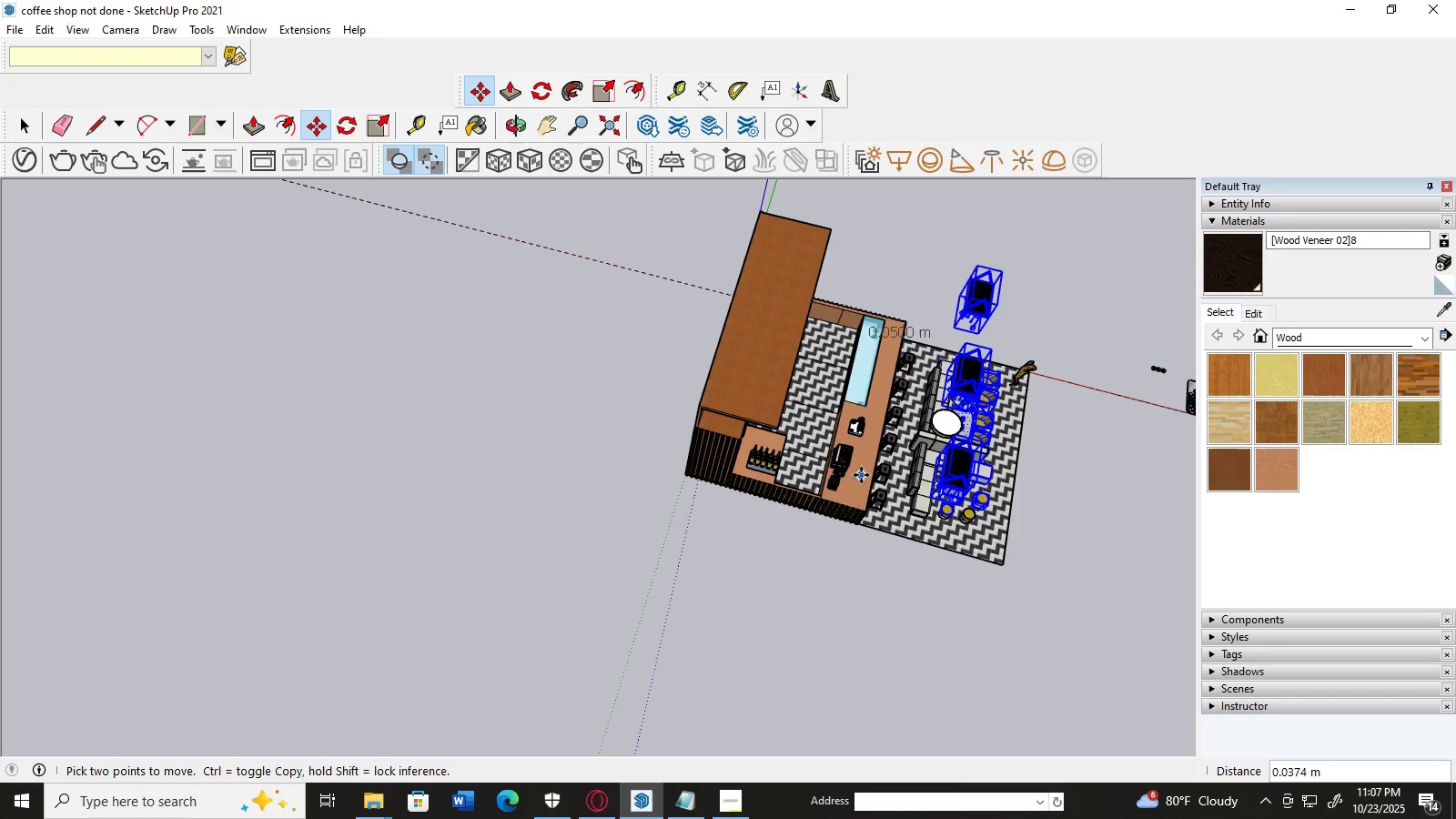 
scroll: coordinate [945, 499], scroll_direction: up, amount: 12.0
 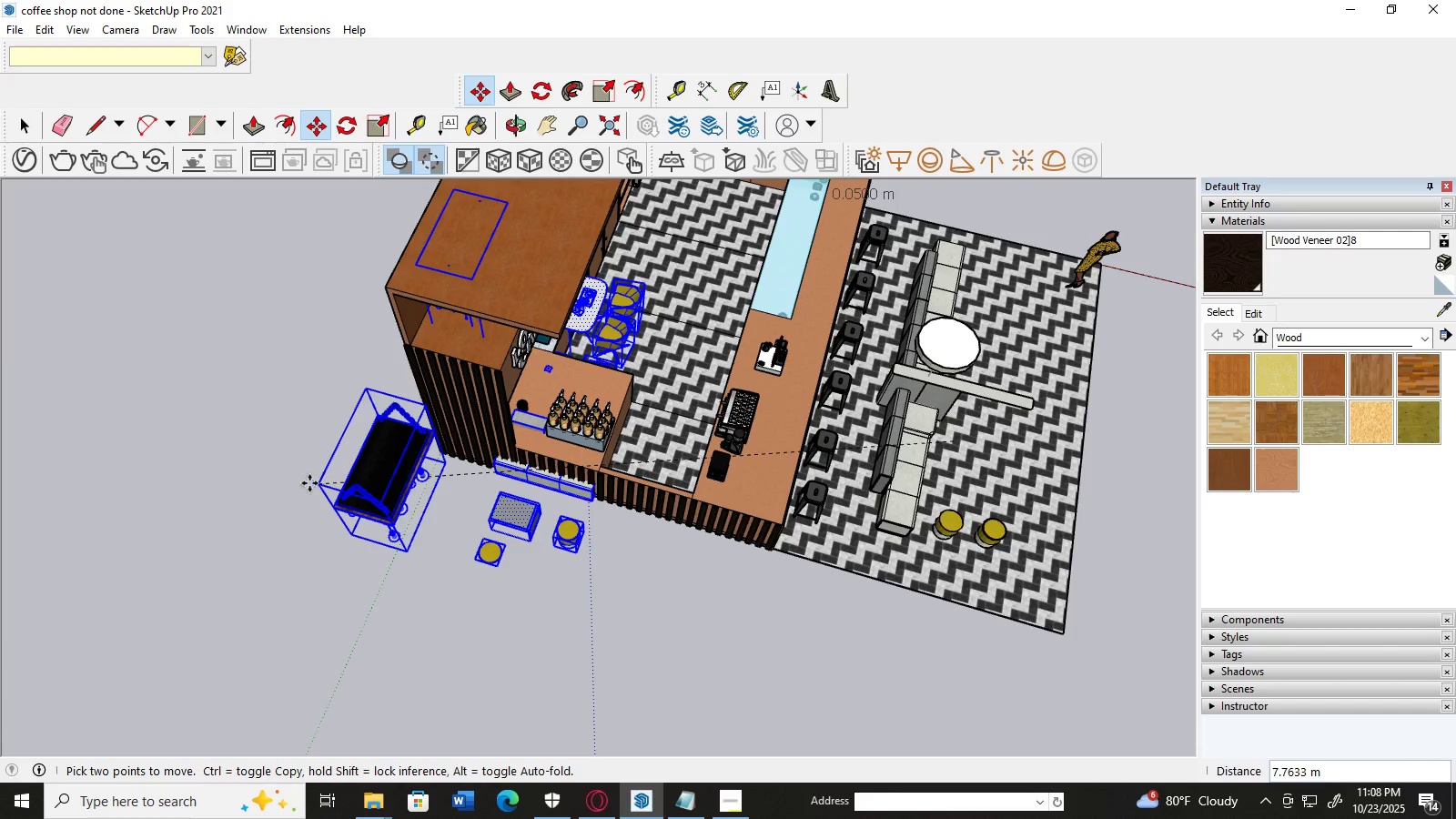 
wait(16.47)
 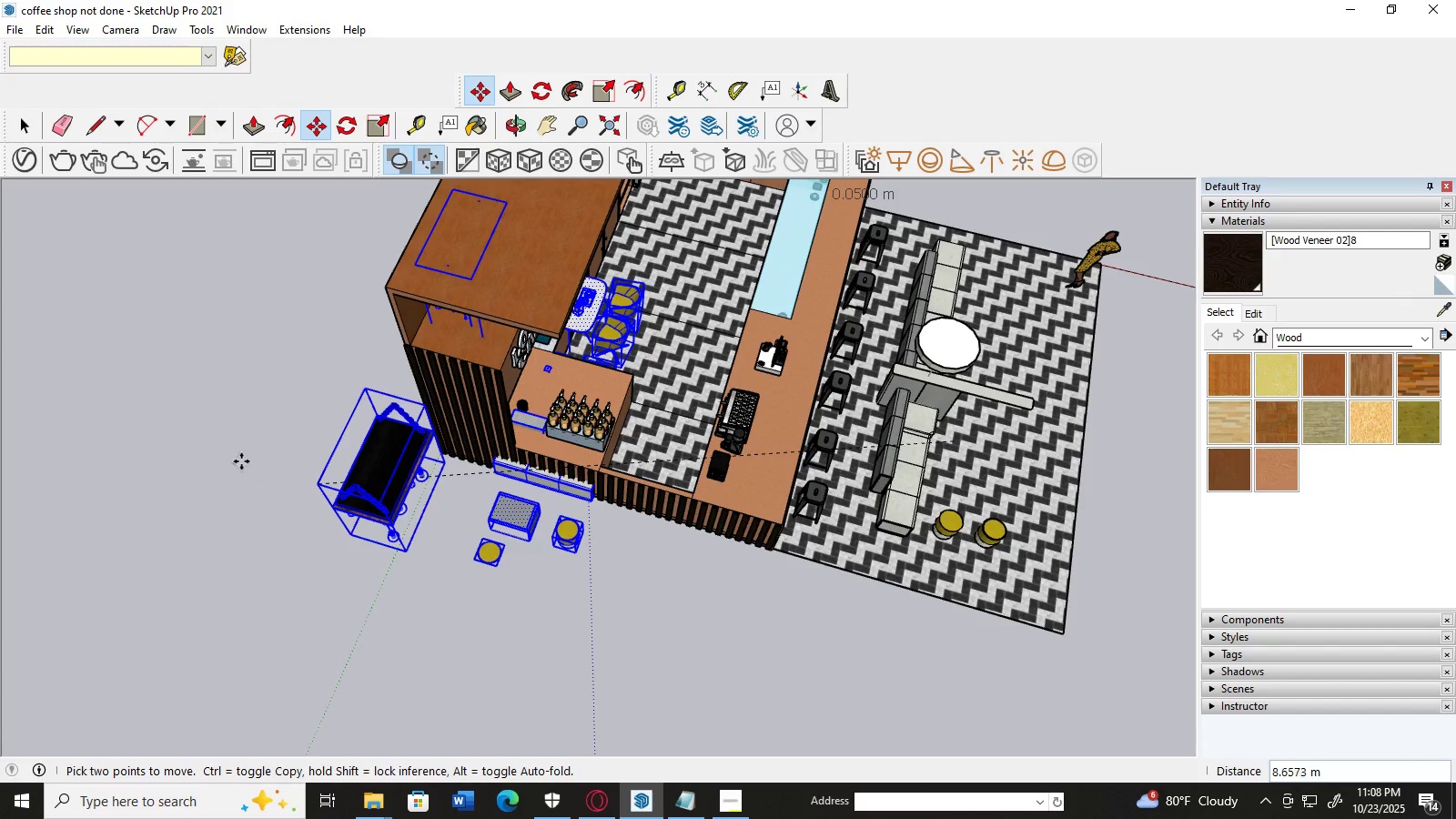 
key(Control+Z)
 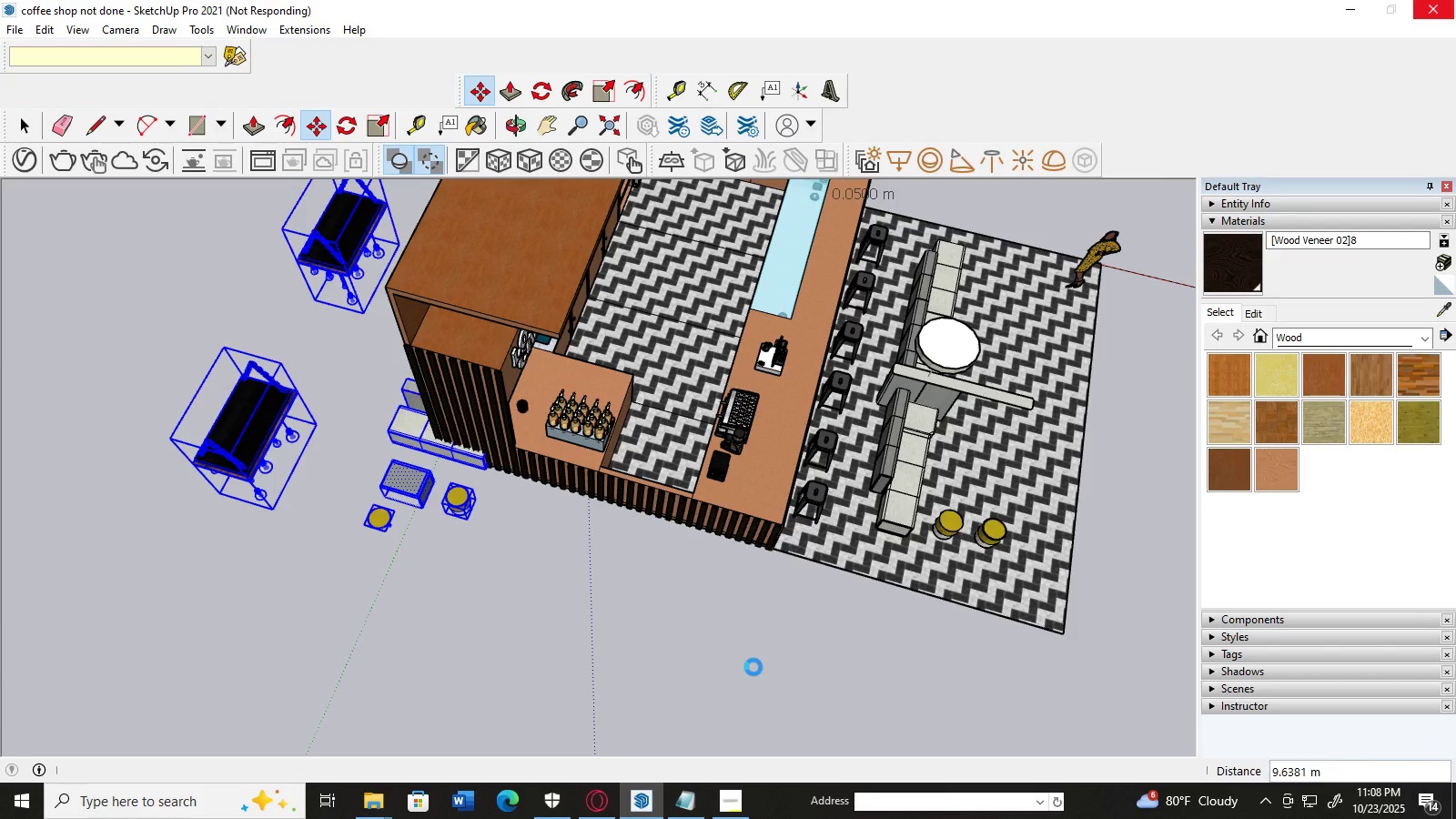 
wait(5.89)
 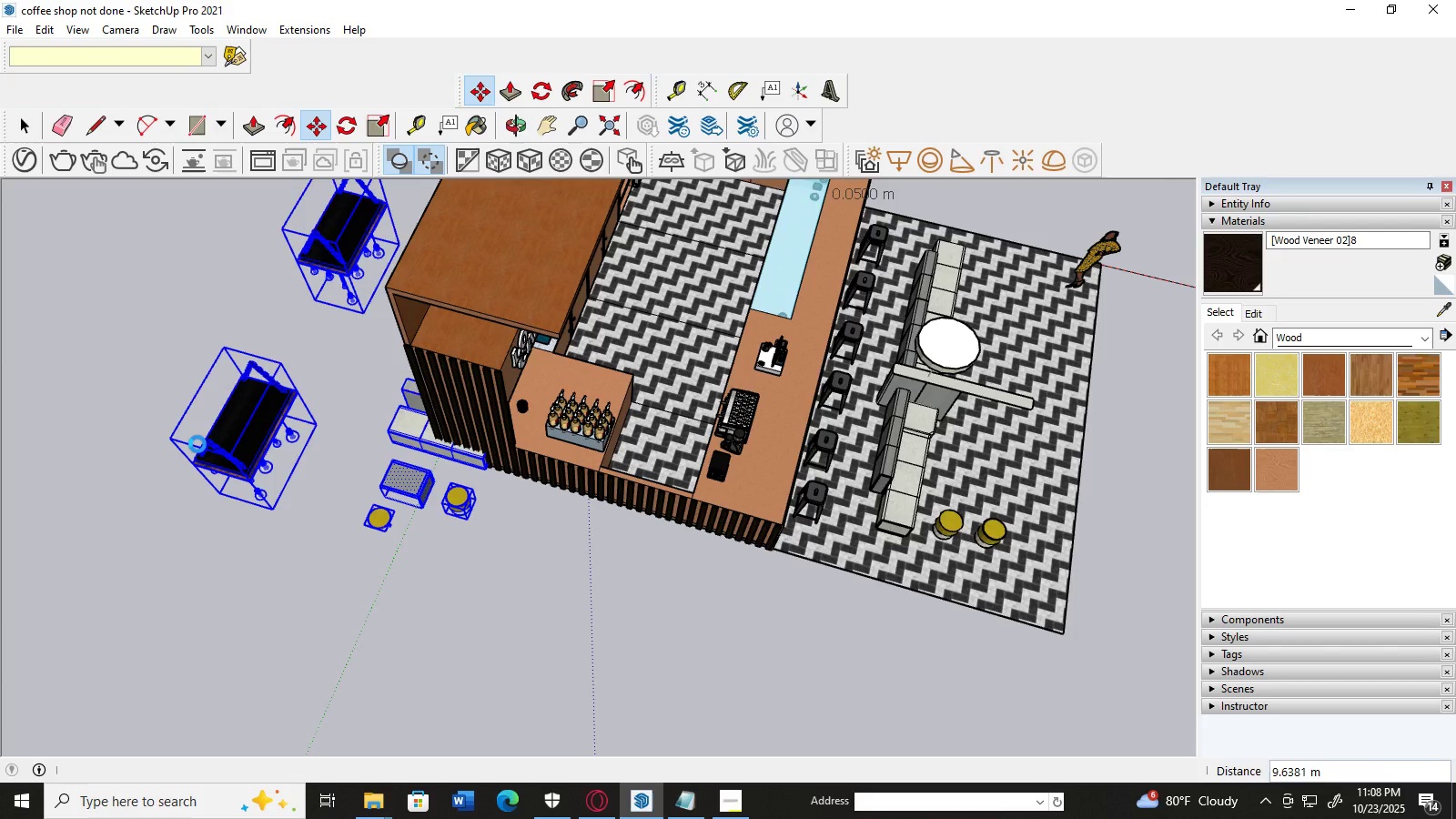 
scroll: coordinate [791, 636], scroll_direction: down, amount: 5.0
 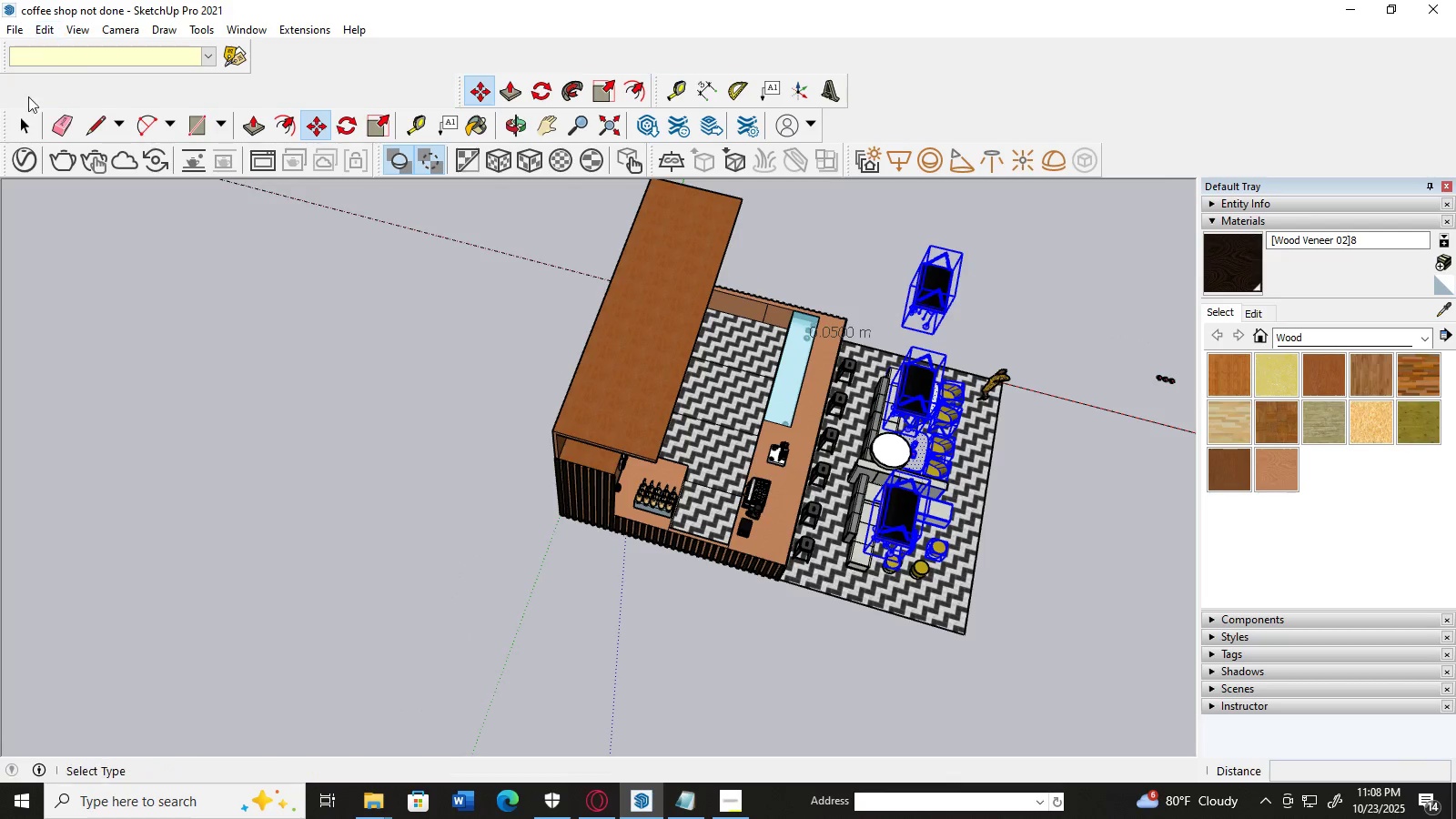 
left_click([24, 119])
 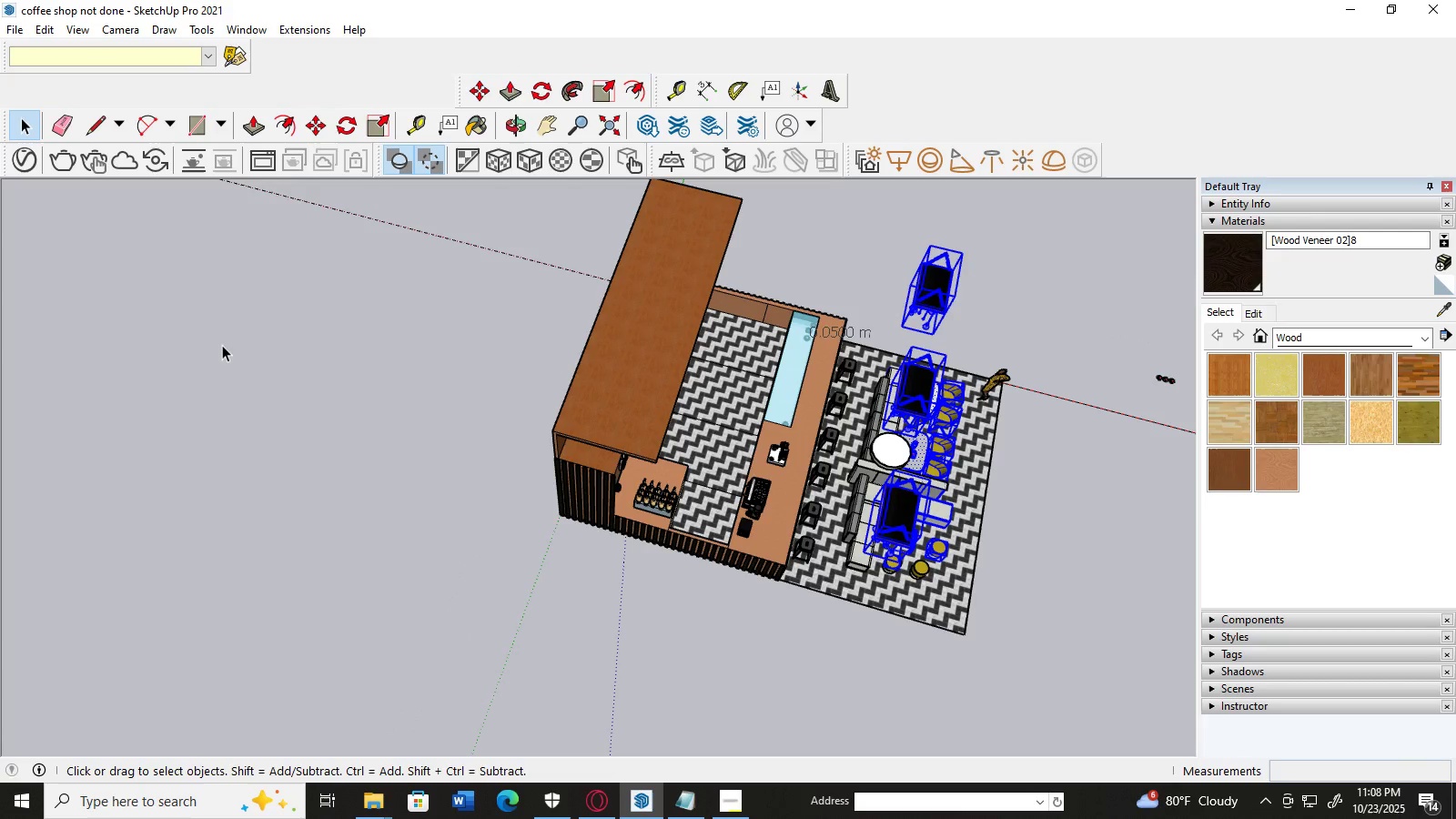 
left_click([222, 345])
 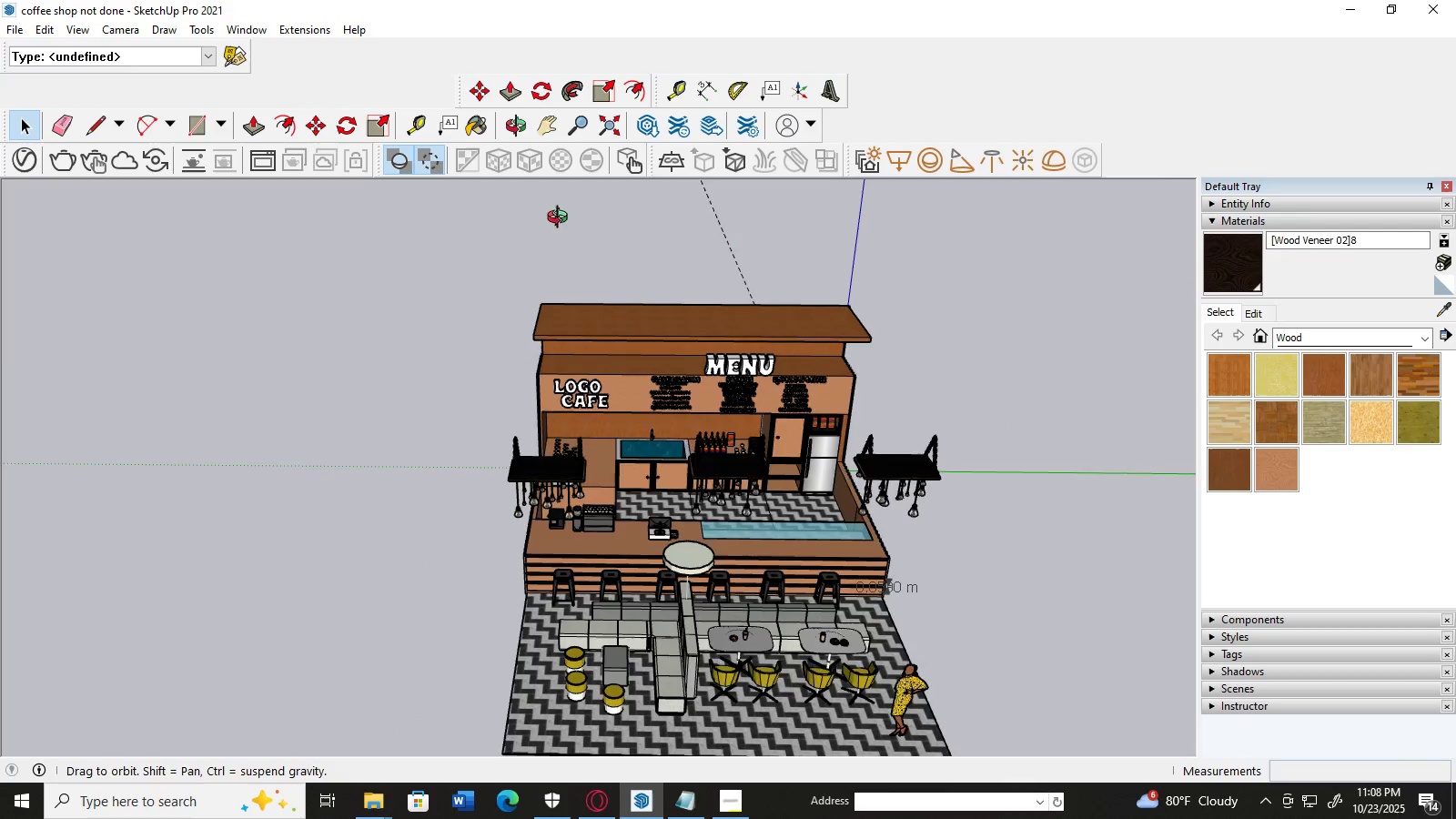 
wait(5.43)
 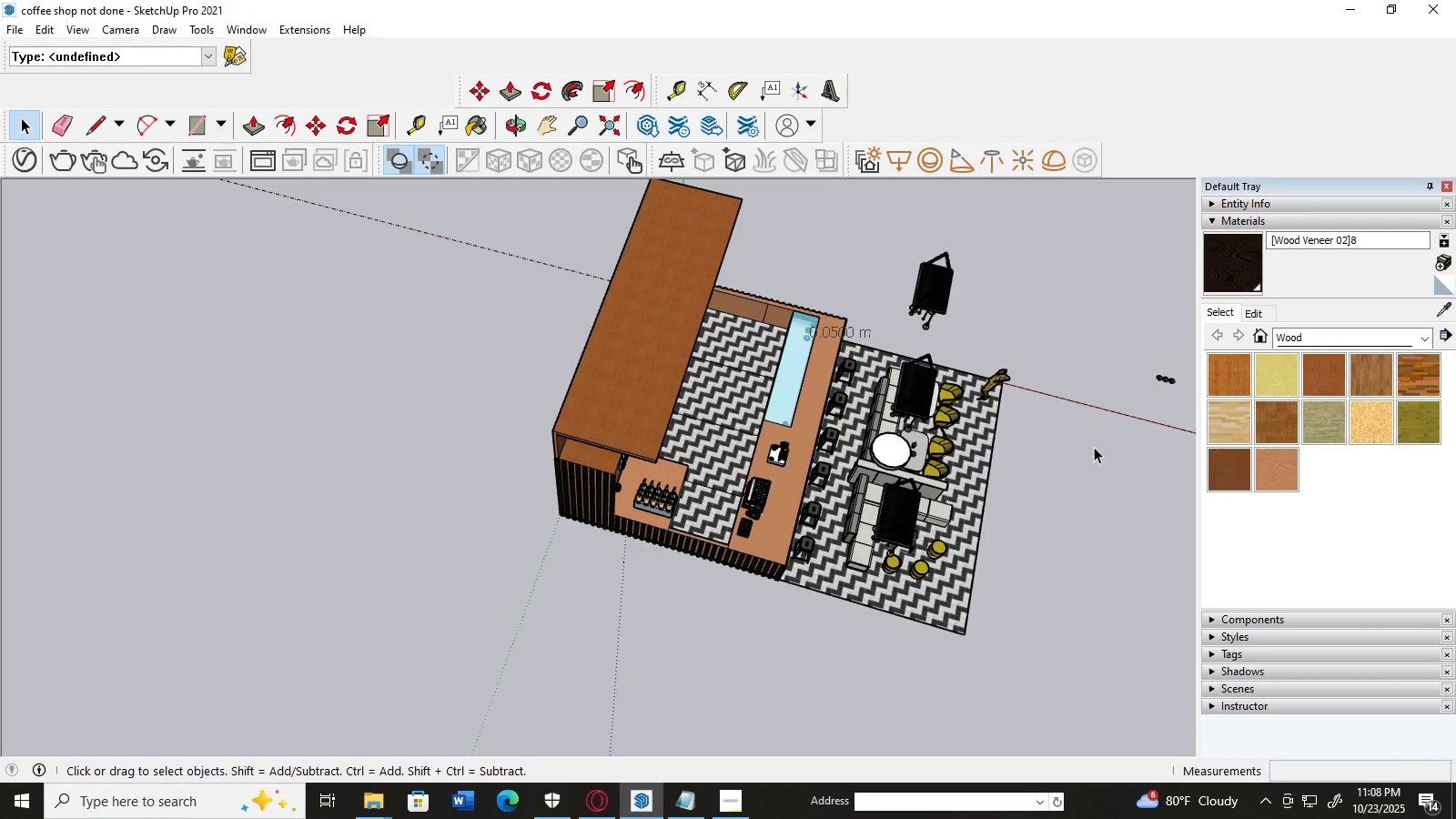 
left_click([854, 470])
 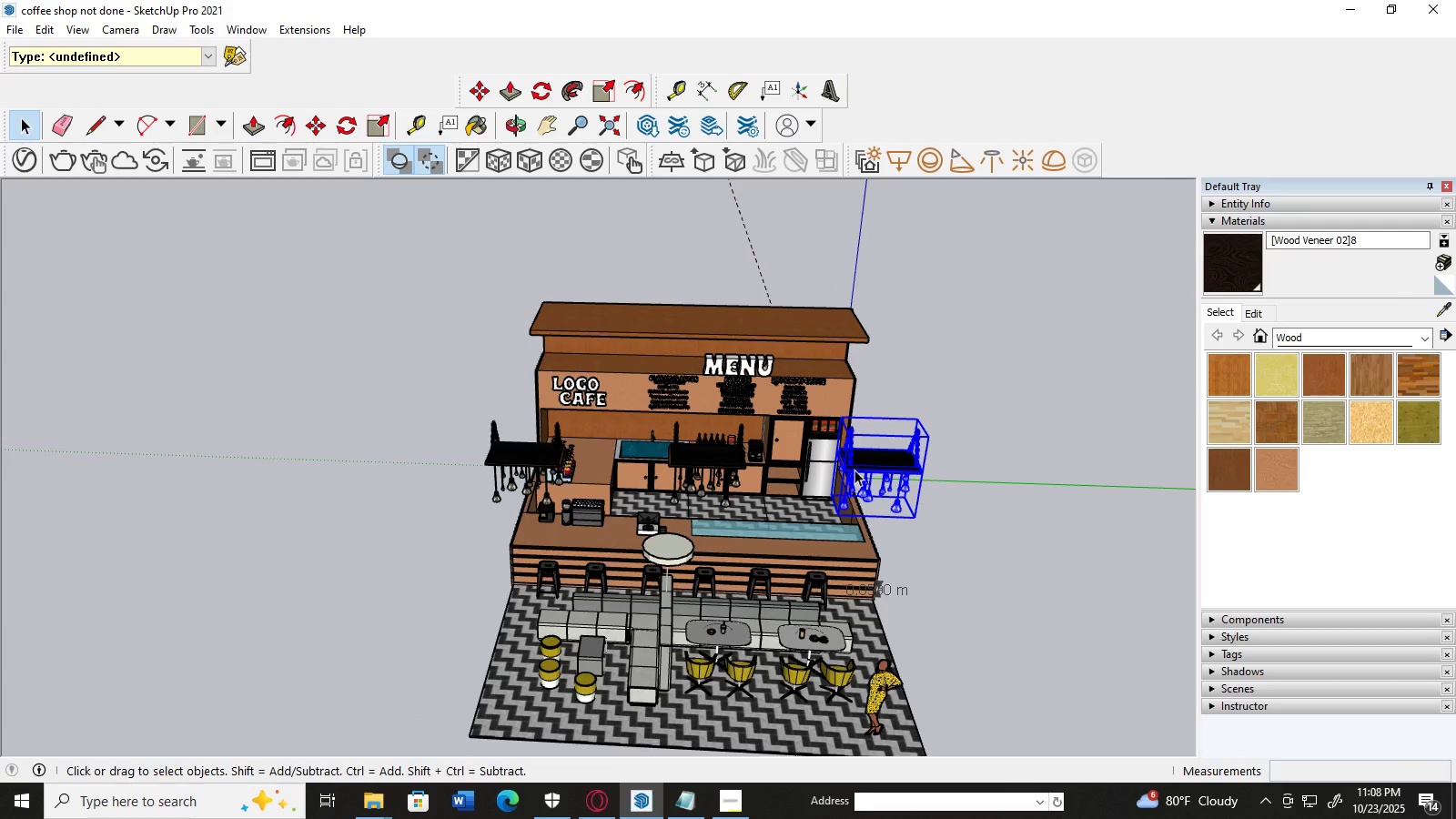 
hold_key(key=ShiftLeft, duration=1.53)
left_click([711, 465])
 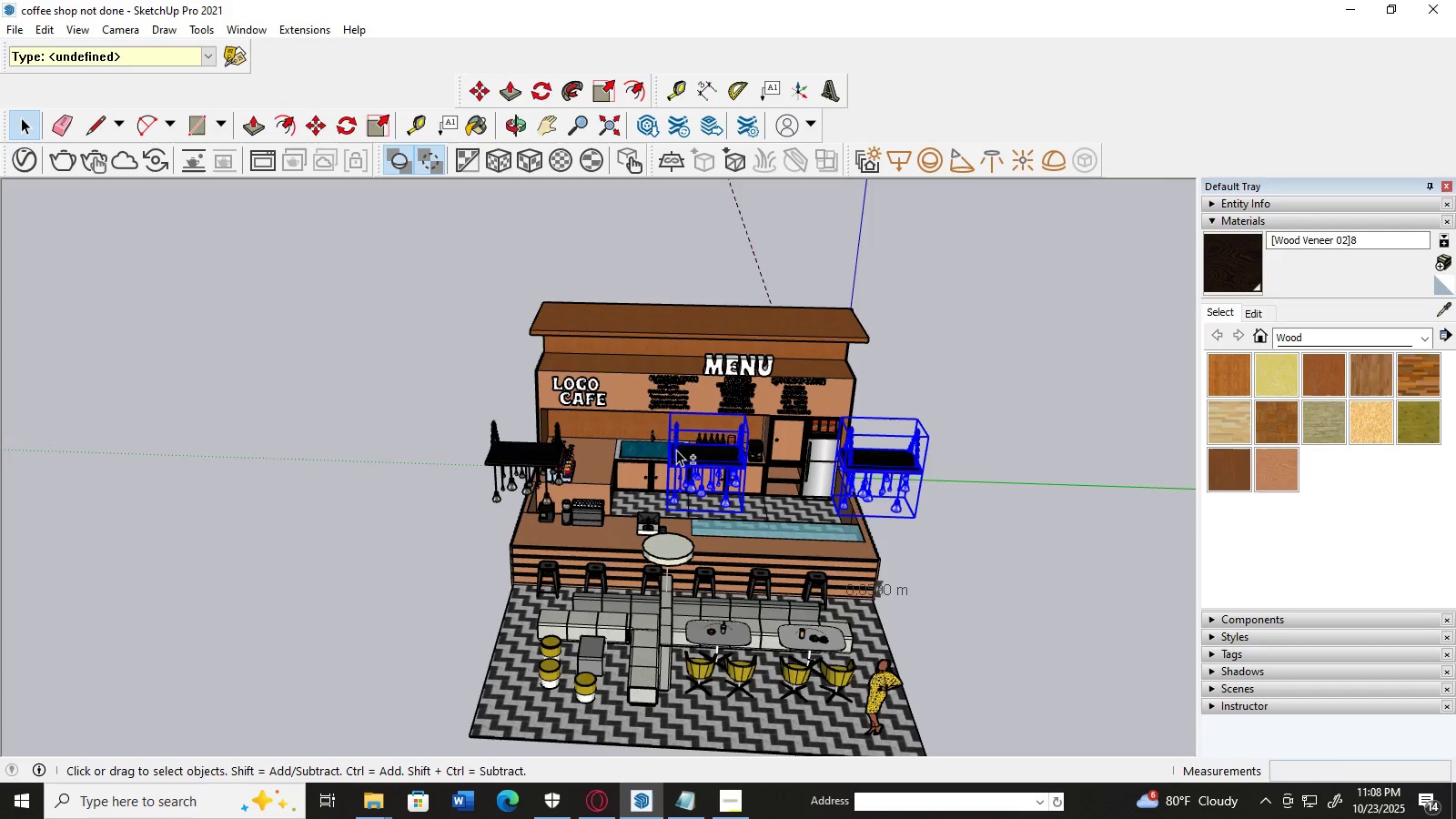 
hold_key(key=ShiftLeft, duration=1.27)
left_click([545, 470])
 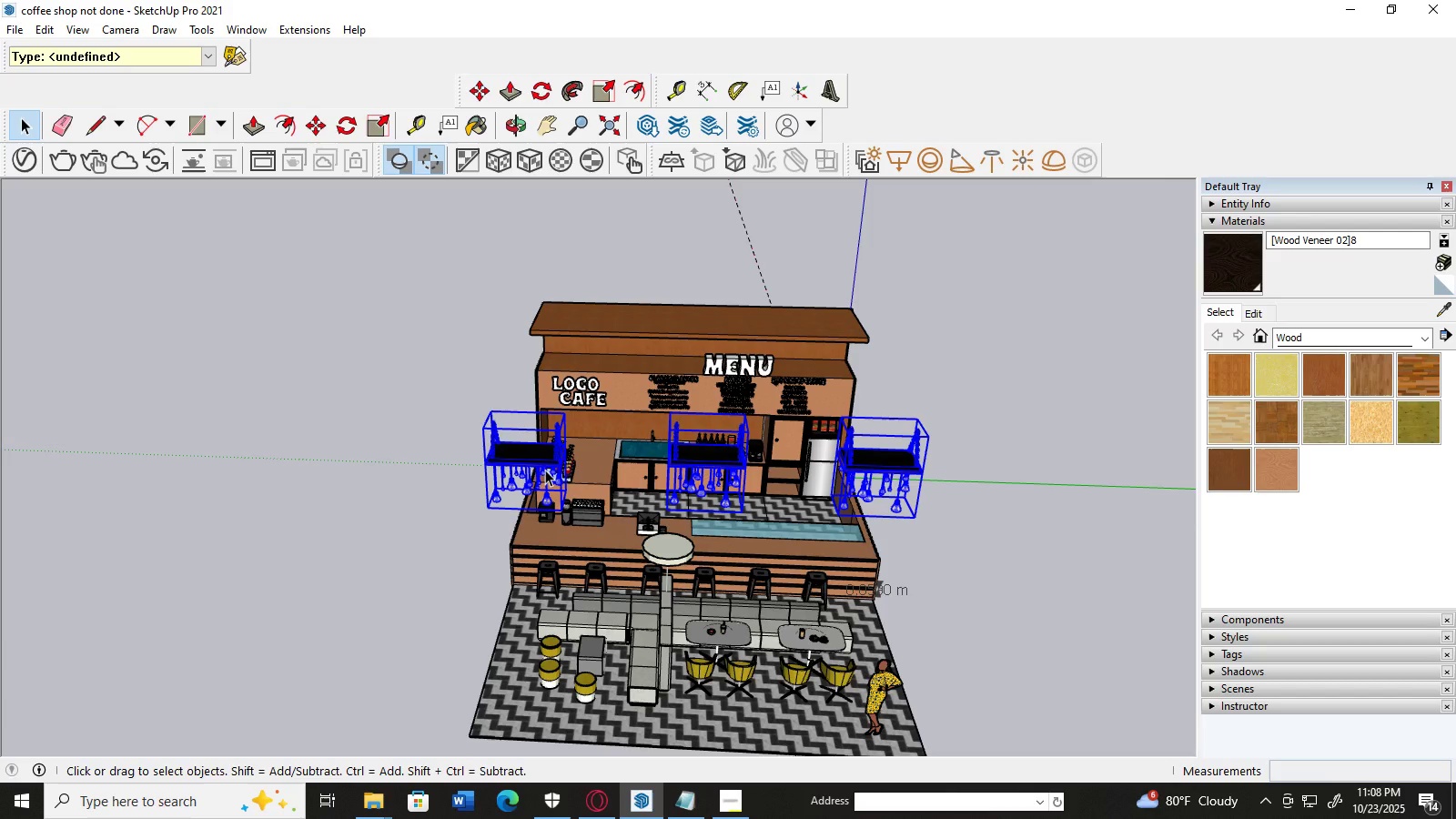 
key(M)
 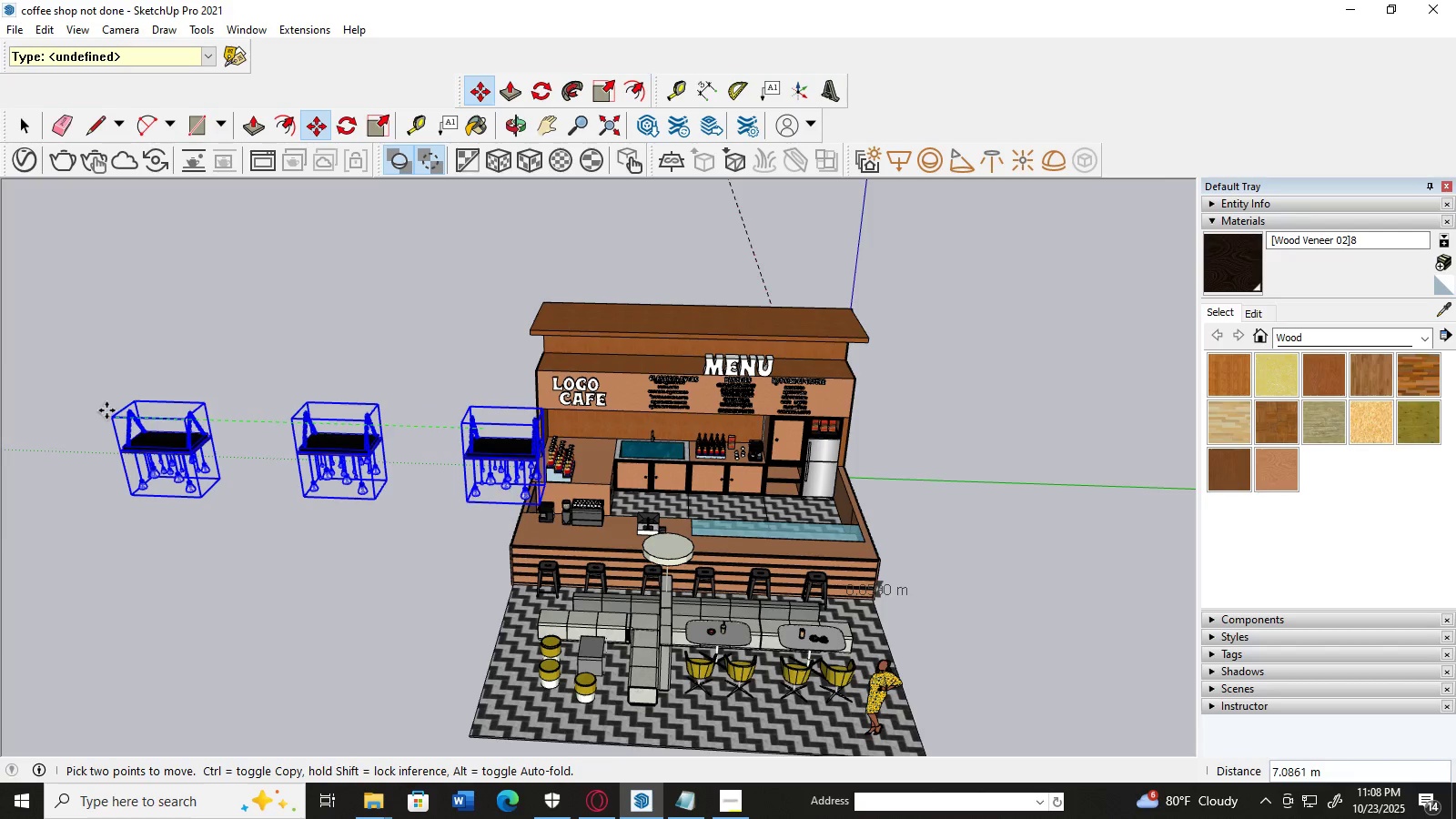 
wait(9.46)
 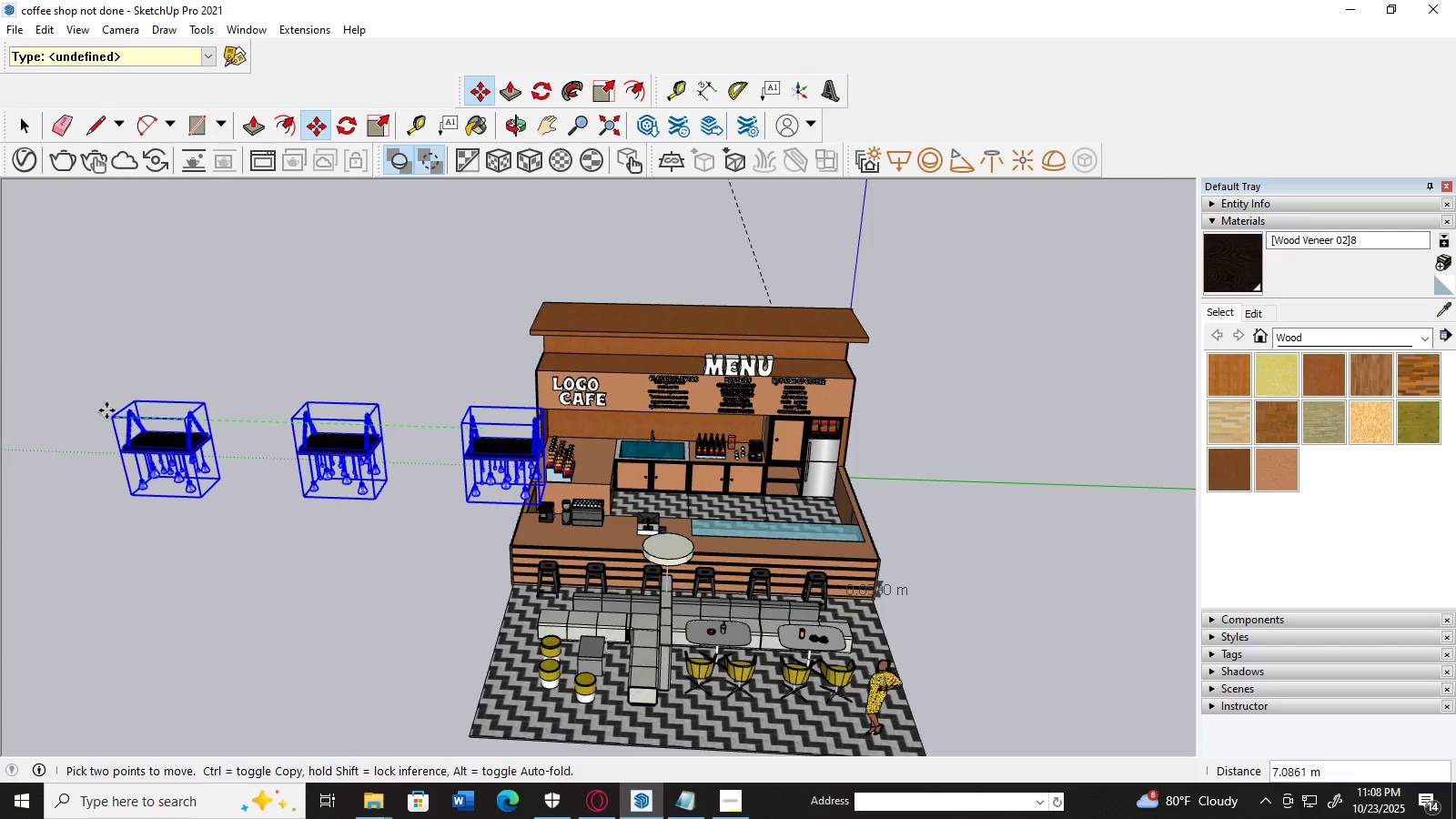 
left_click([33, 131])
 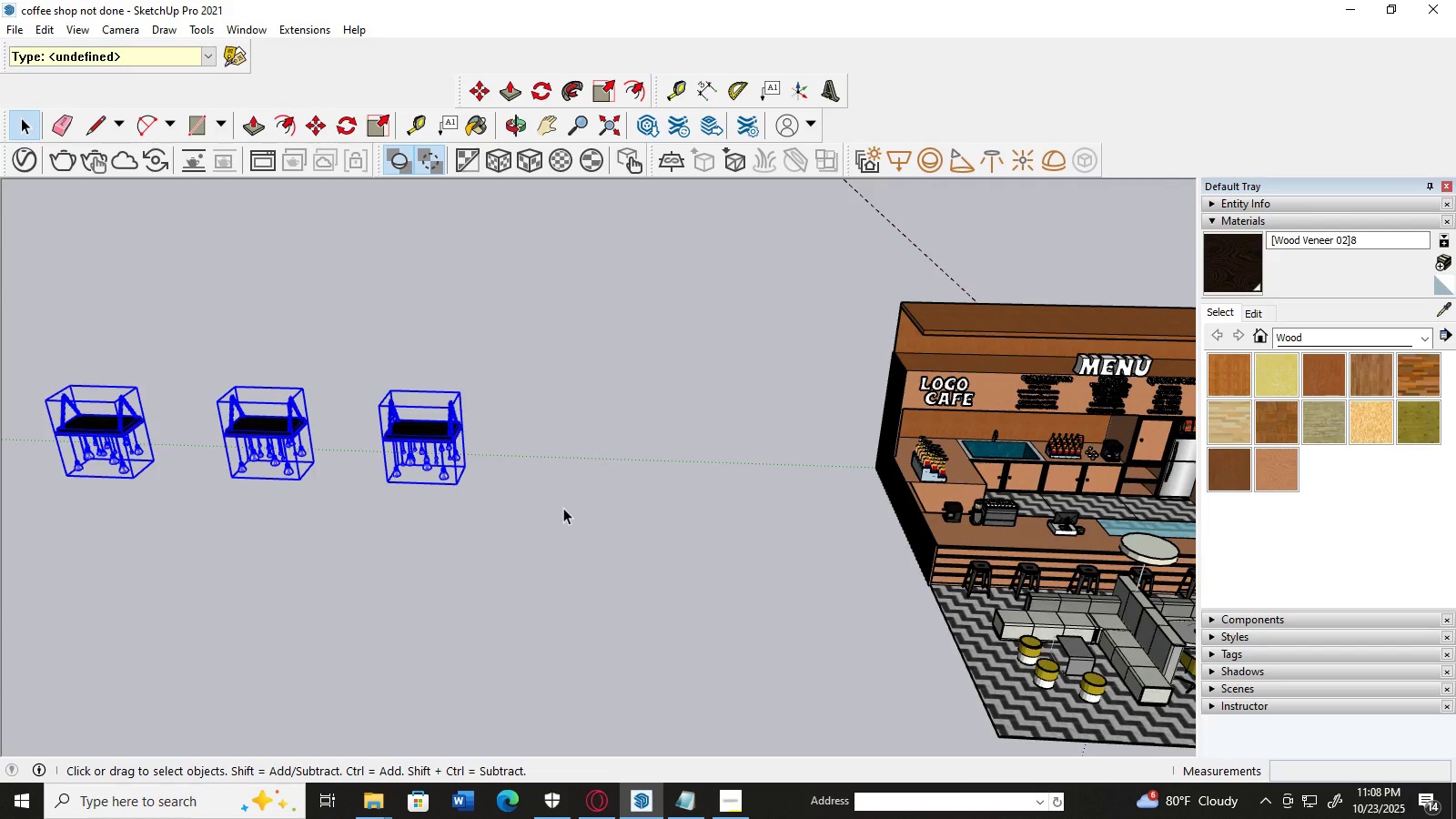 
scroll: coordinate [514, 694], scroll_direction: down, amount: 9.0
 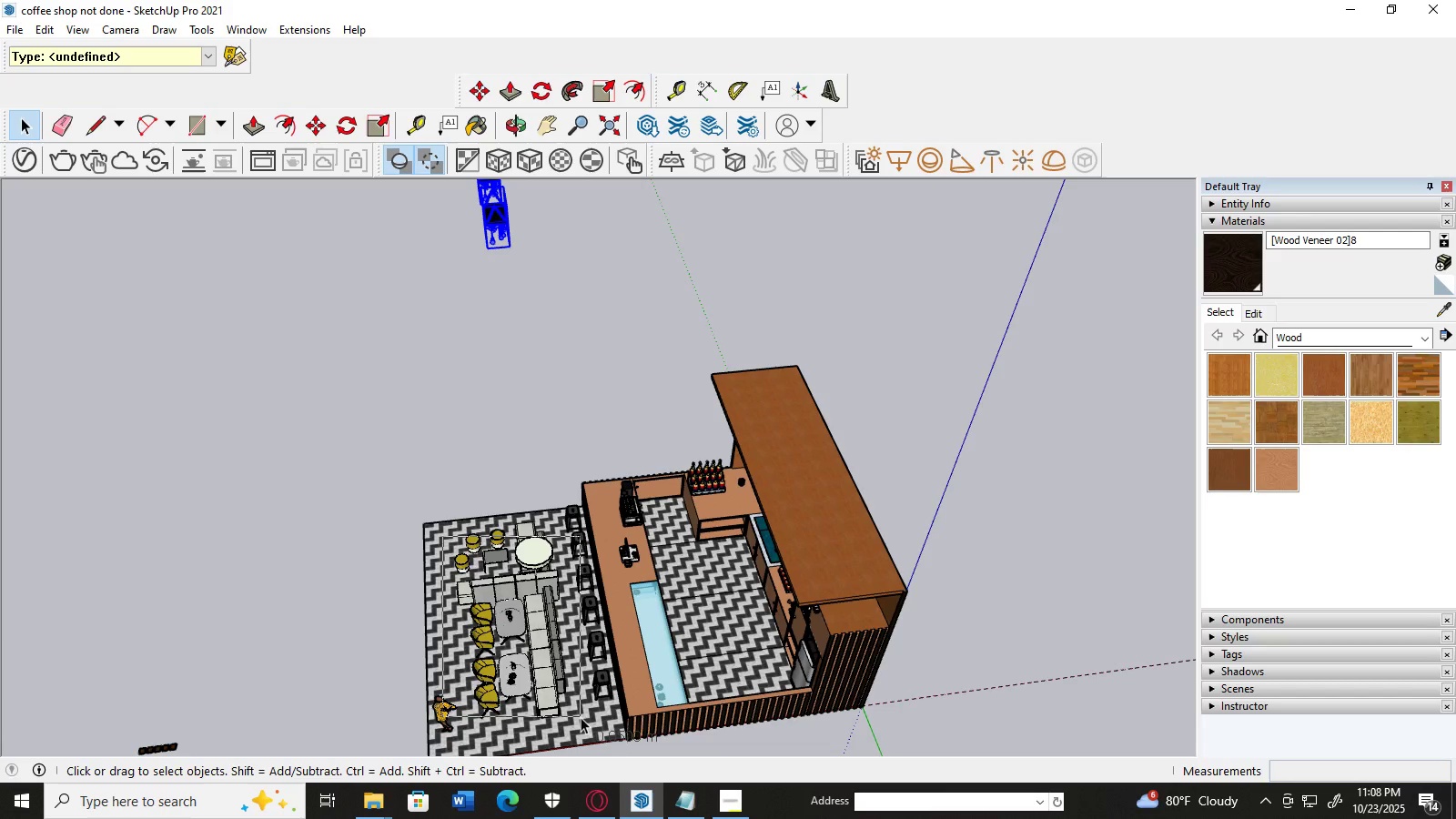 
wait(6.17)
 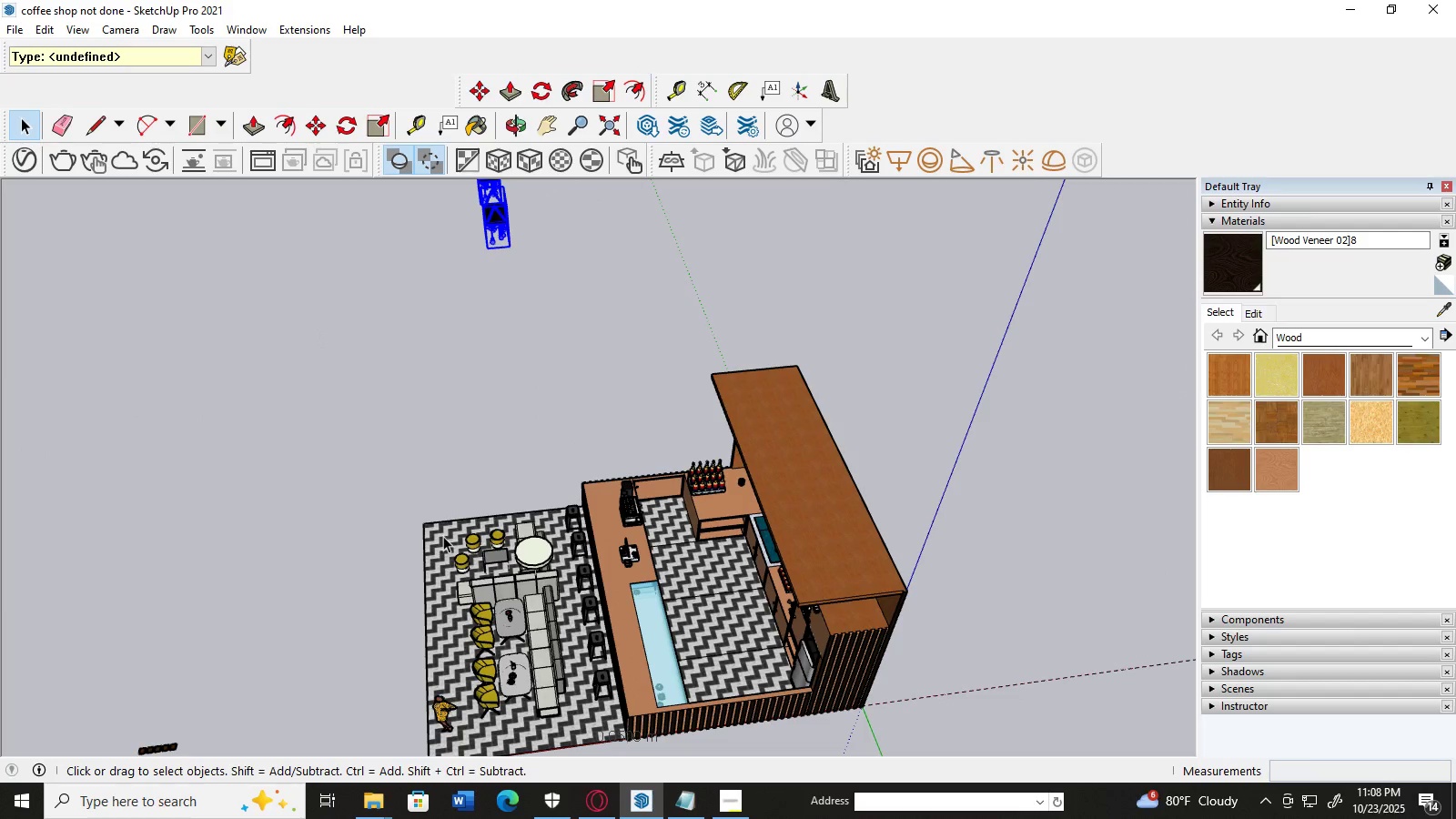 
scroll: coordinate [559, 599], scroll_direction: down, amount: 1.0
 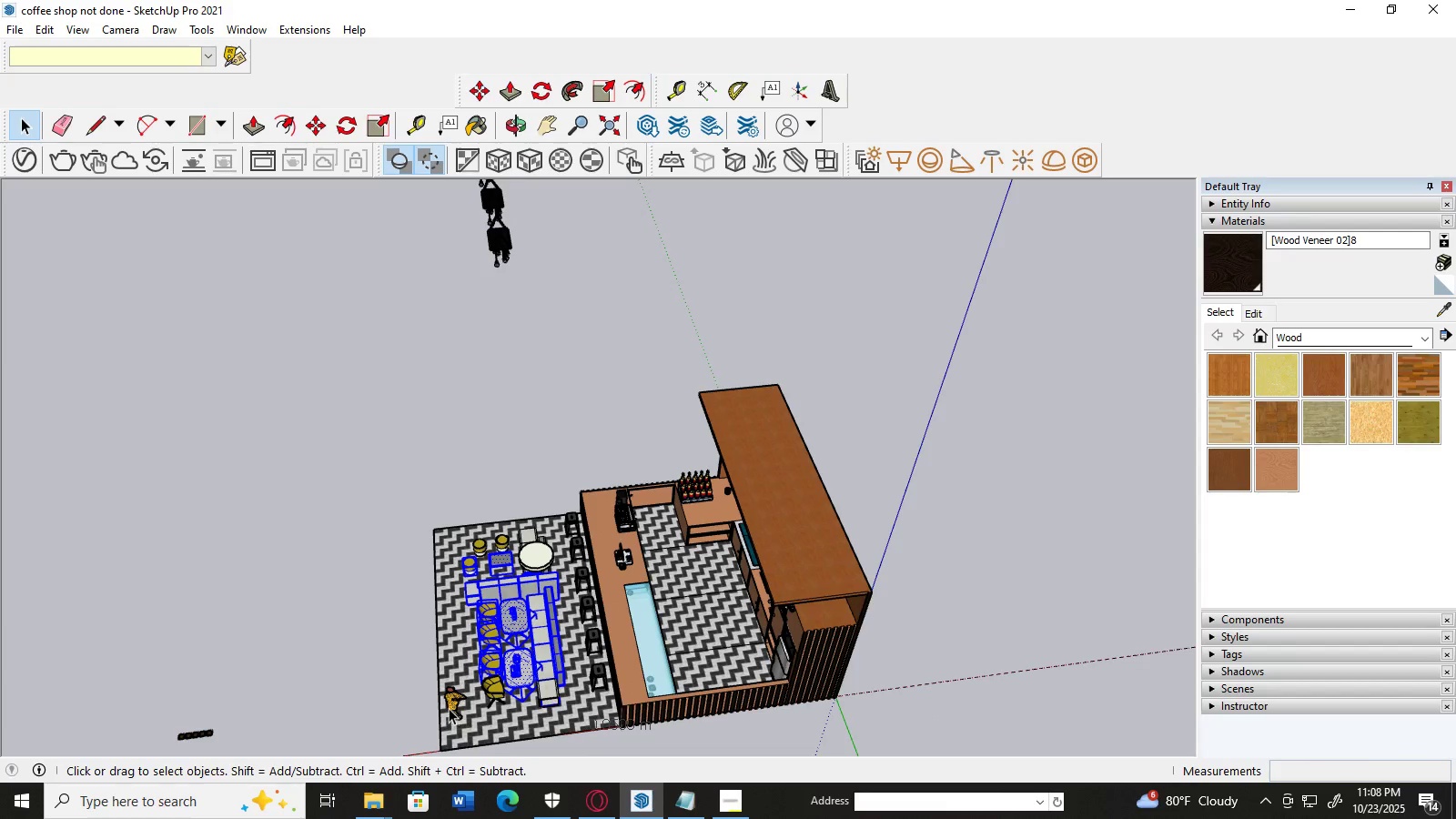 
left_click([449, 708])
 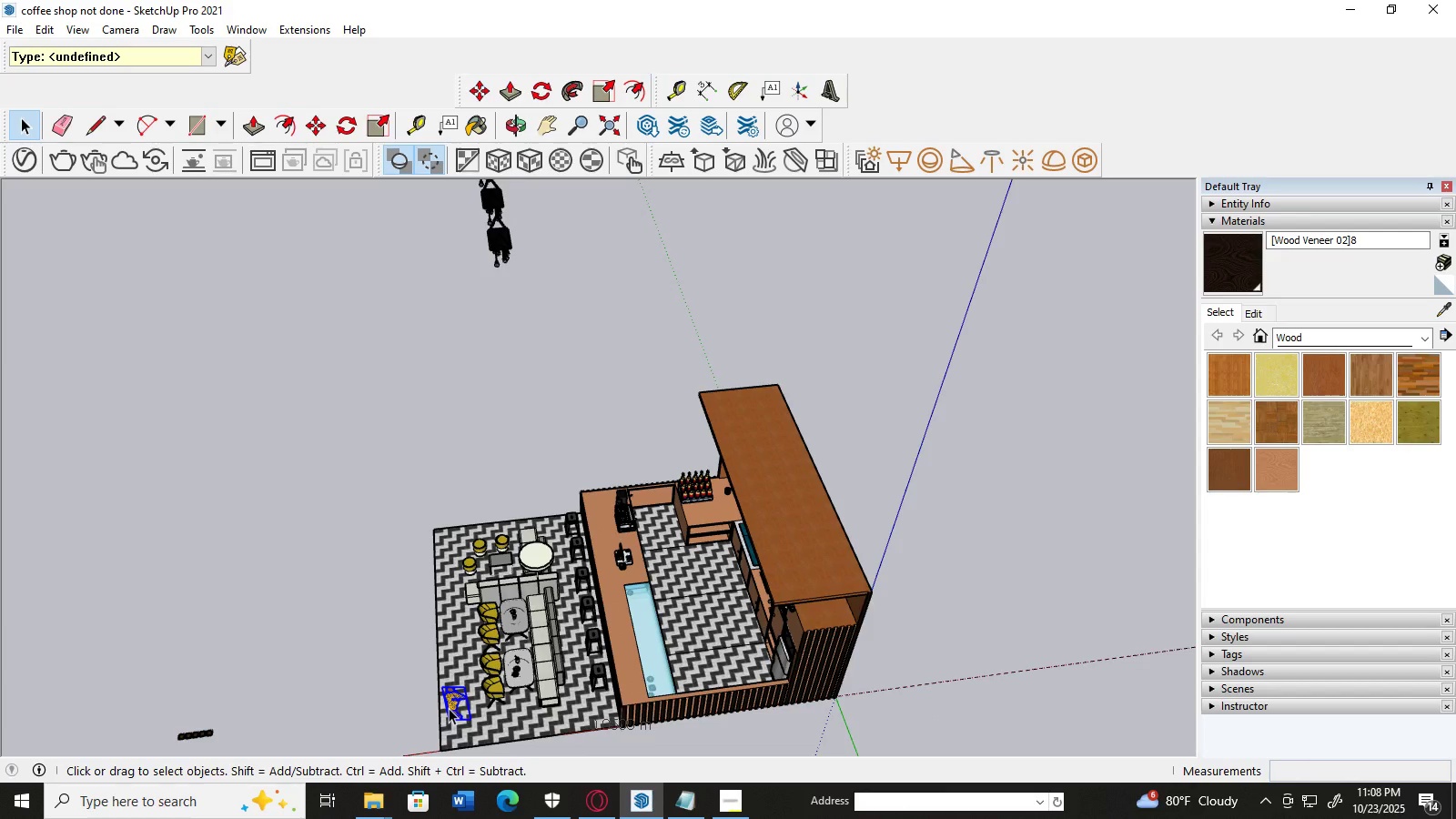 
key(M)
 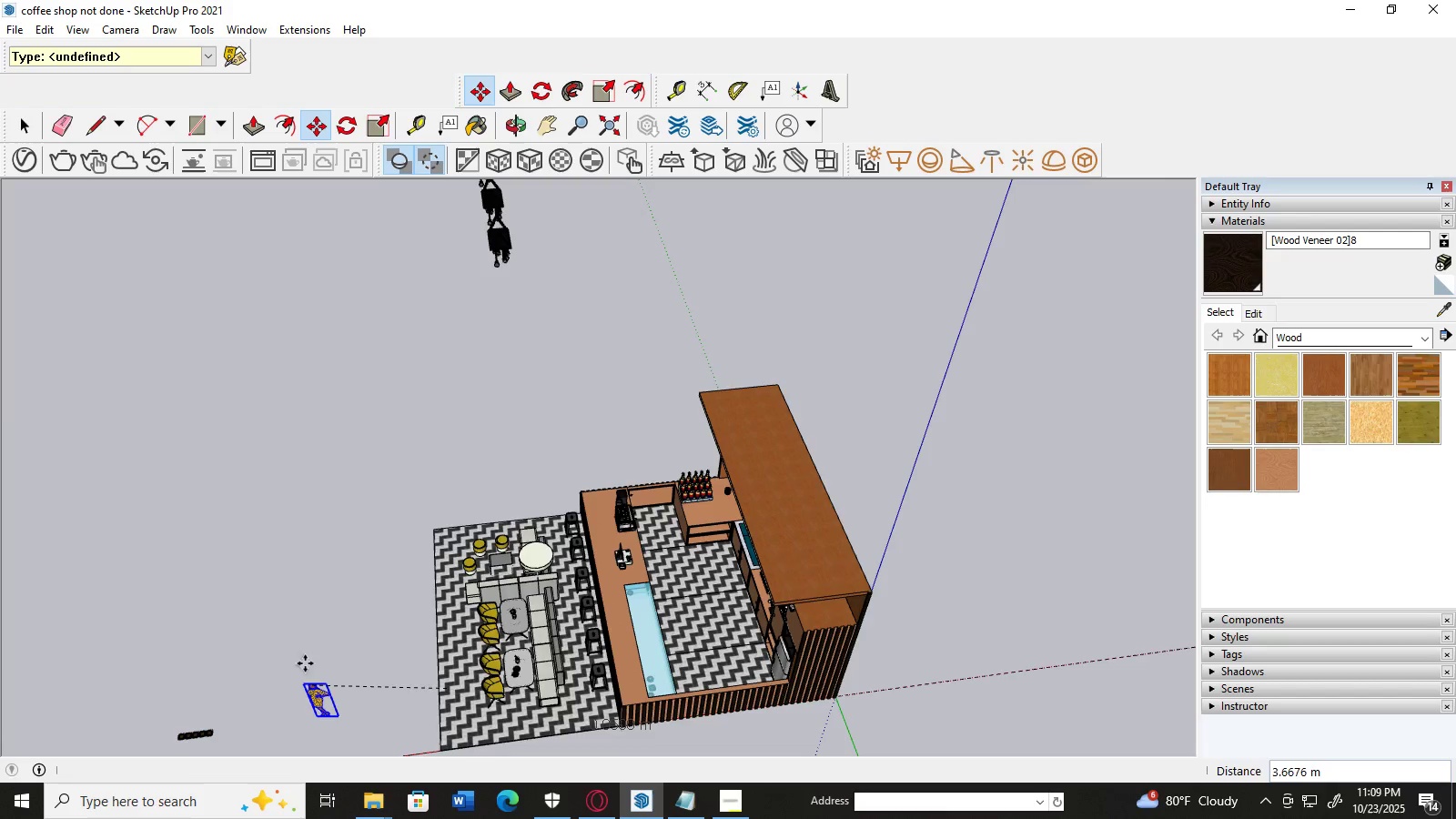 
wait(5.1)
 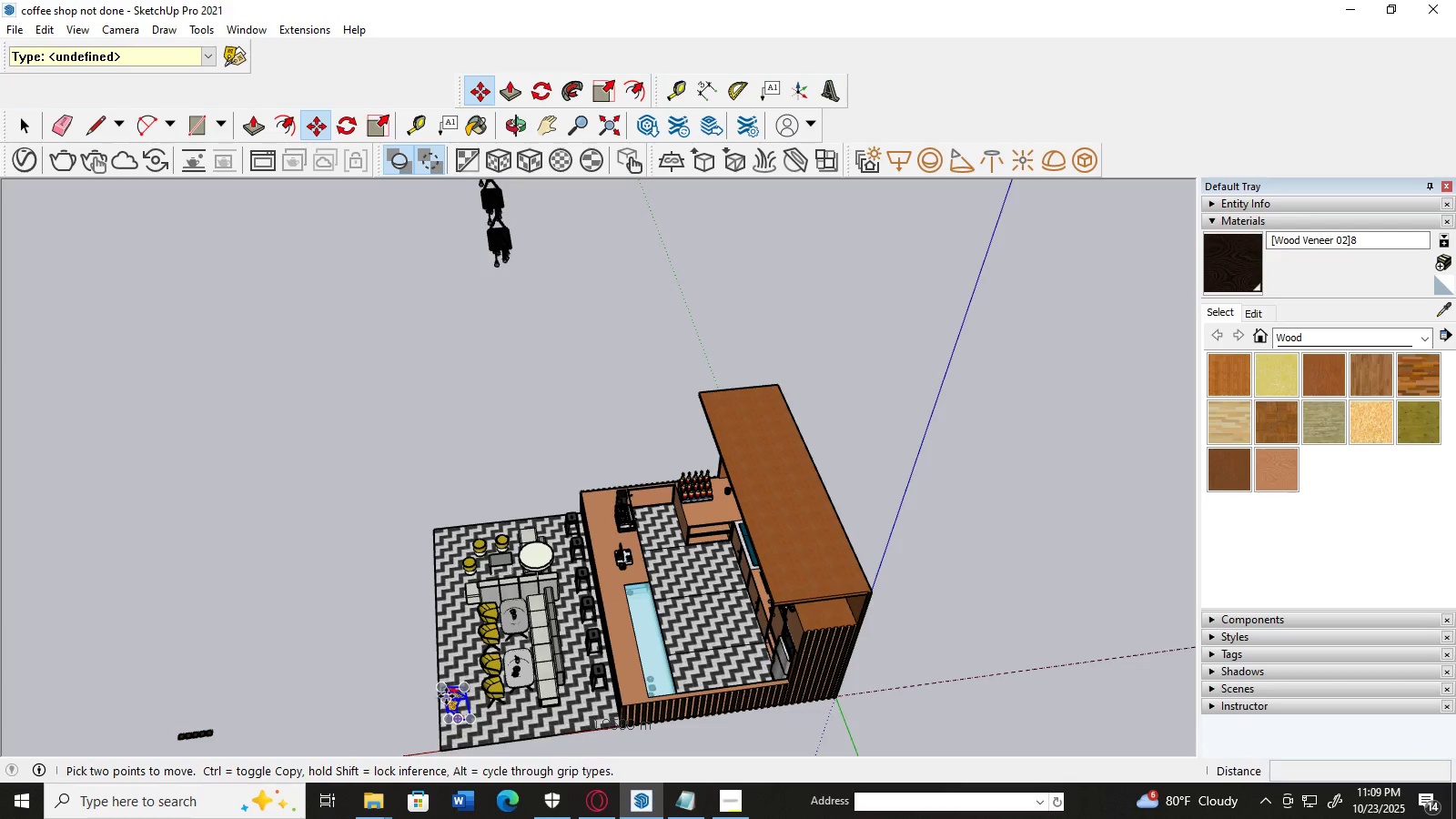 
left_click([30, 127])
 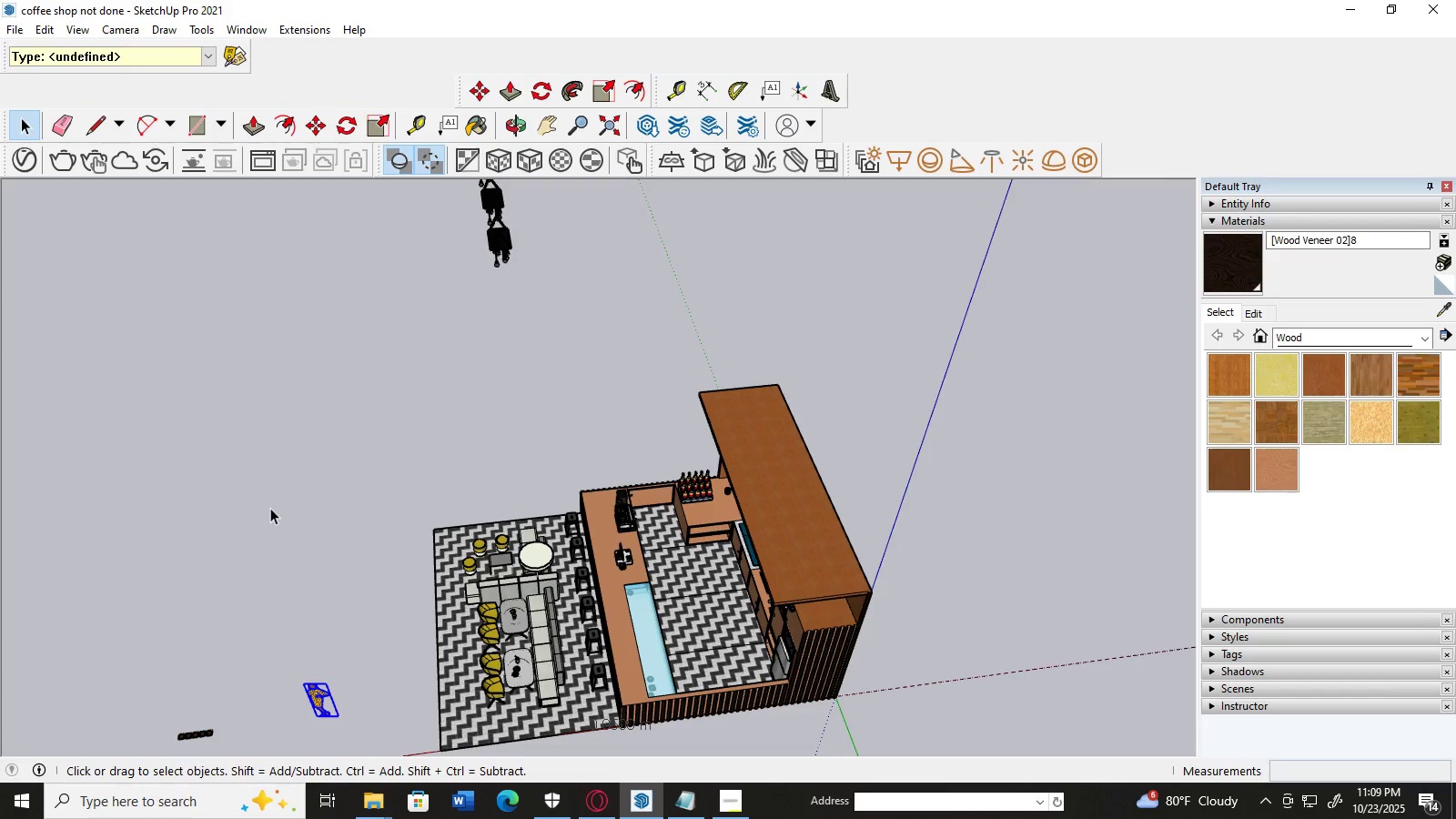 
scroll: coordinate [270, 508], scroll_direction: down, amount: 2.0
 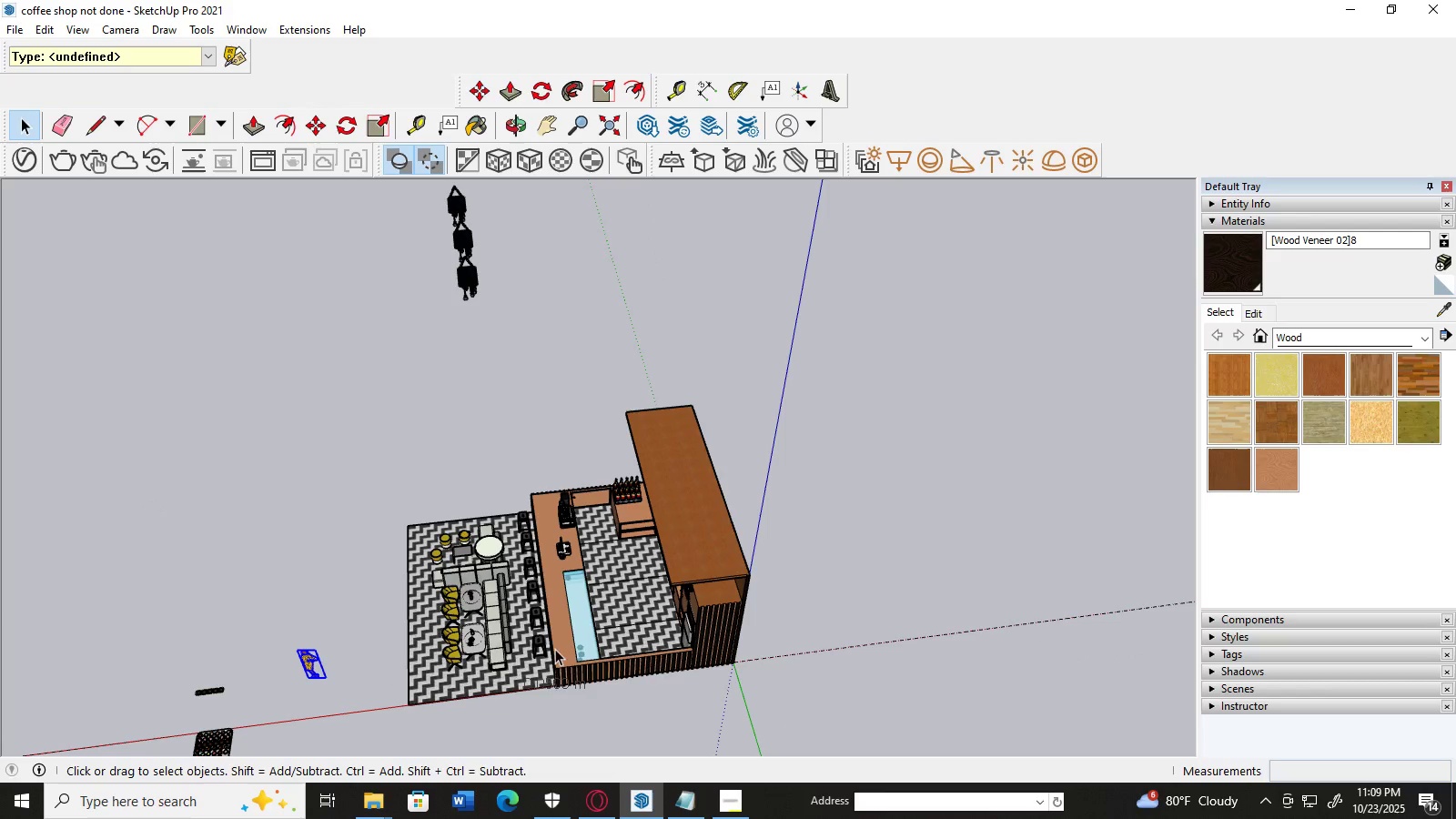 
scroll: coordinate [586, 666], scroll_direction: up, amount: 2.0
 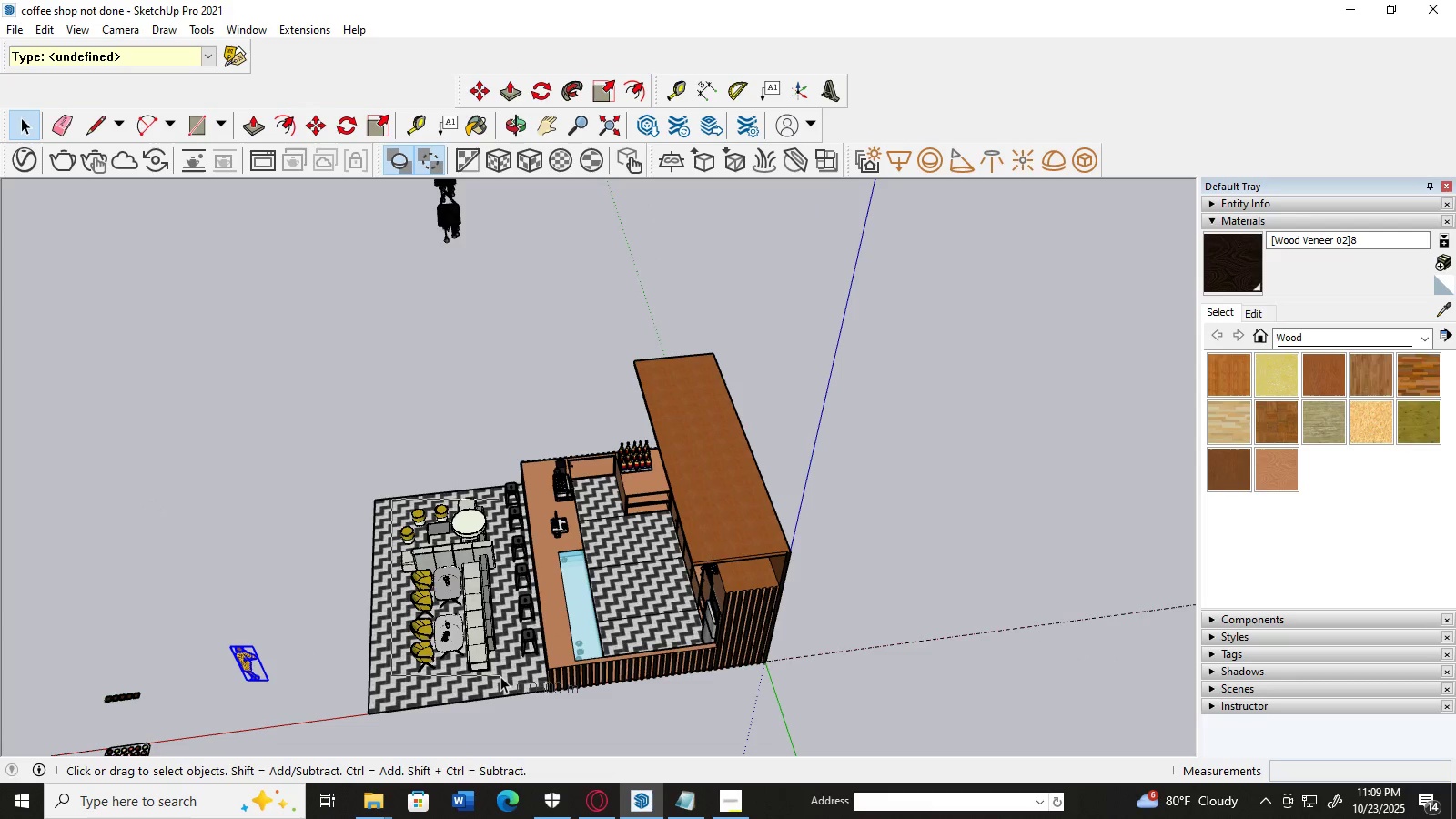 
wait(11.75)
 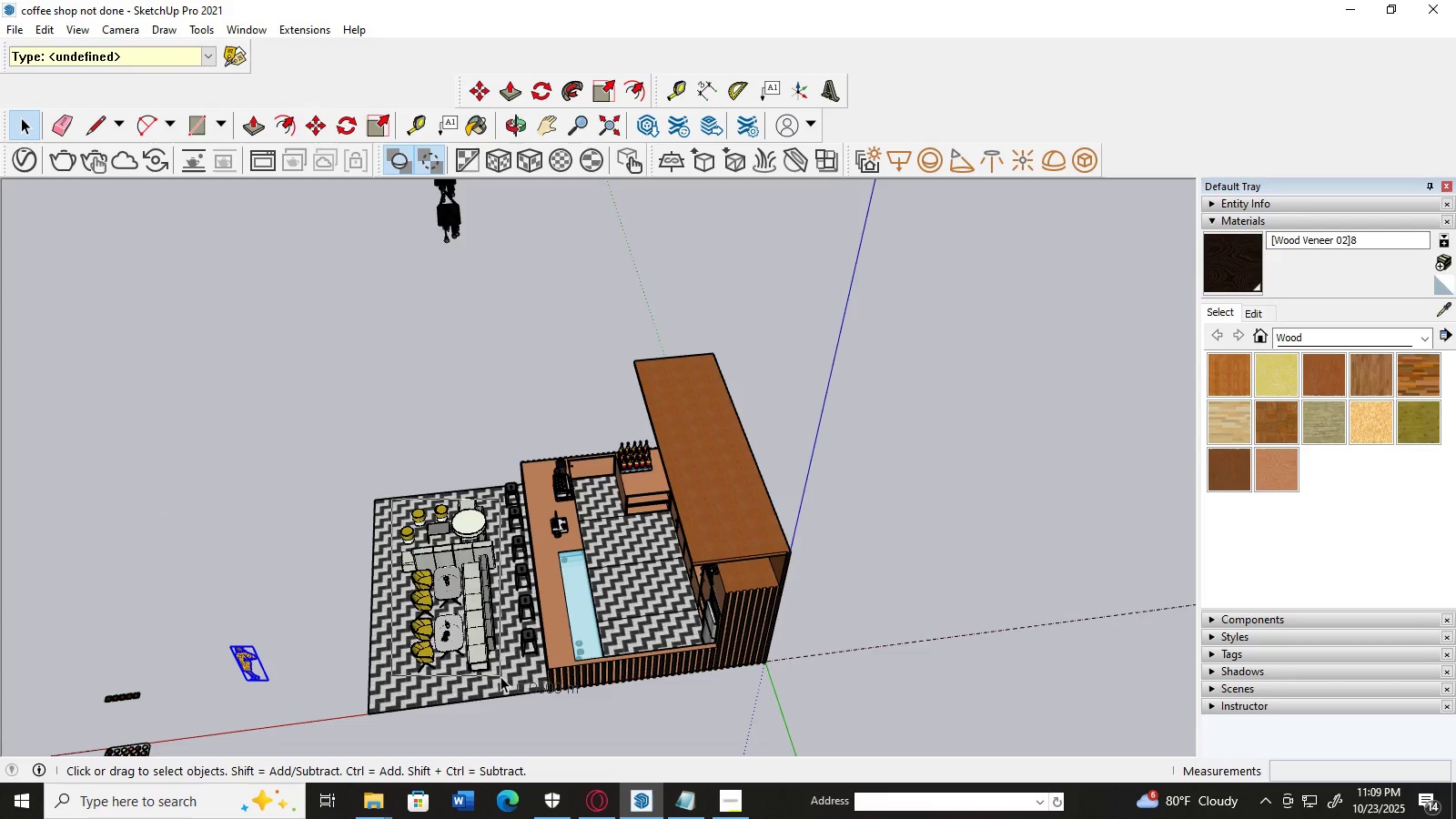 
right_click([454, 624])
 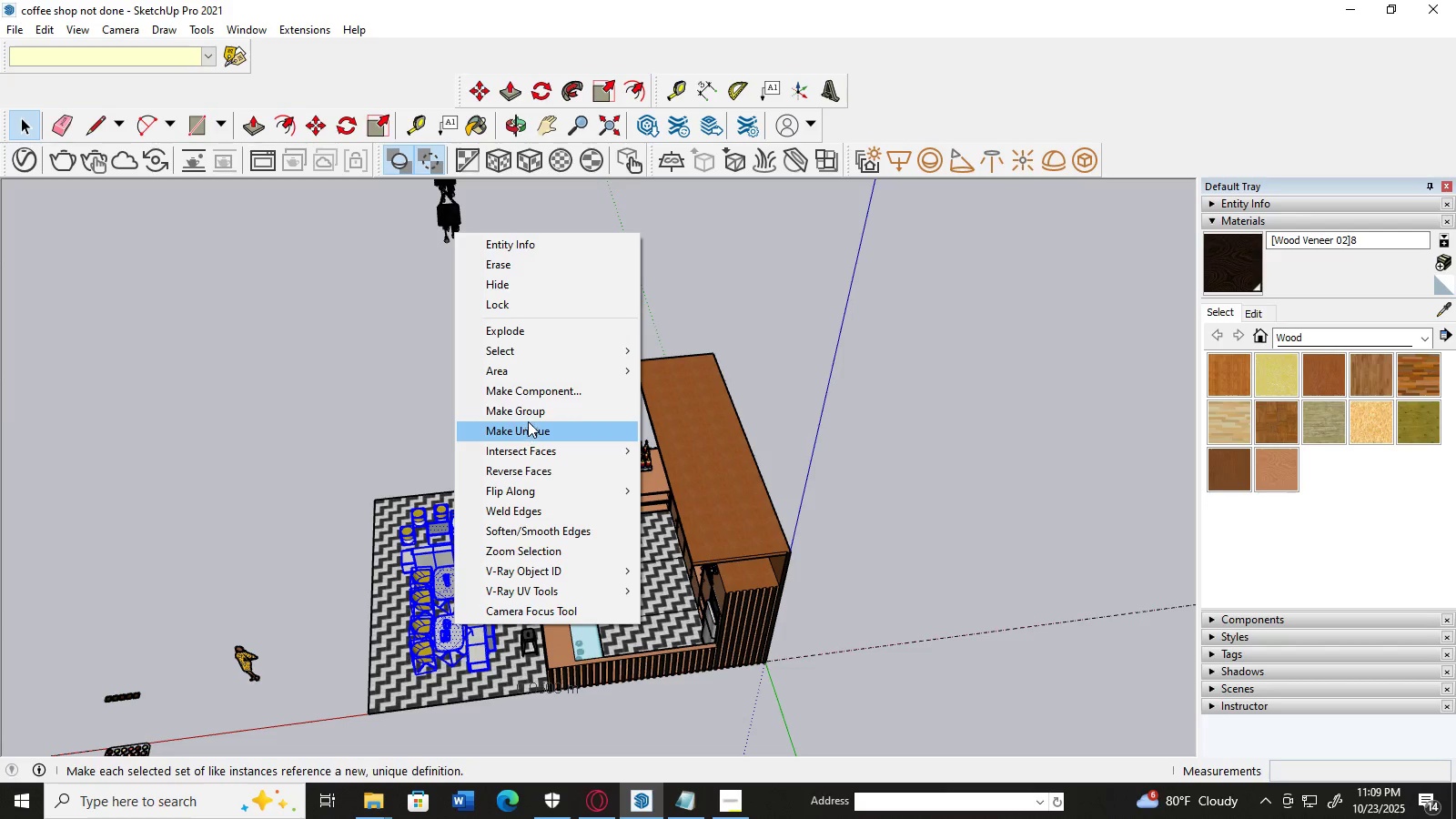 
left_click([528, 420])
 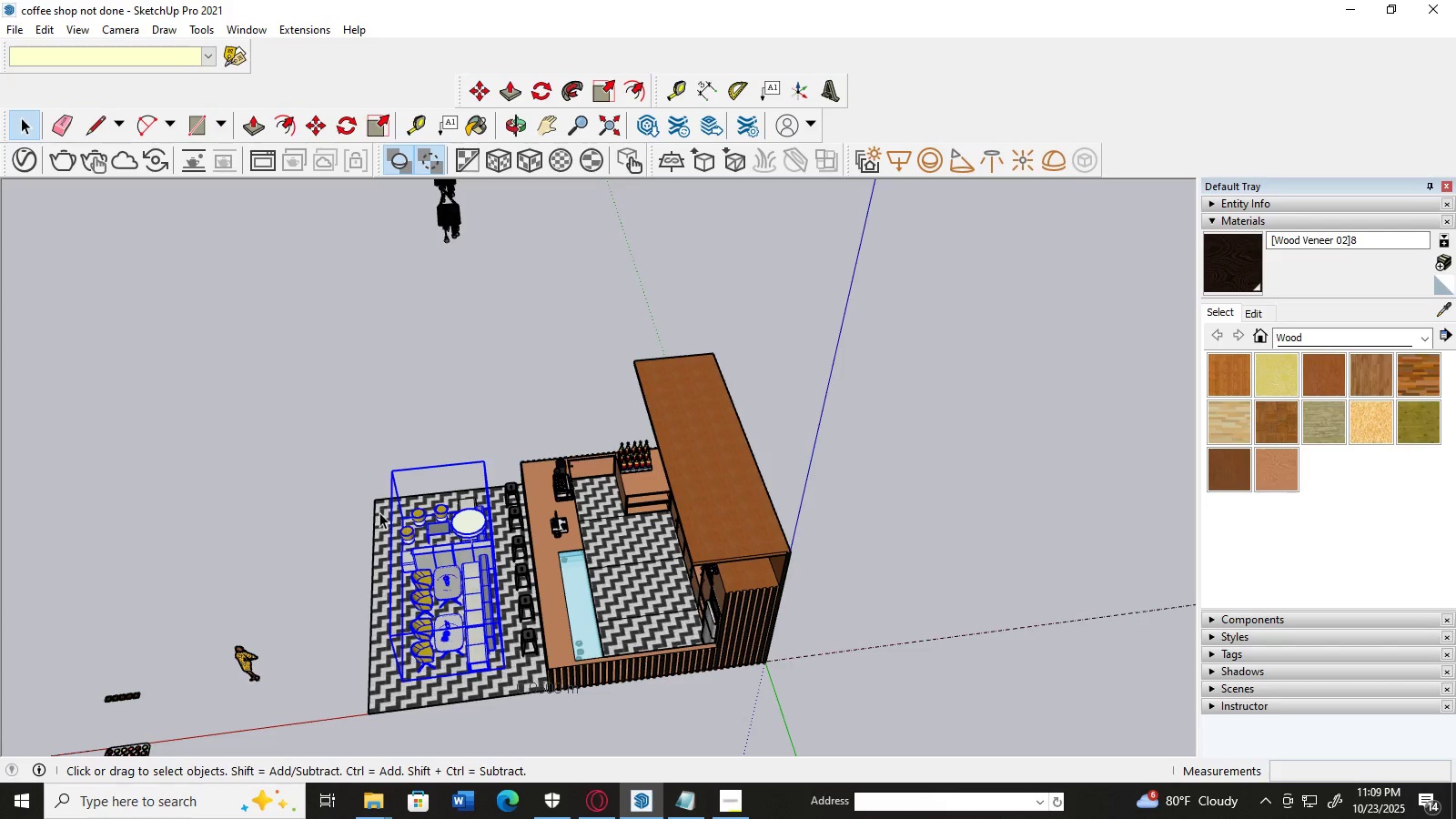 
scroll: coordinate [402, 566], scroll_direction: up, amount: 1.0
 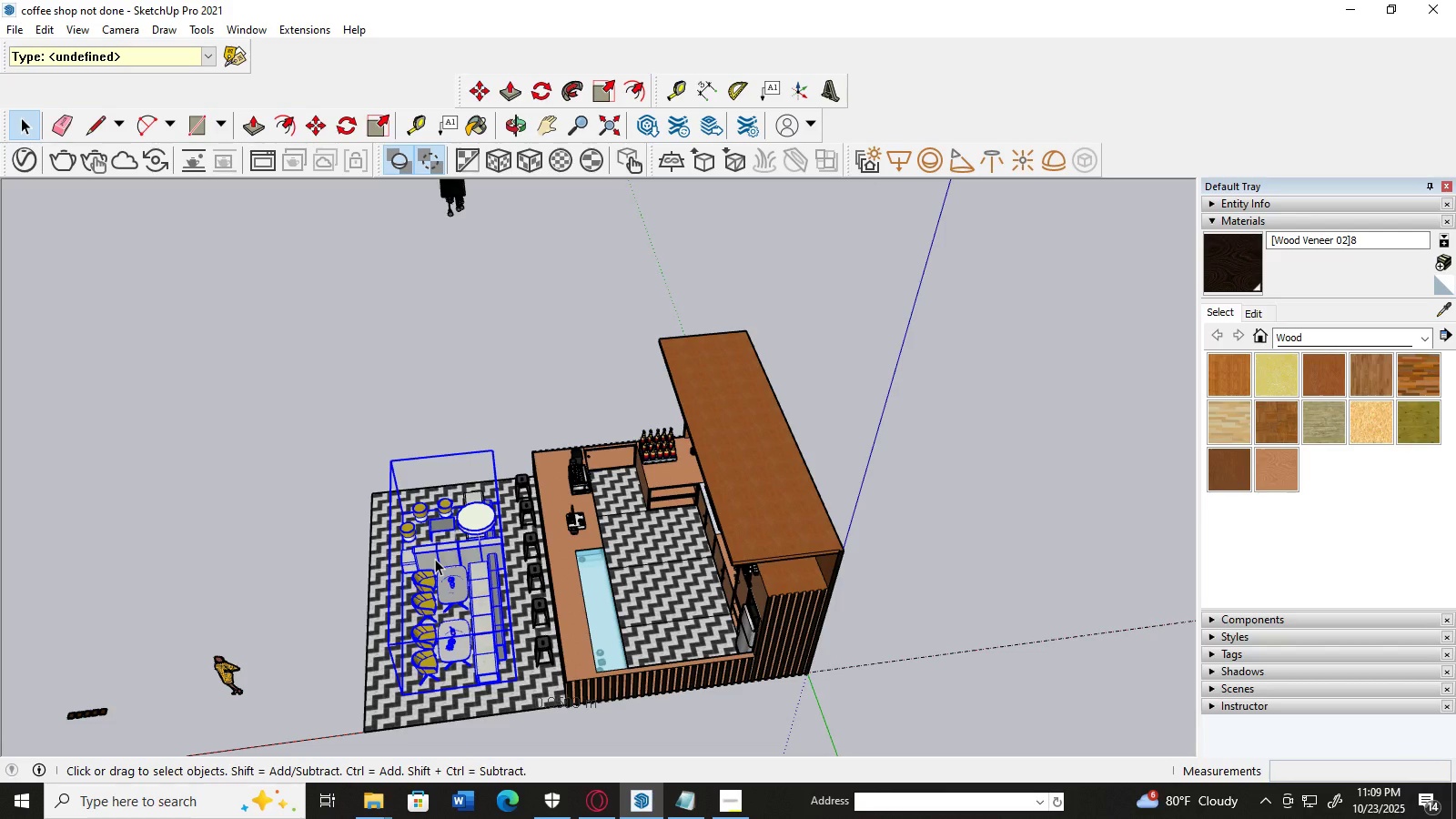 
key(M)
 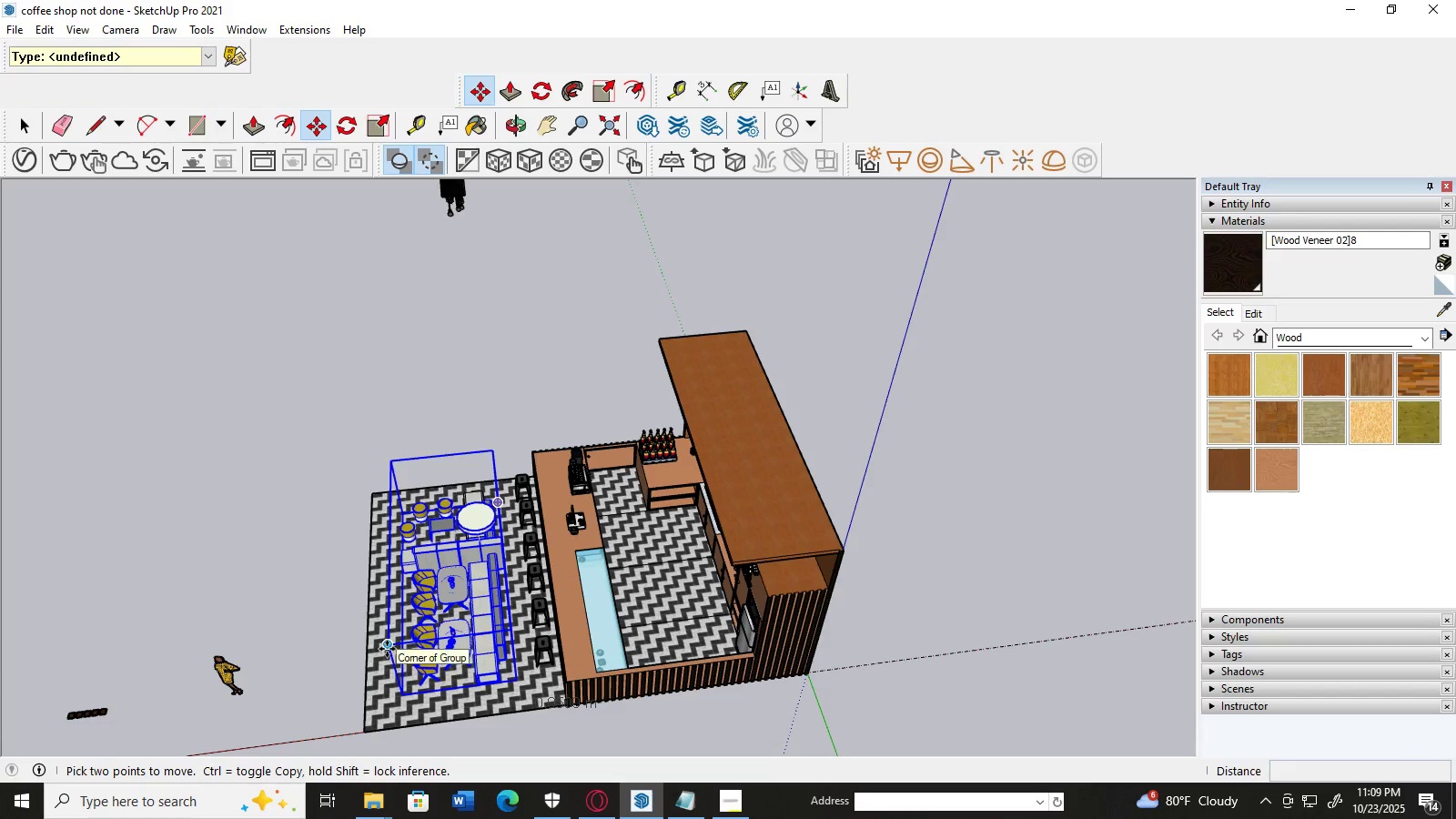 
left_click([387, 646])
 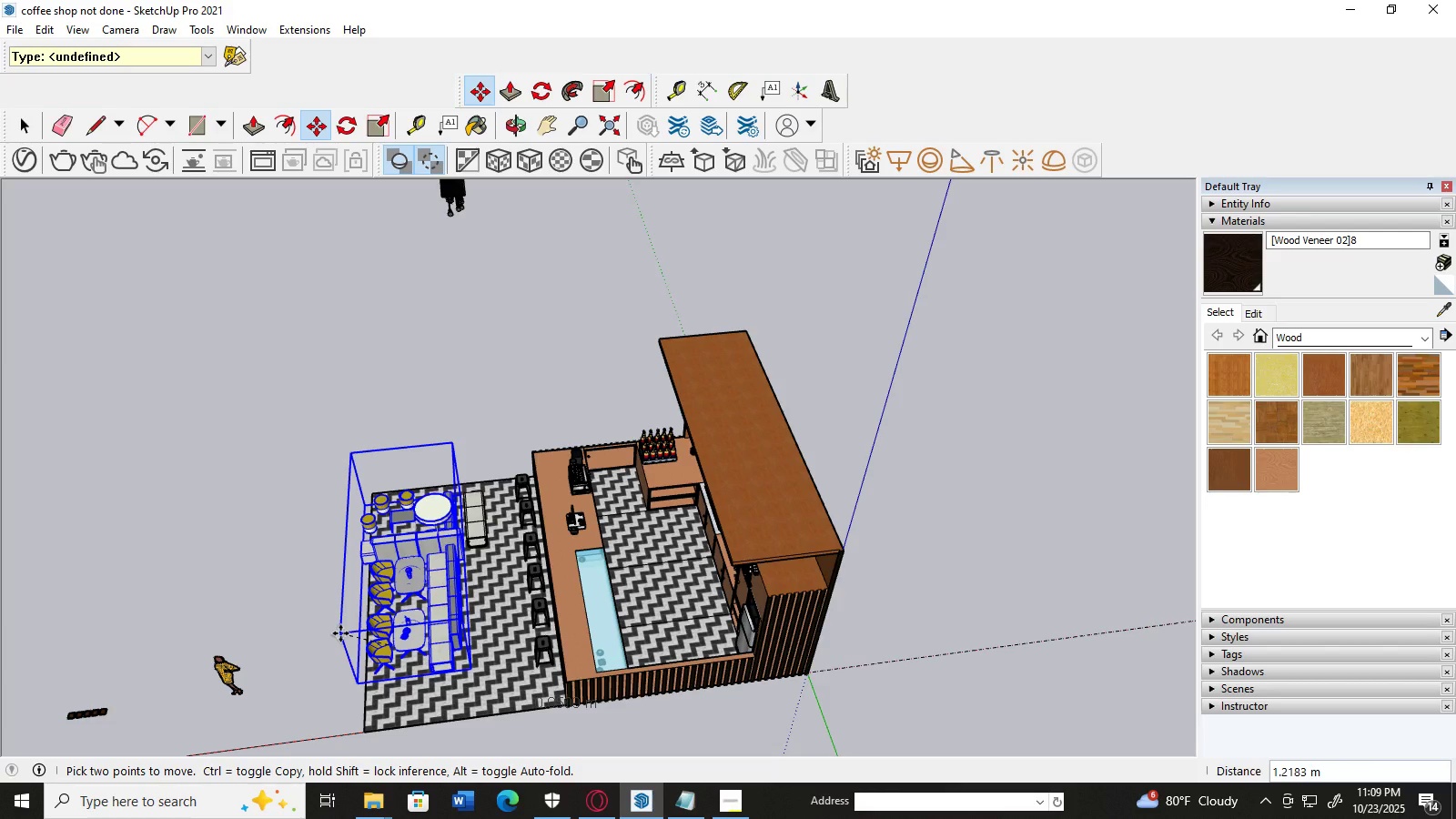 
wait(10.62)
 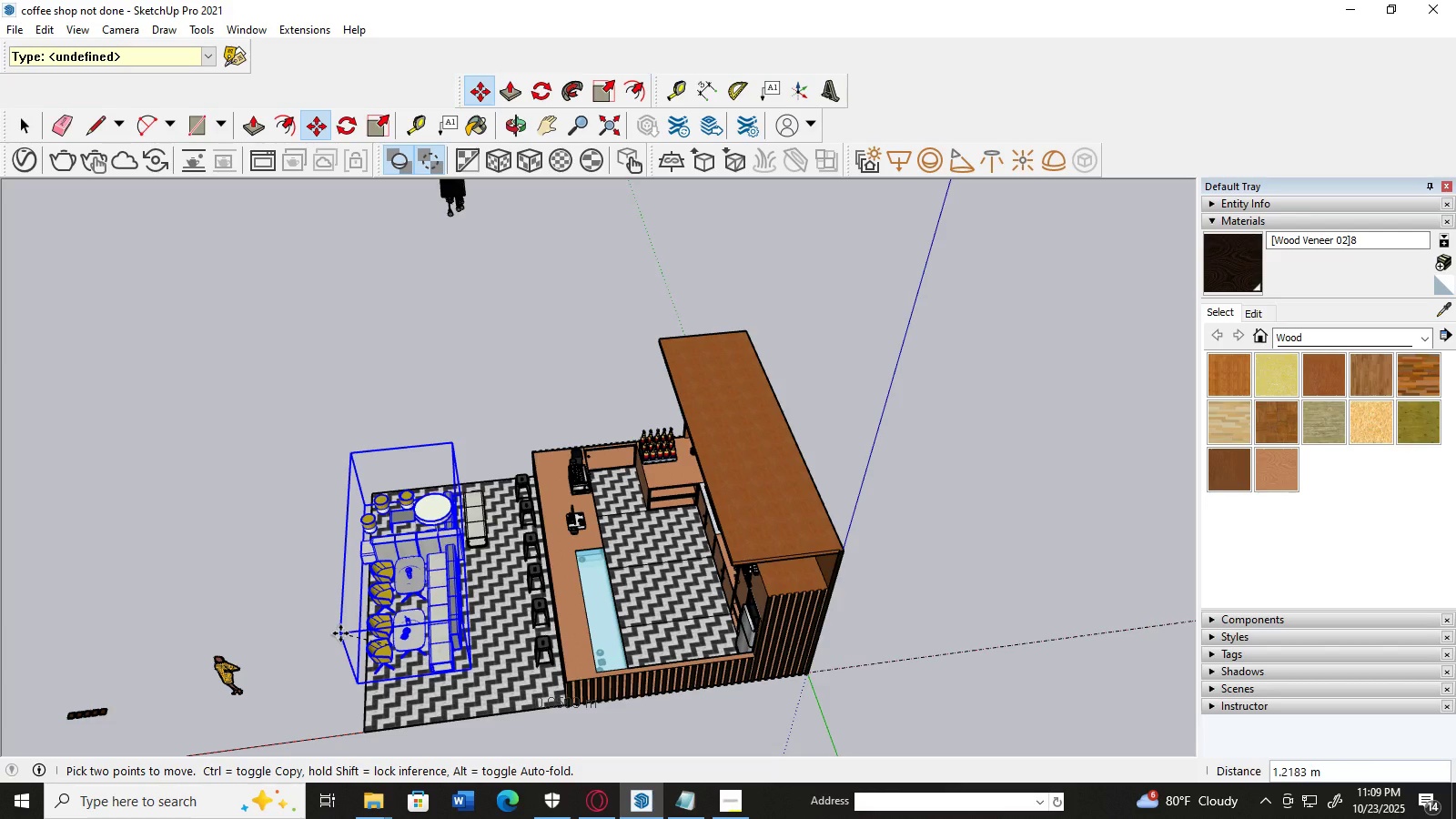 
left_click([17, 126])
 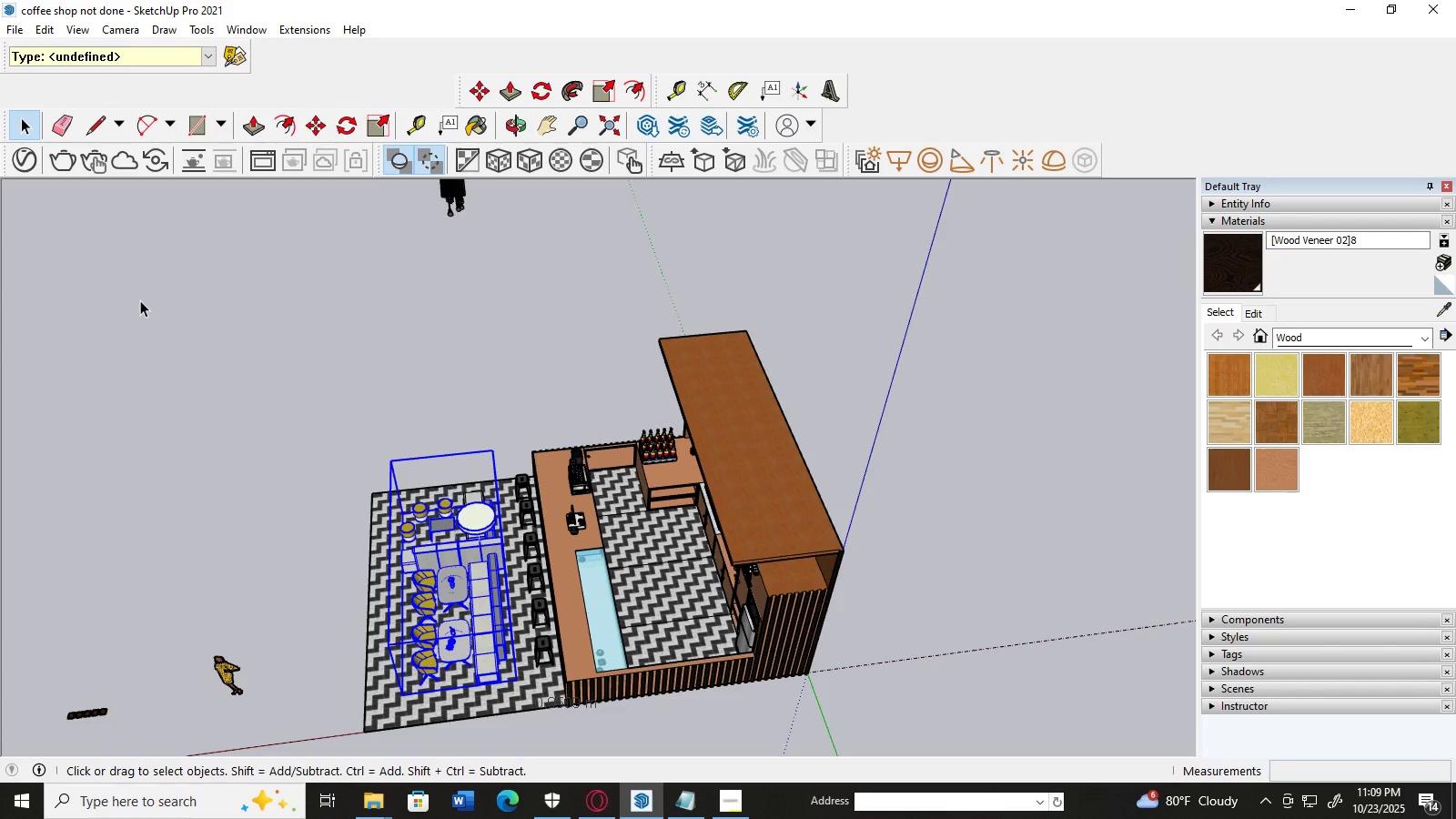 
key(Control+Z)
 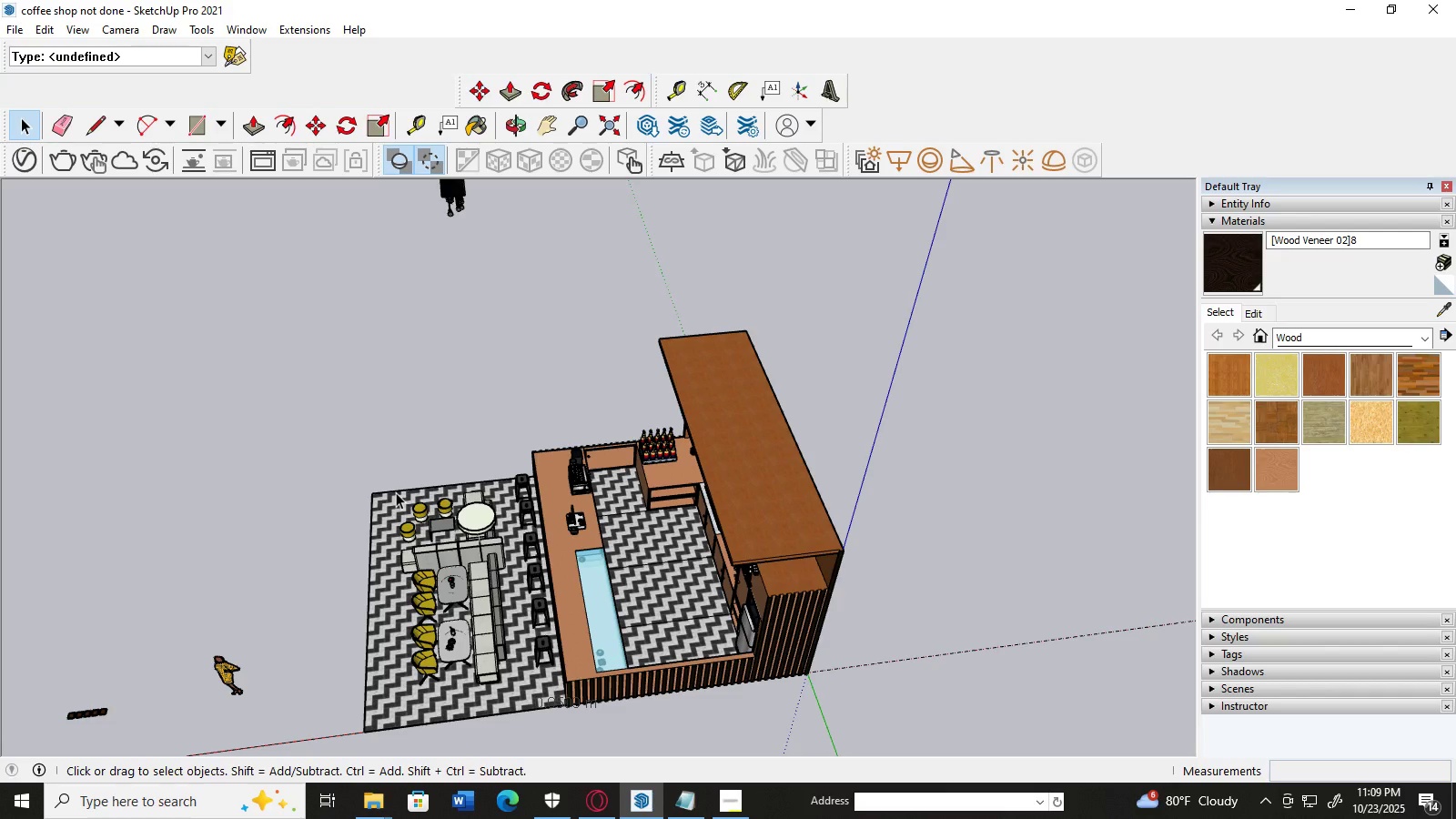 
key(Control+Z)
 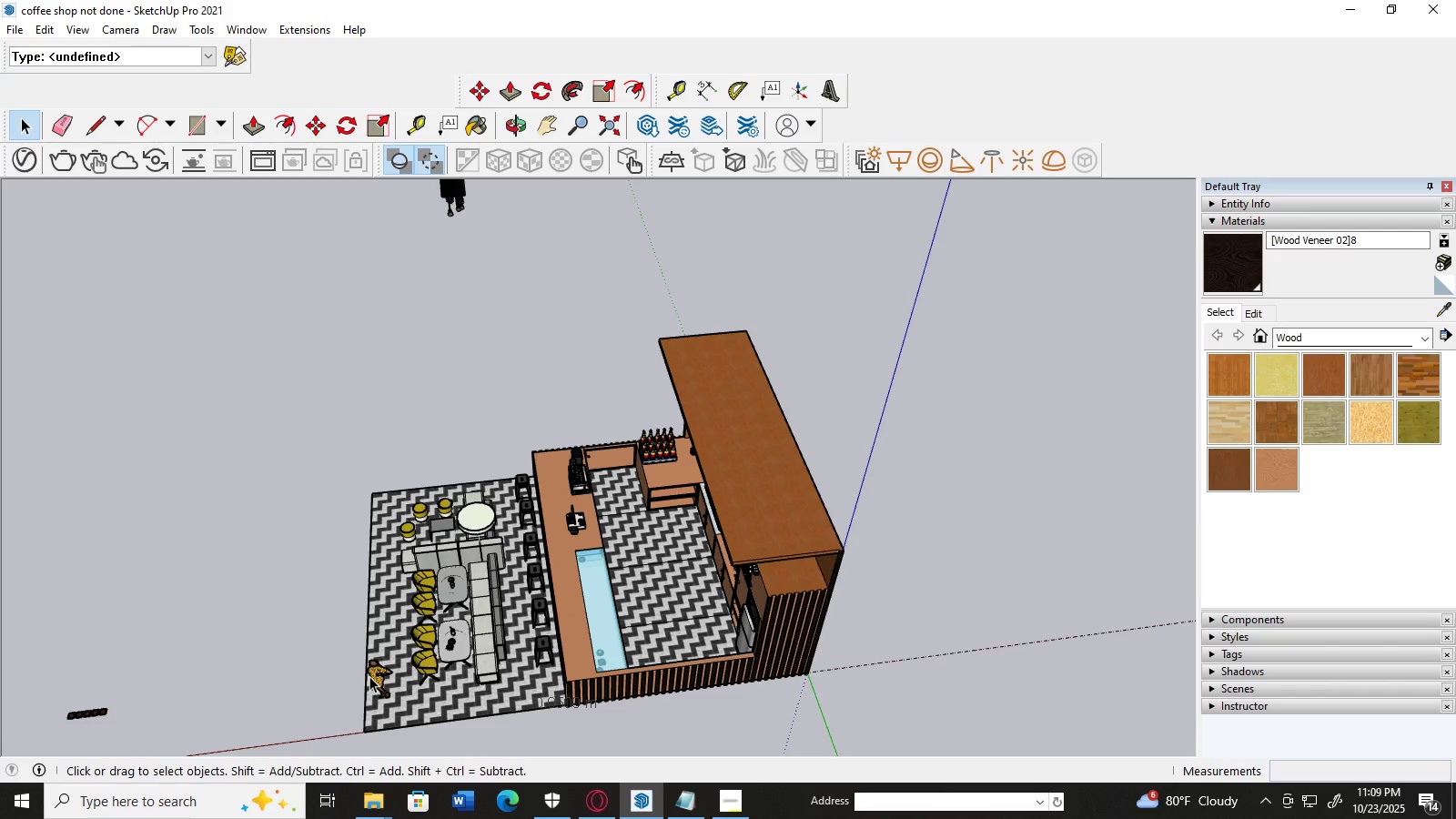 
left_click([374, 676])
 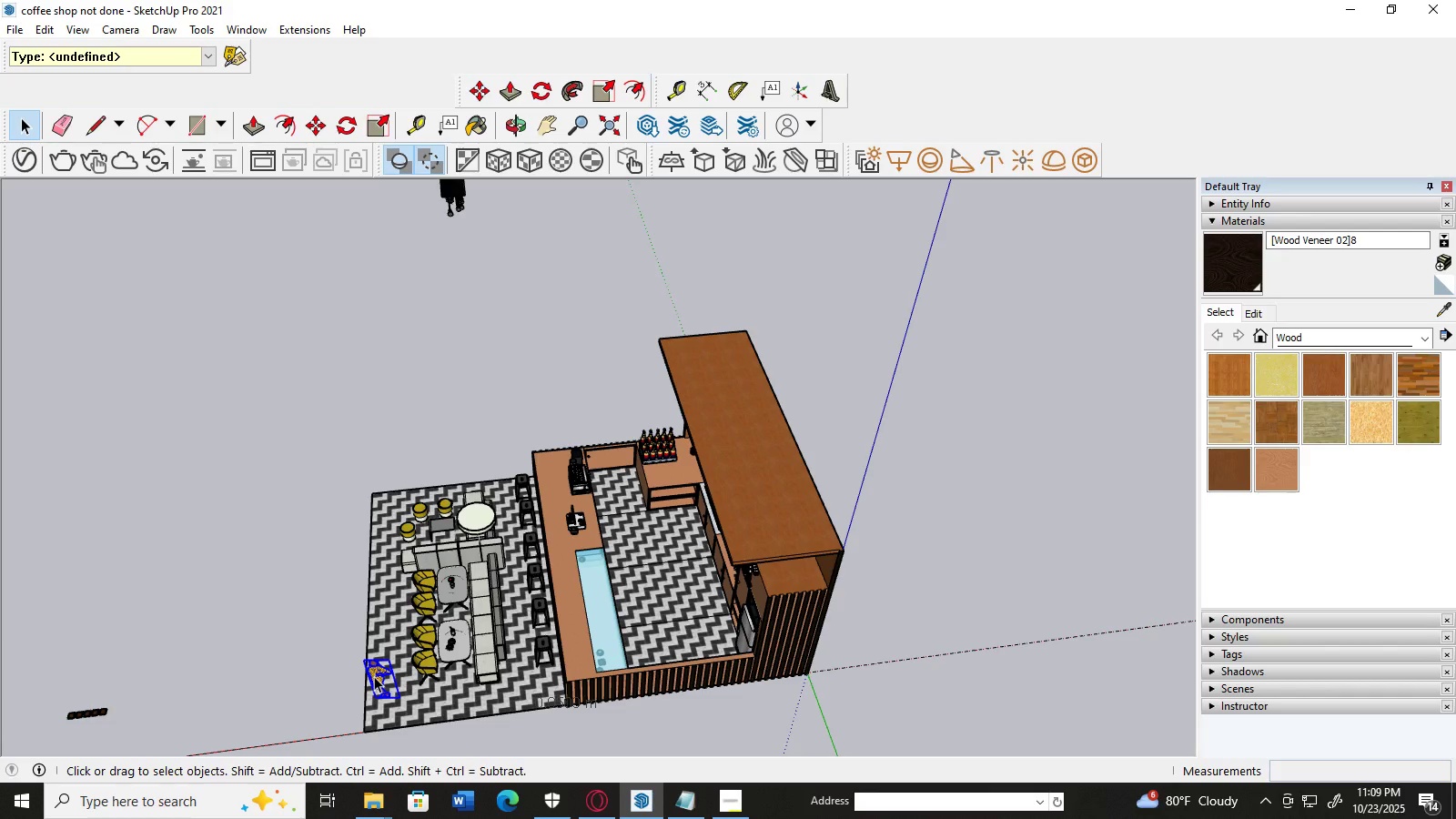 
key(M)
 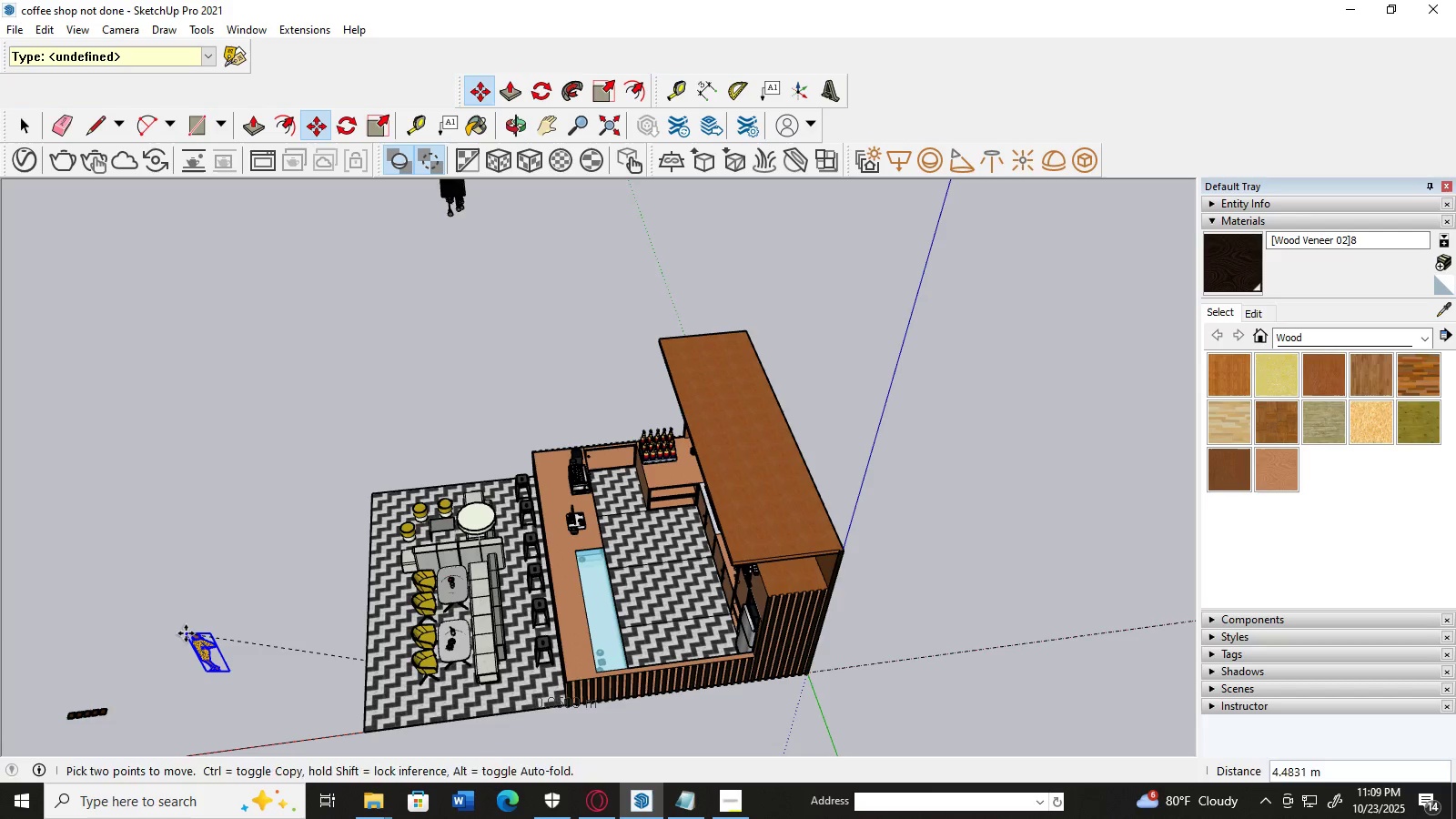 
wait(5.7)
 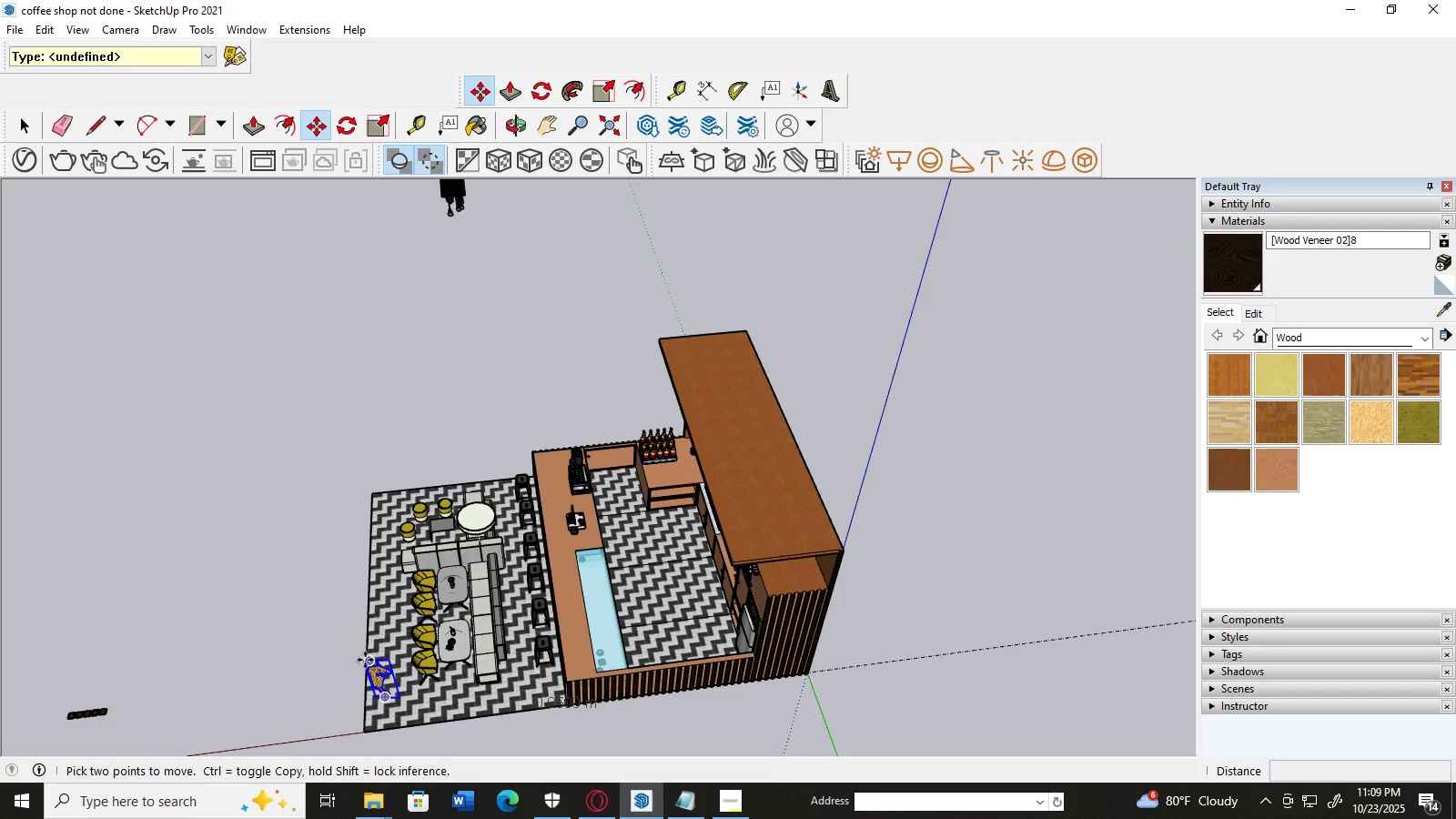 
left_click([23, 125])
 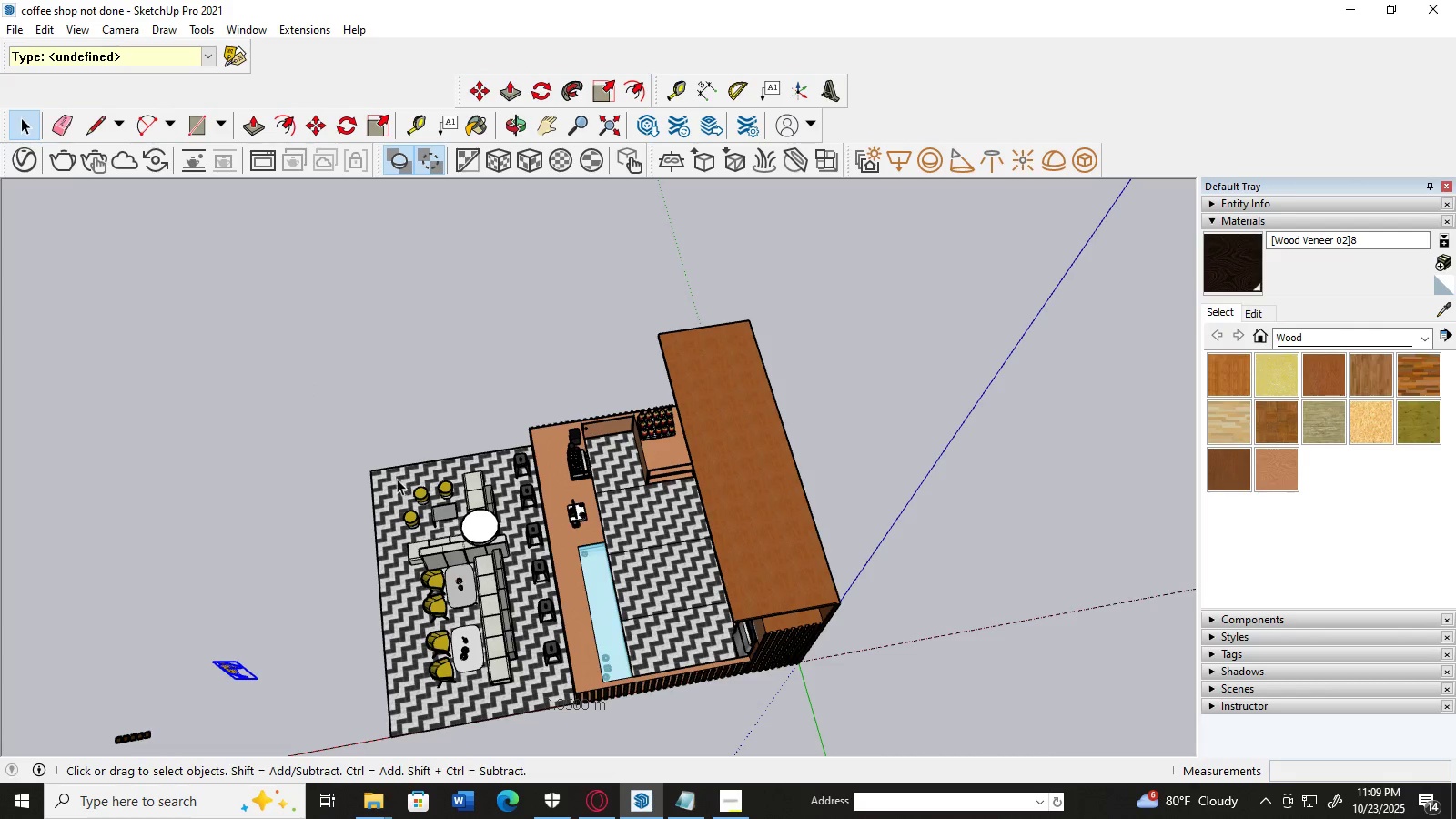 
wait(9.7)
 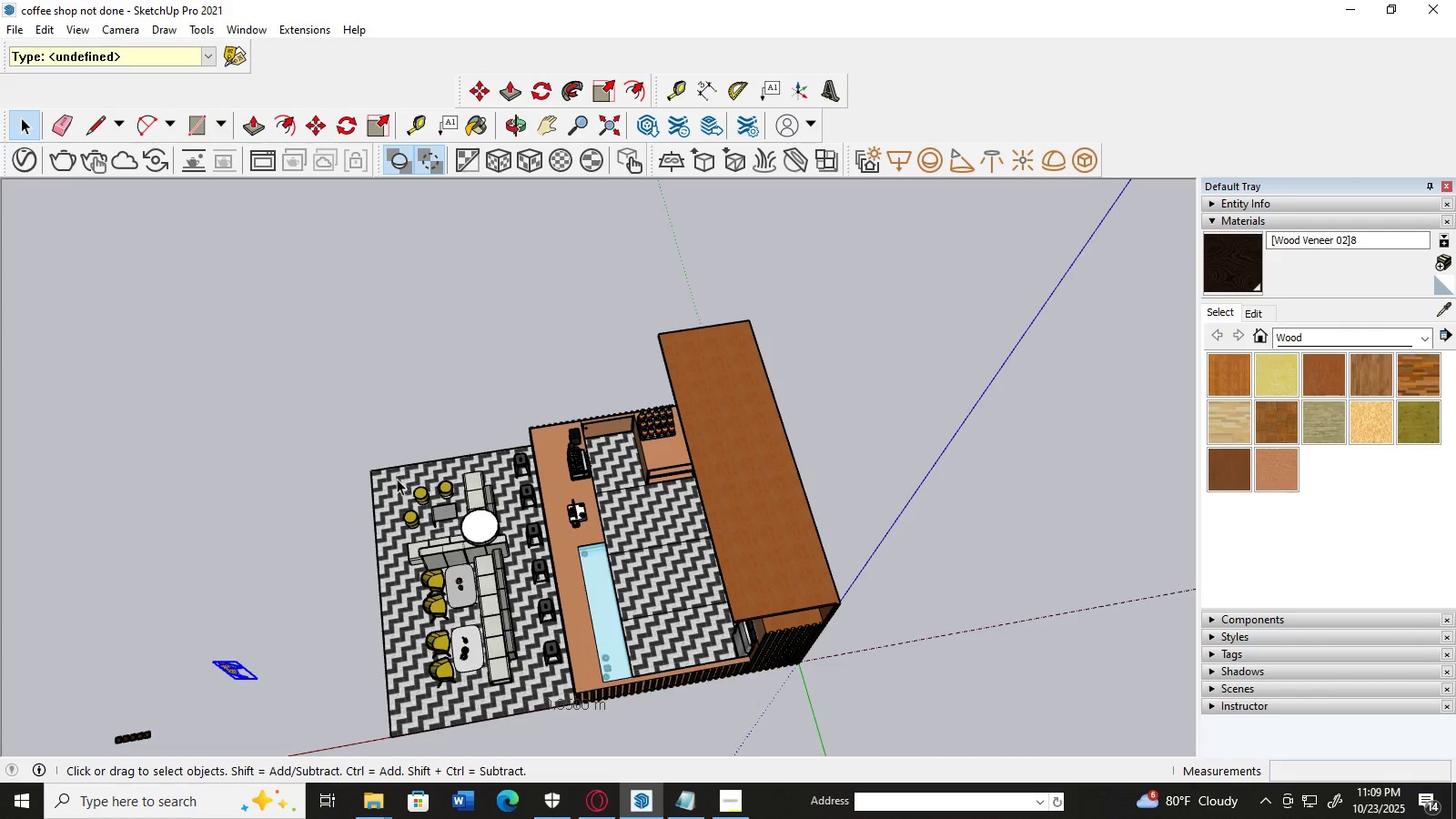 
scroll: coordinate [539, 488], scroll_direction: up, amount: 2.0
 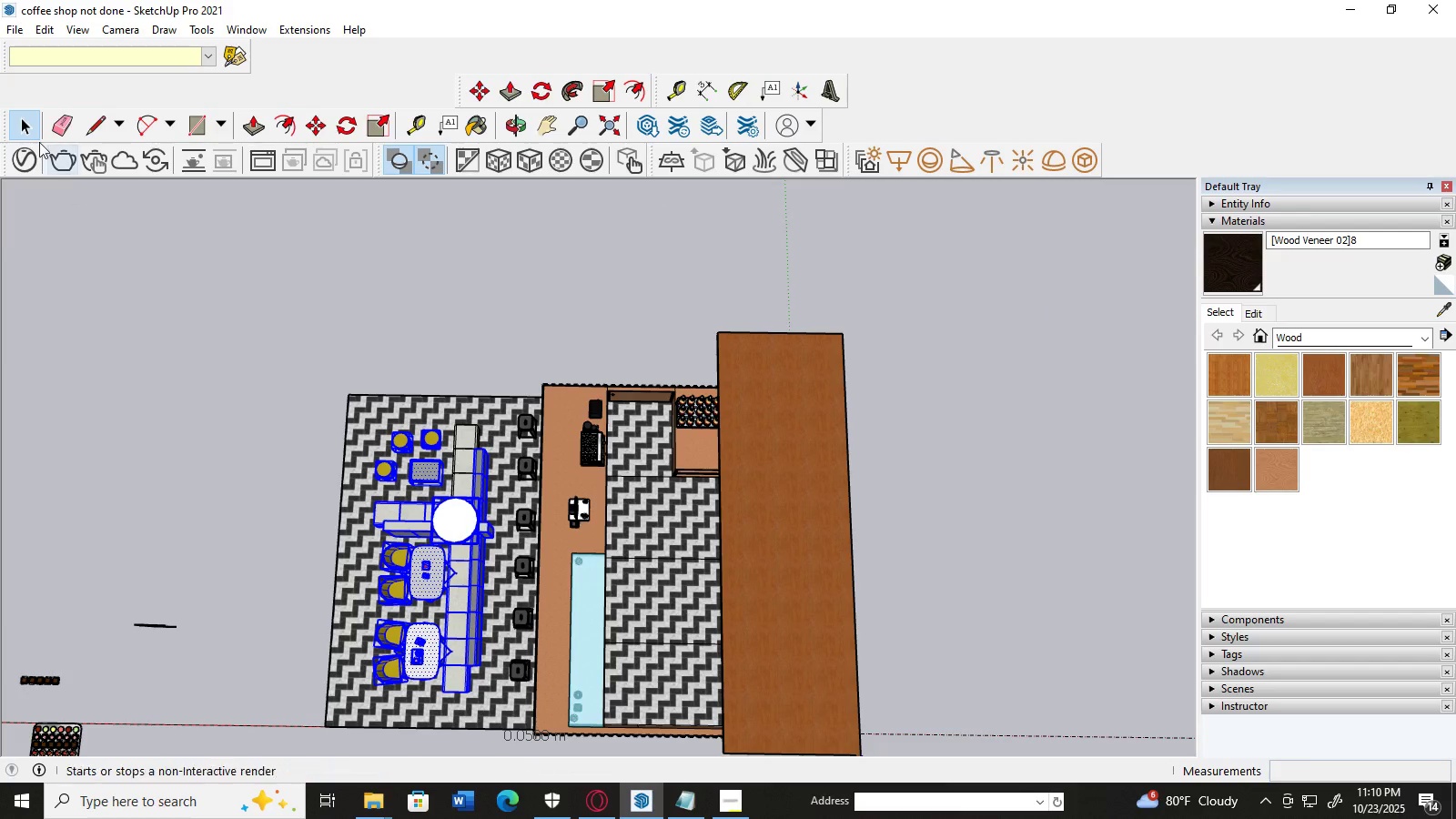 
double_click([151, 301])
 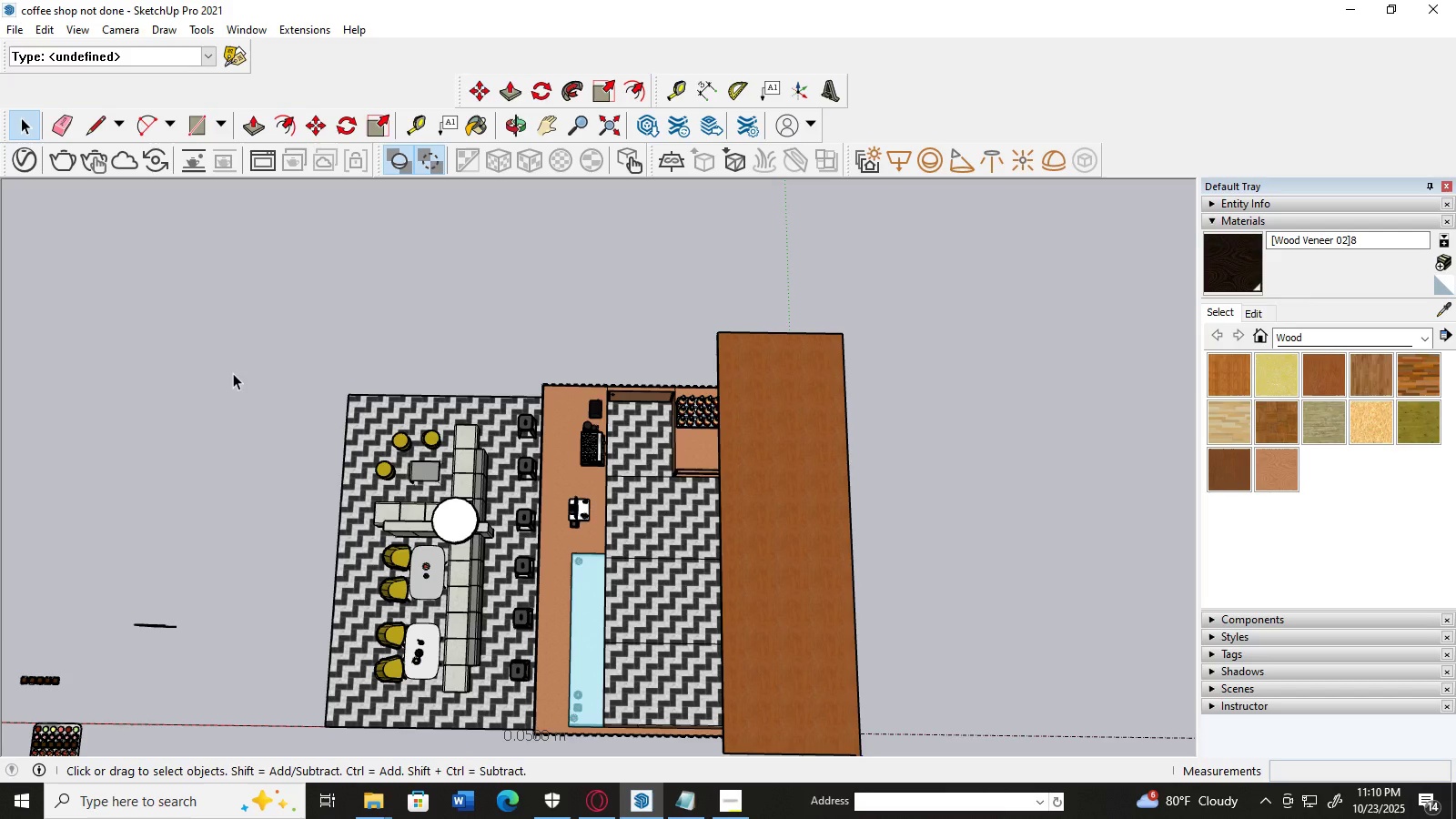 
double_click([224, 370])
 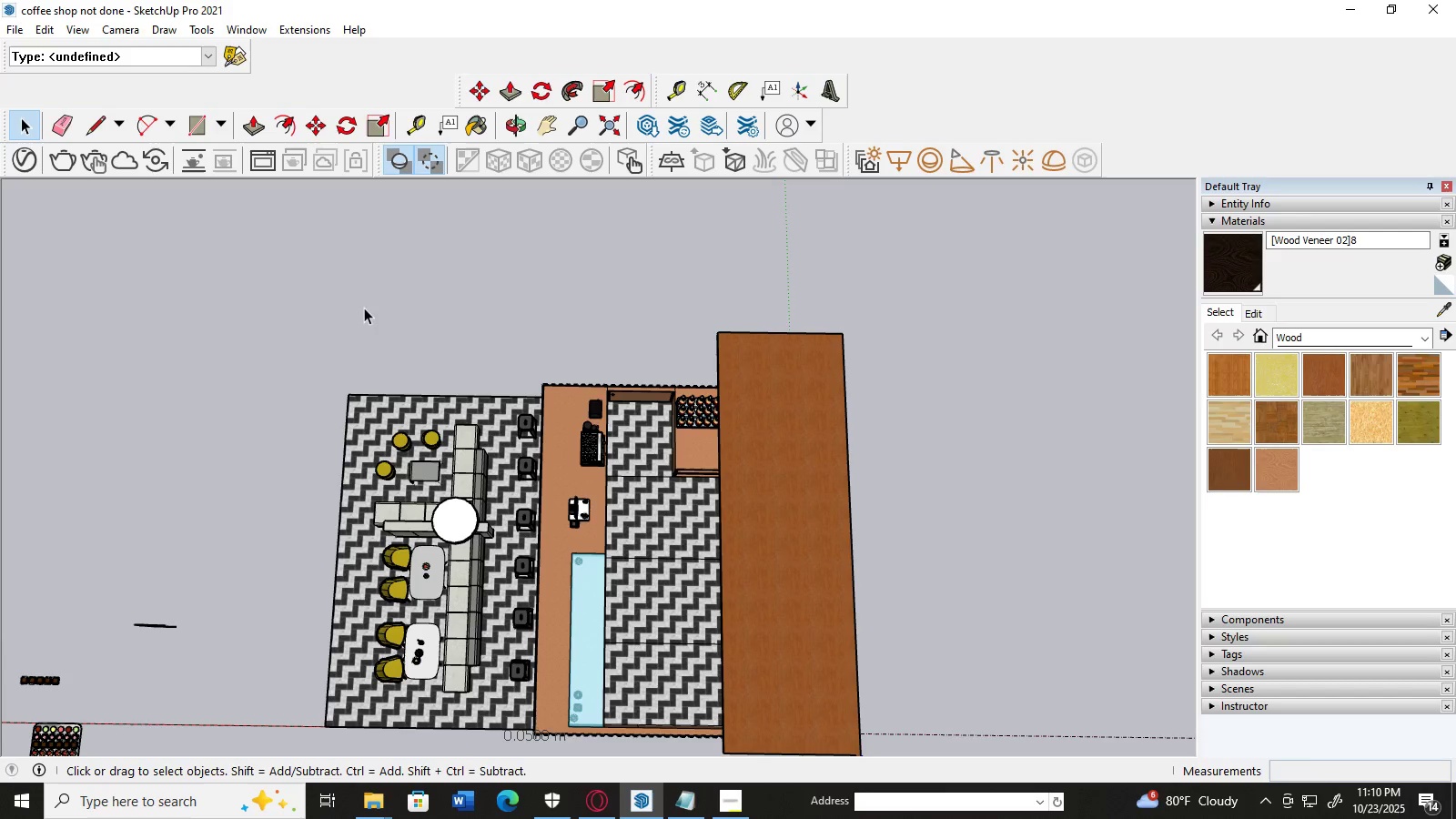 
triple_click([364, 308])
 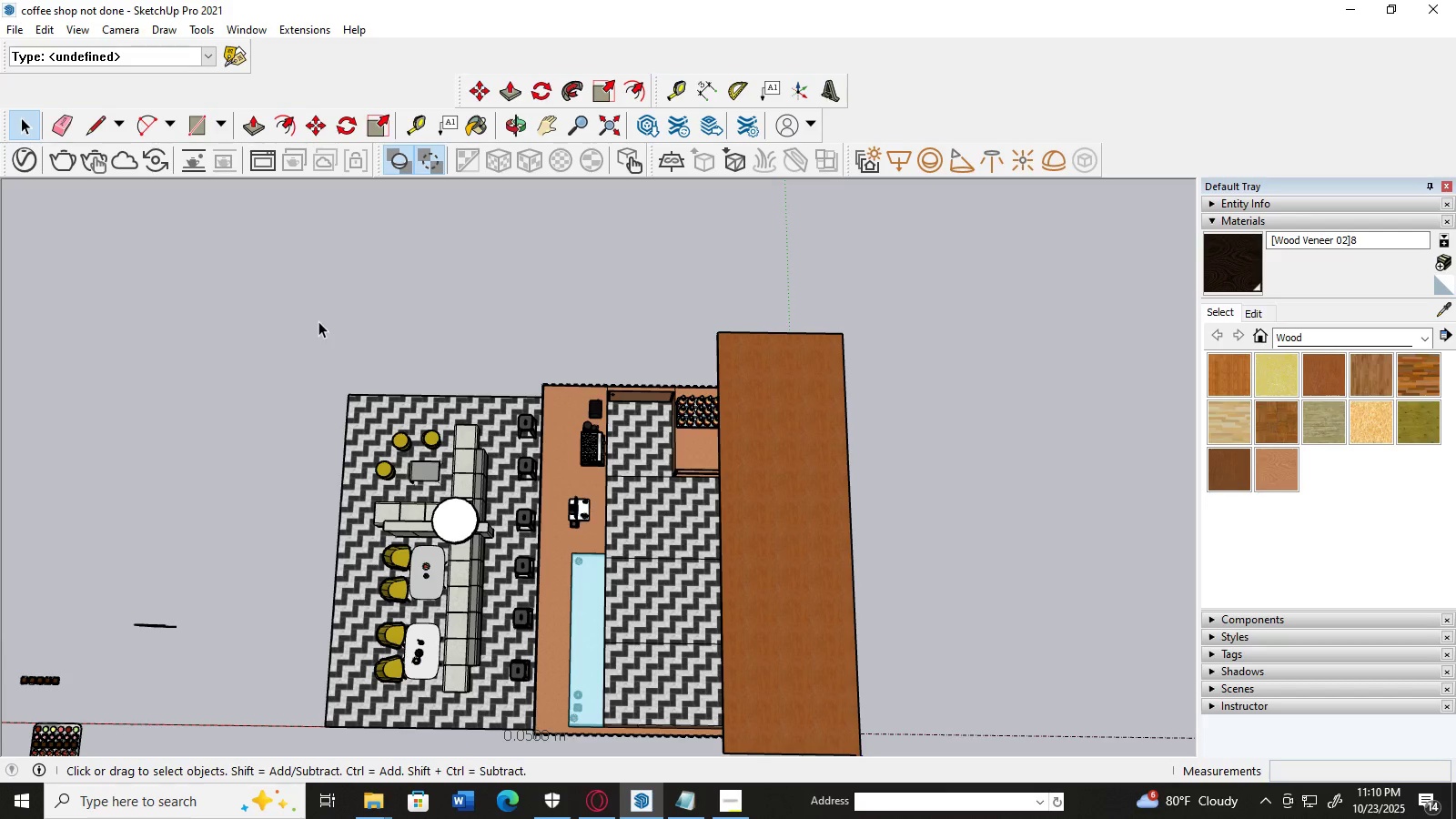 
right_click([318, 319])
 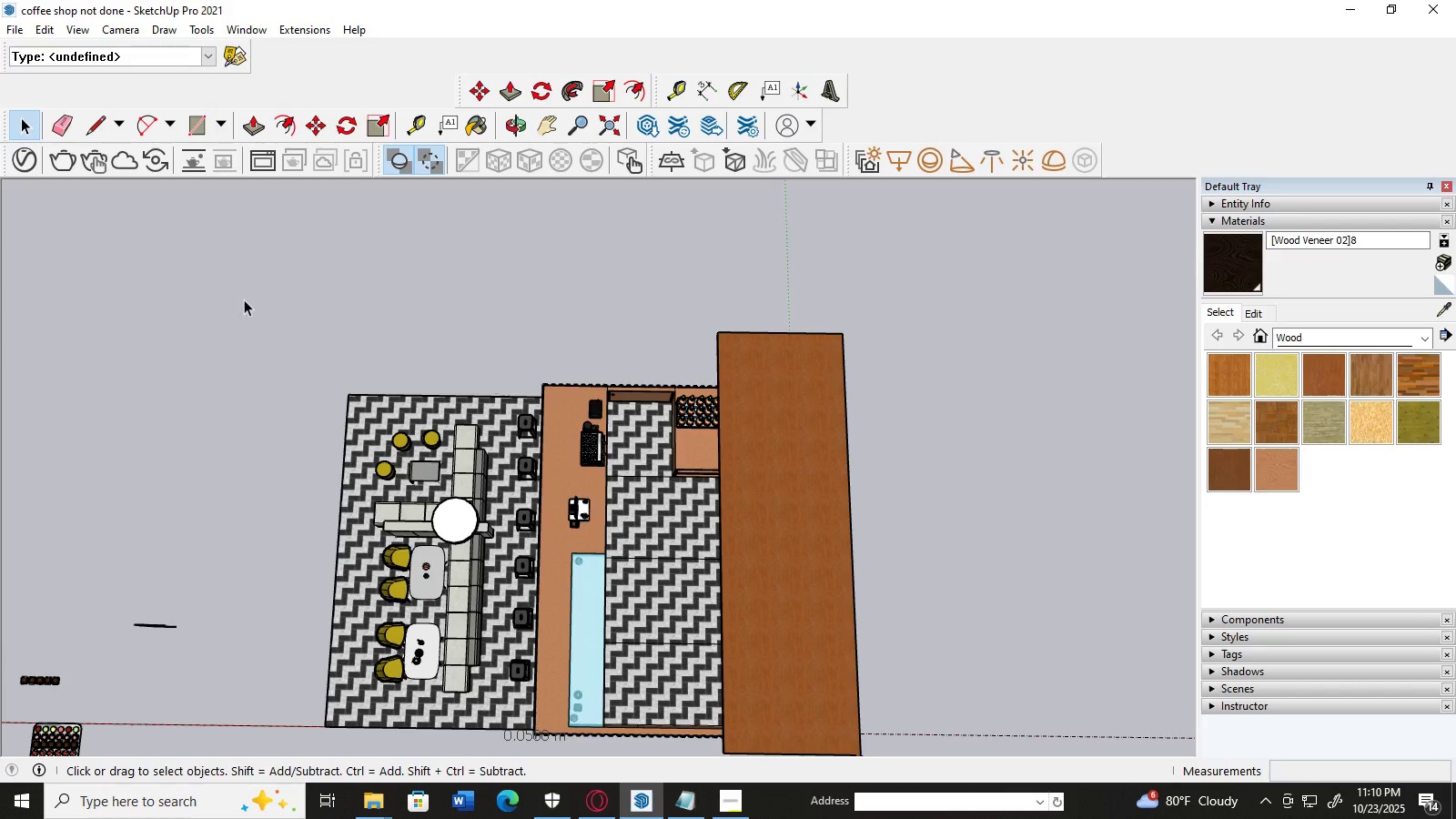 
left_click([244, 299])
 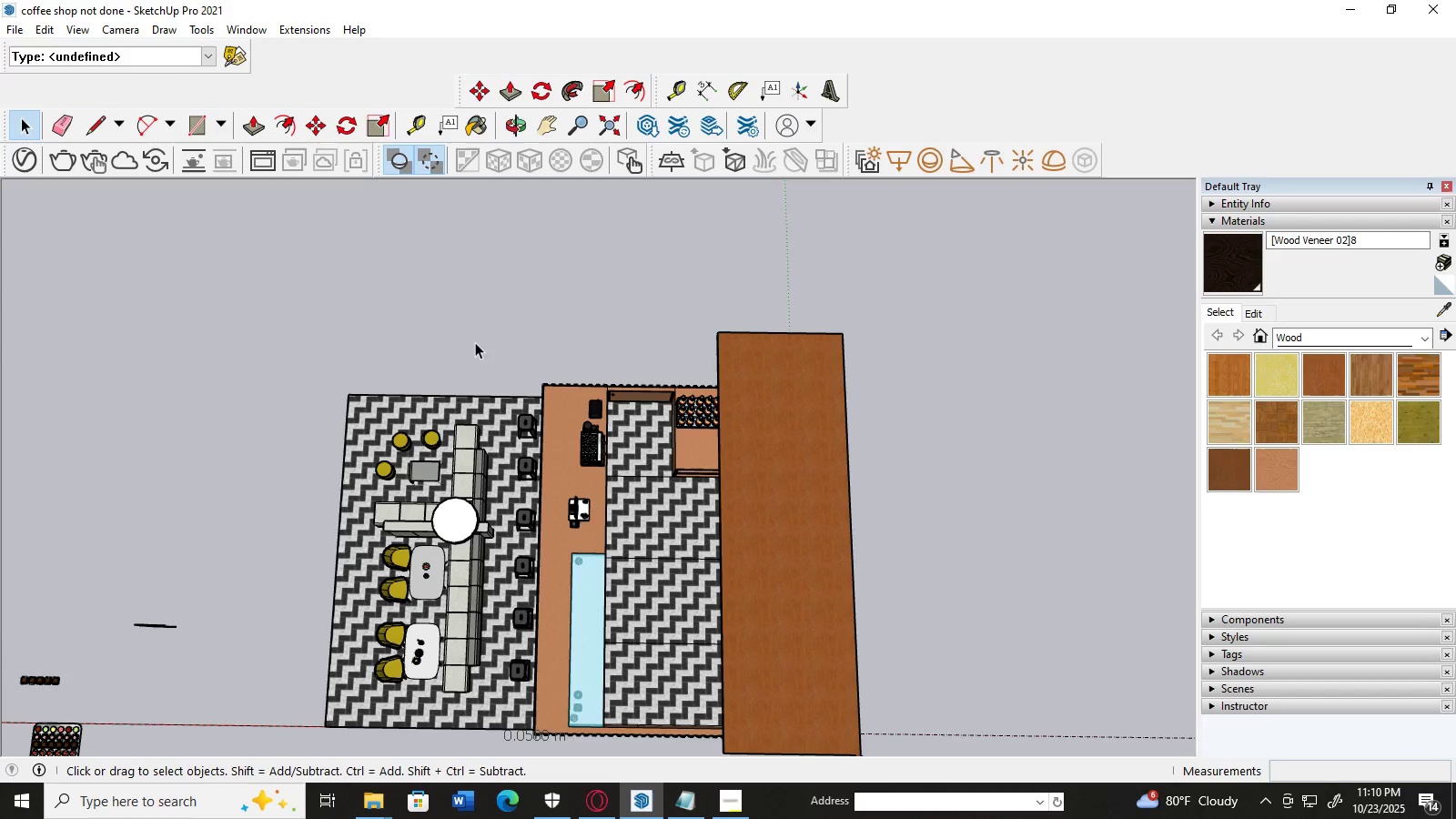 
left_click([368, 419])
 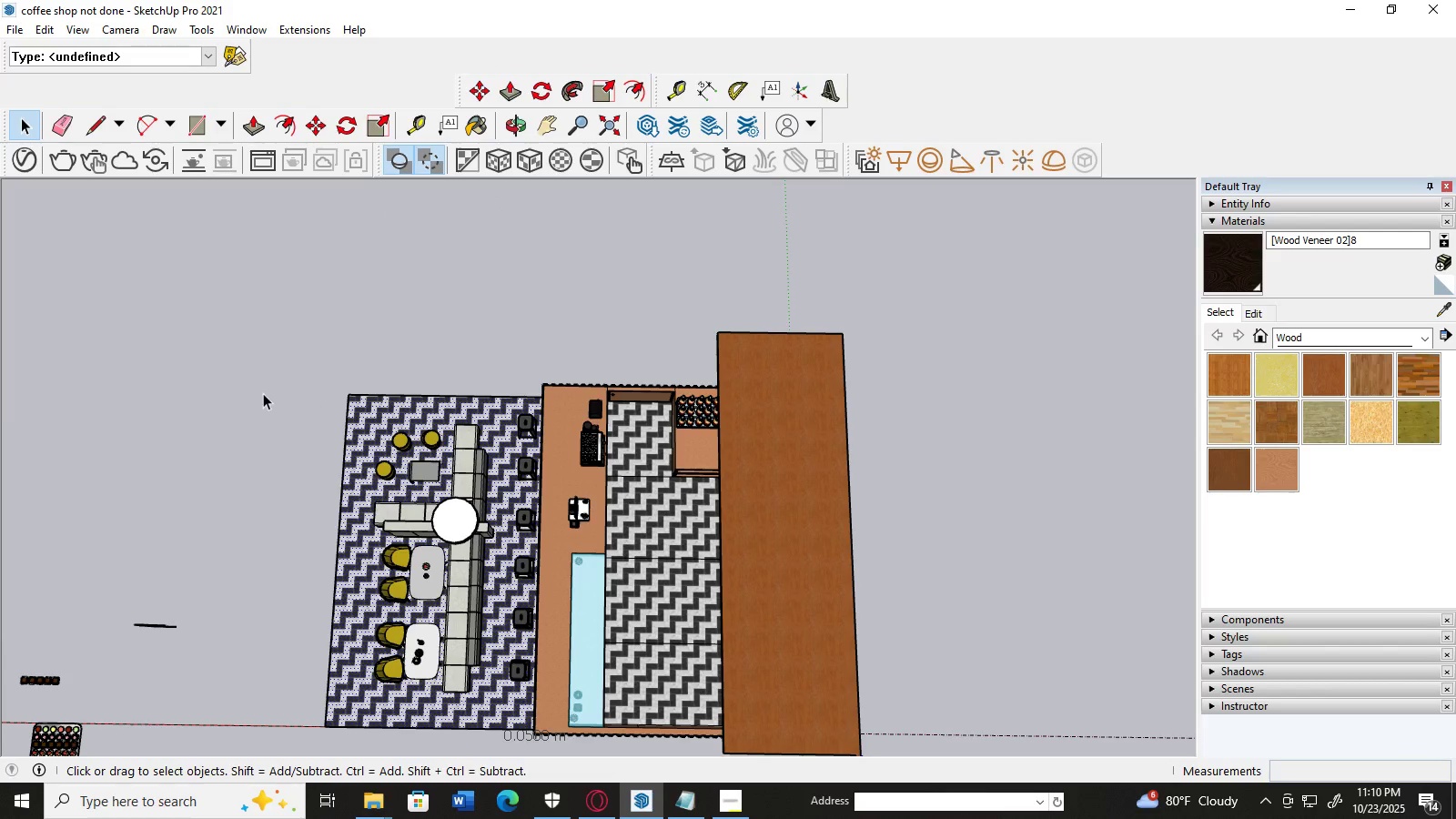 
left_click([258, 393])
 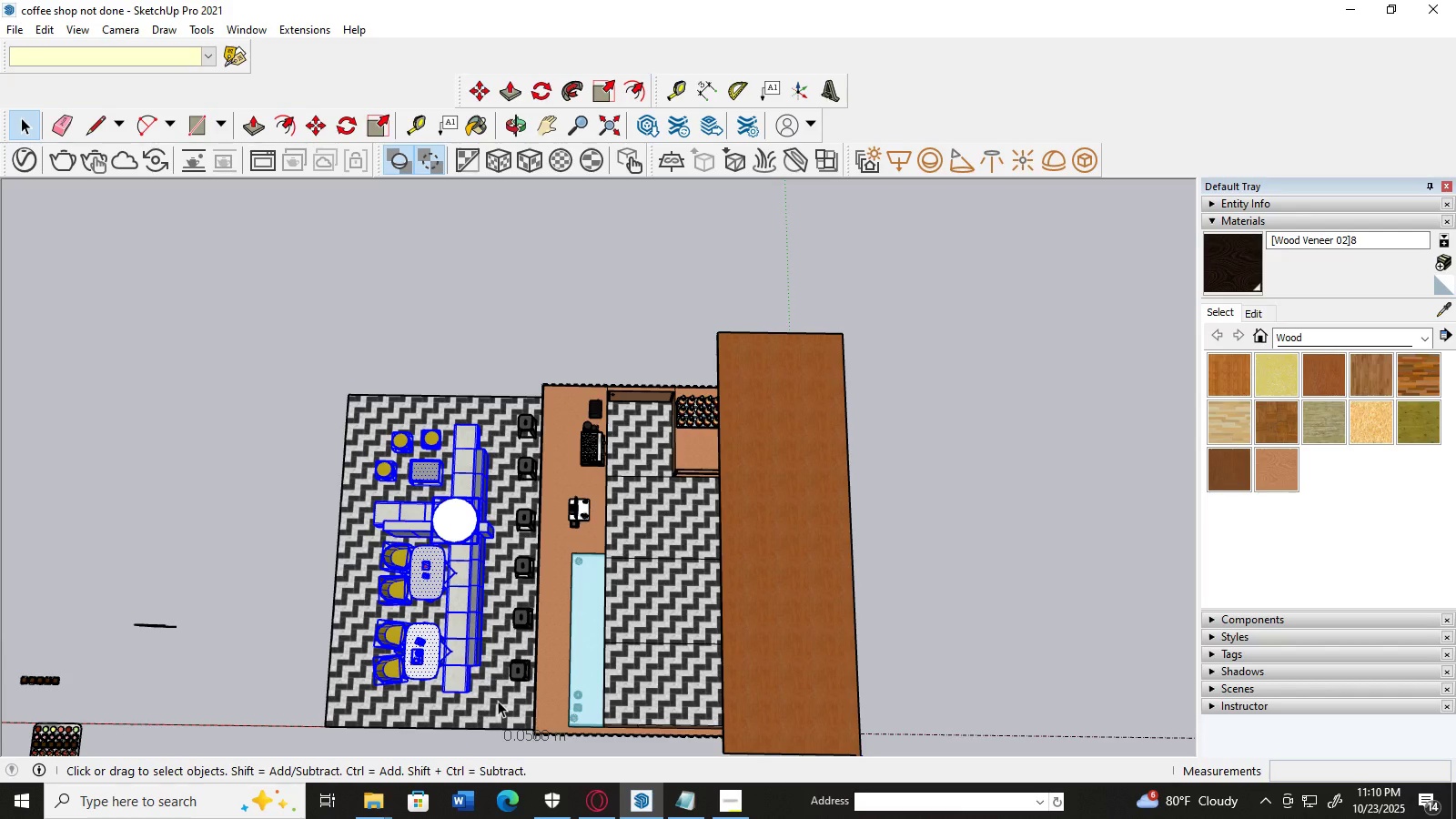 
wait(7.89)
 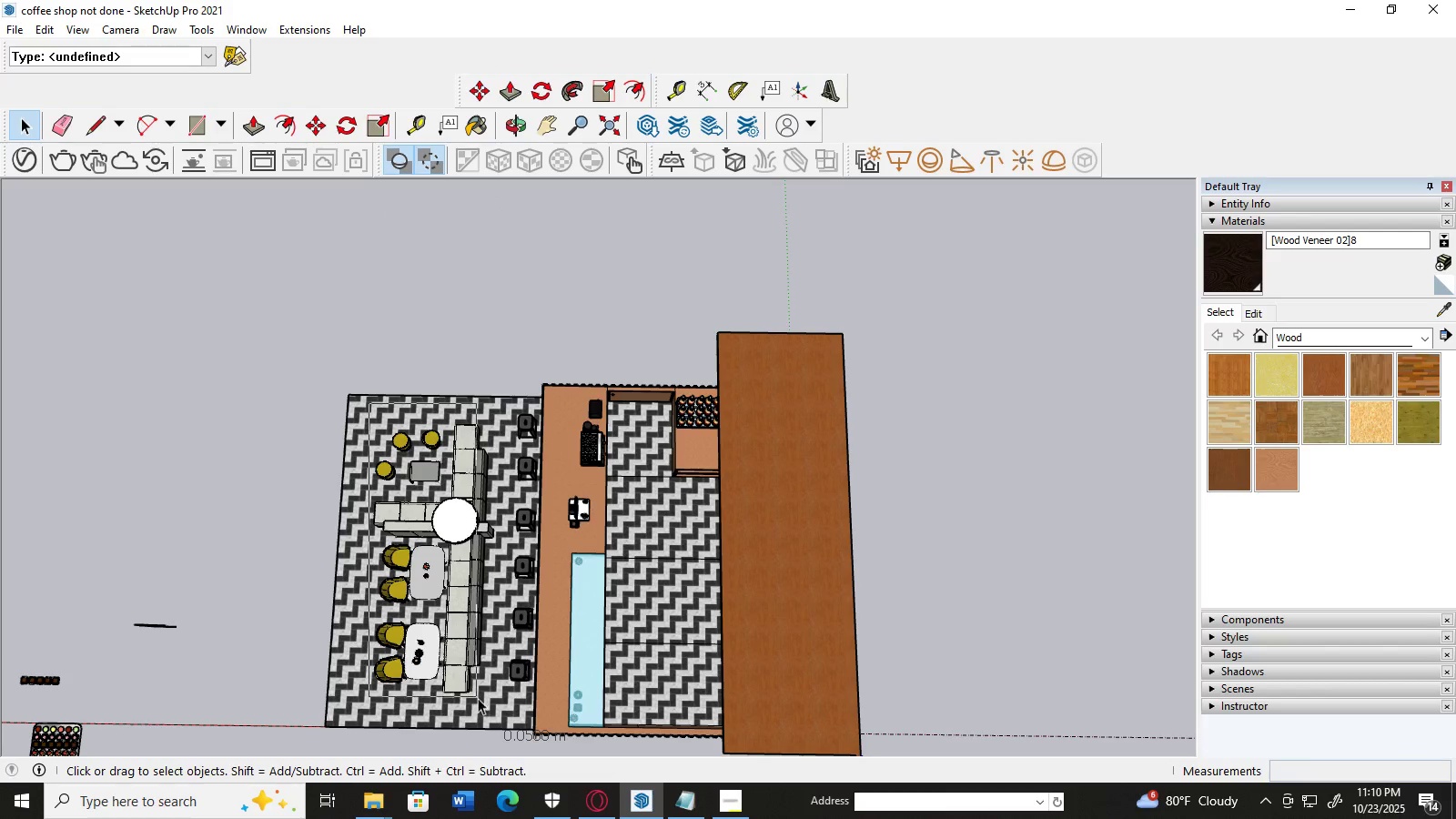 
right_click([470, 630])
 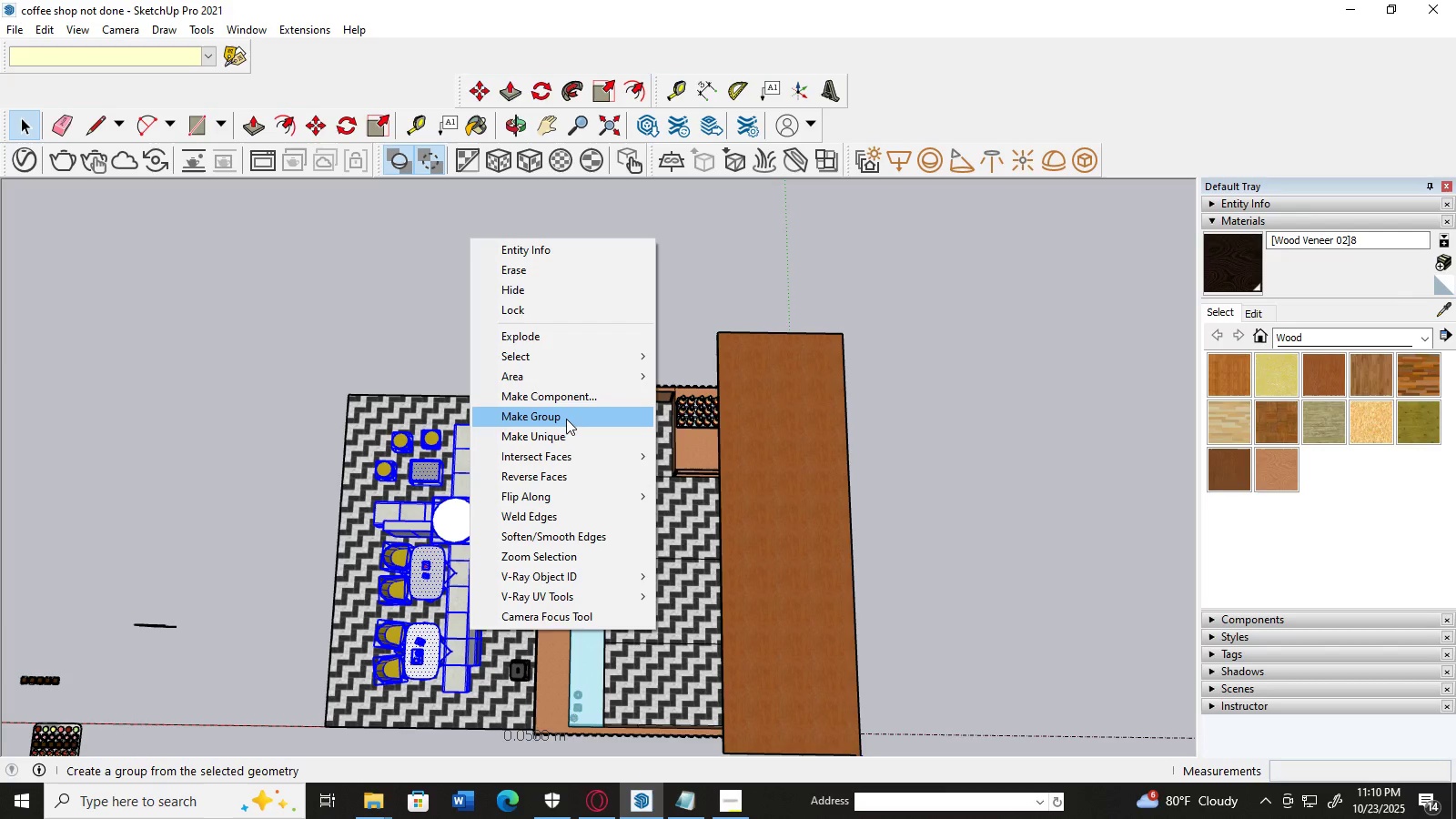 
left_click([567, 418])
 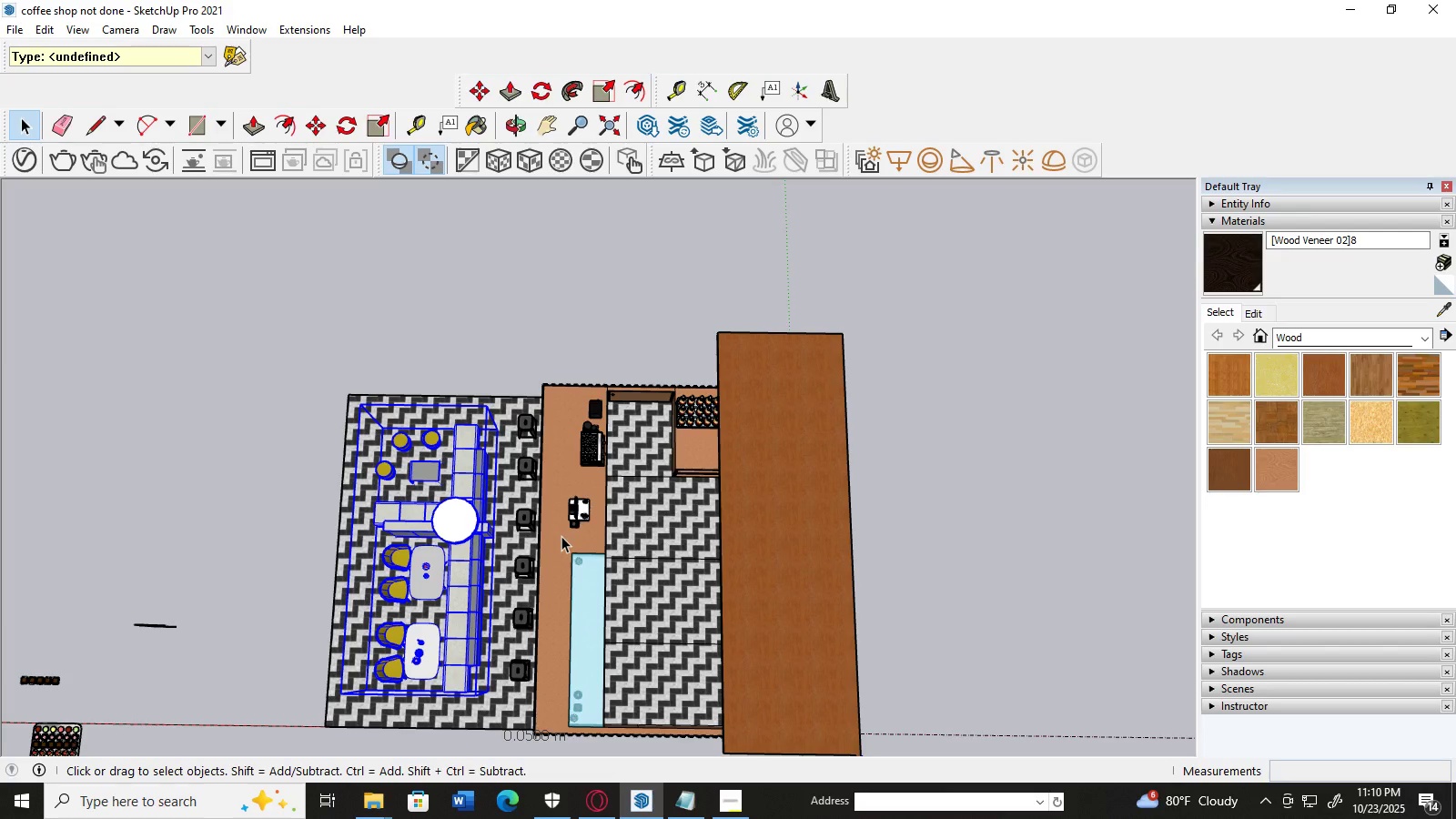 
key(M)
 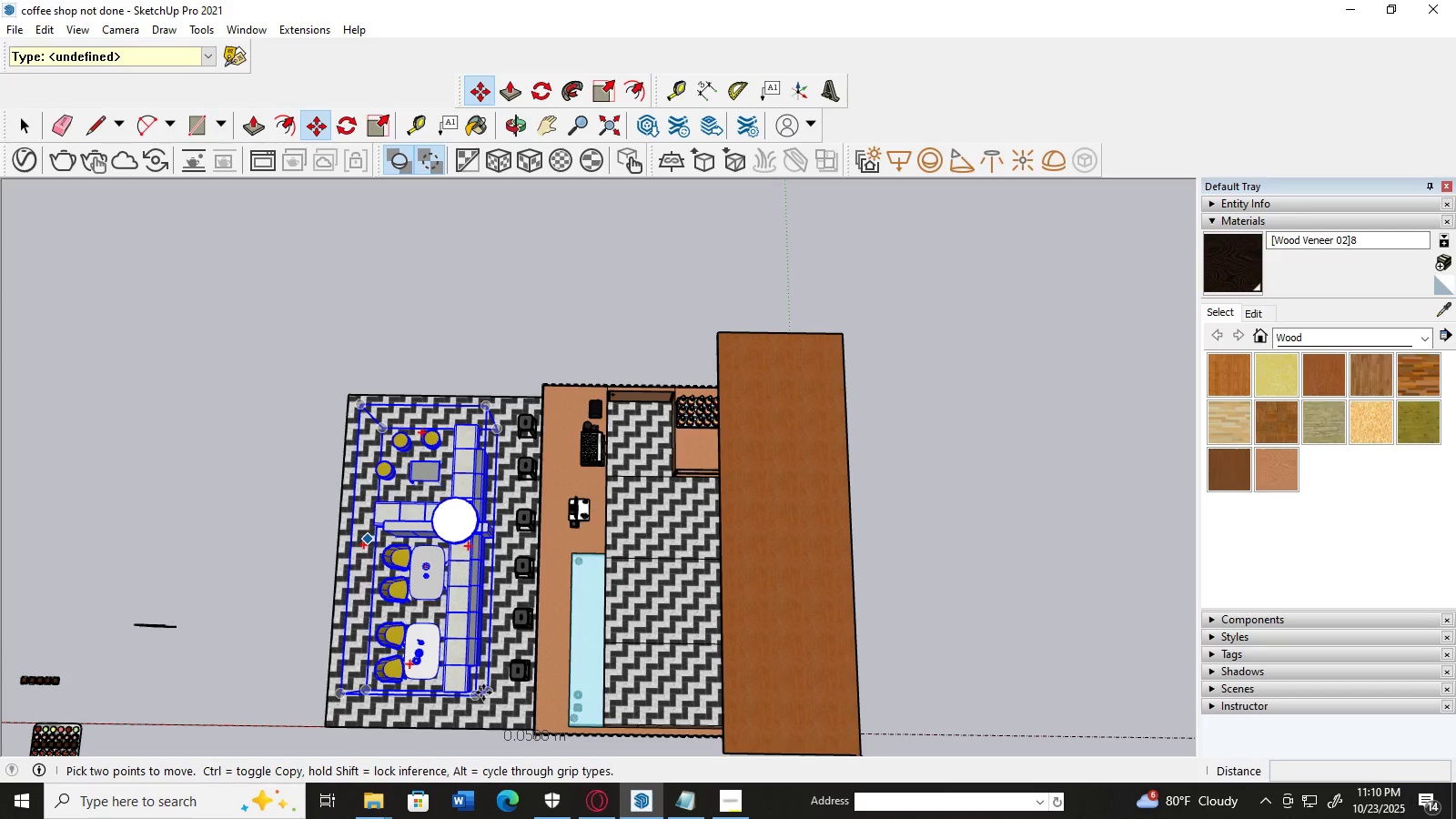 
wait(5.45)
 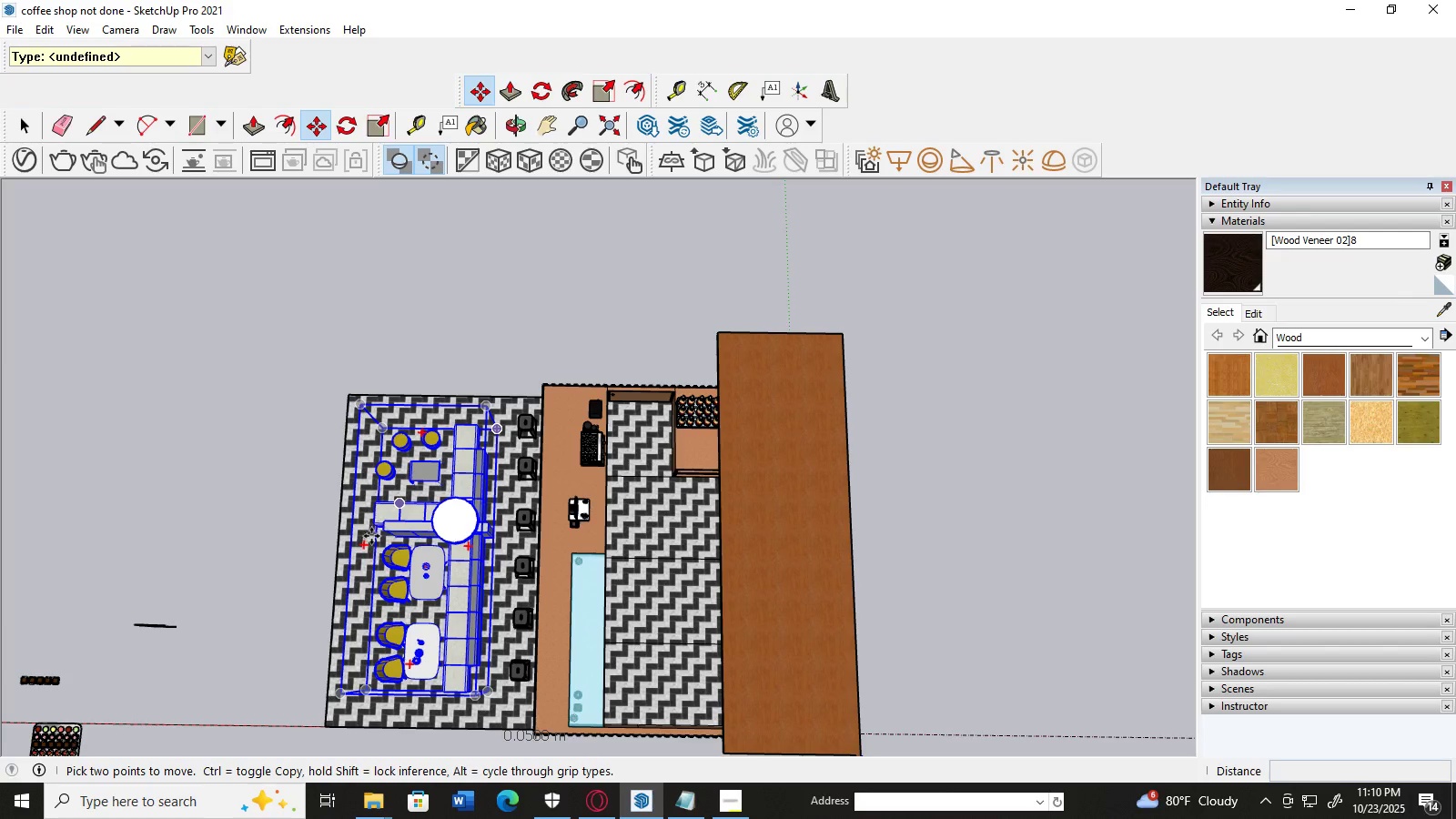 
scroll: coordinate [498, 689], scroll_direction: up, amount: 9.0
 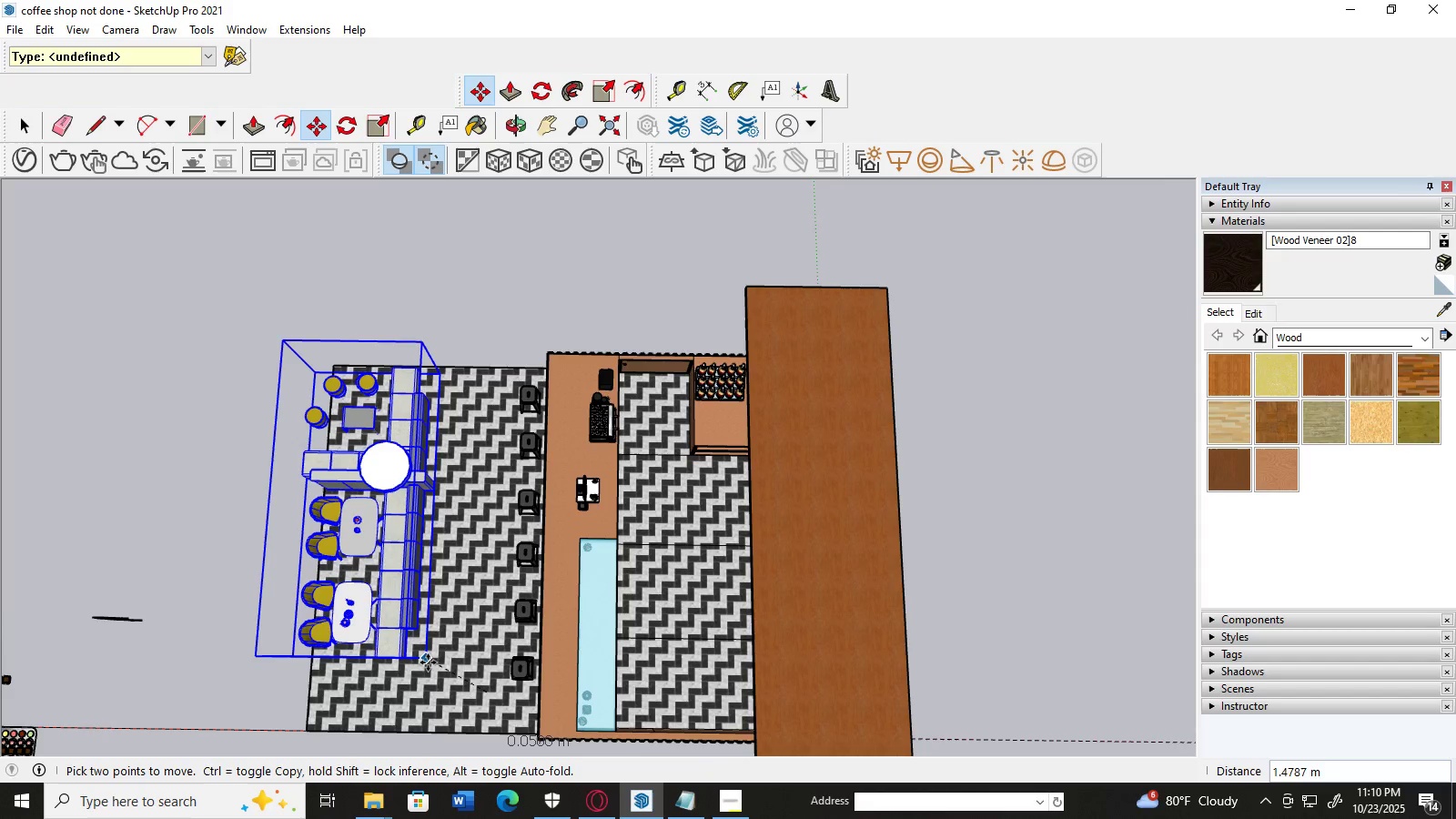 
wait(21.06)
 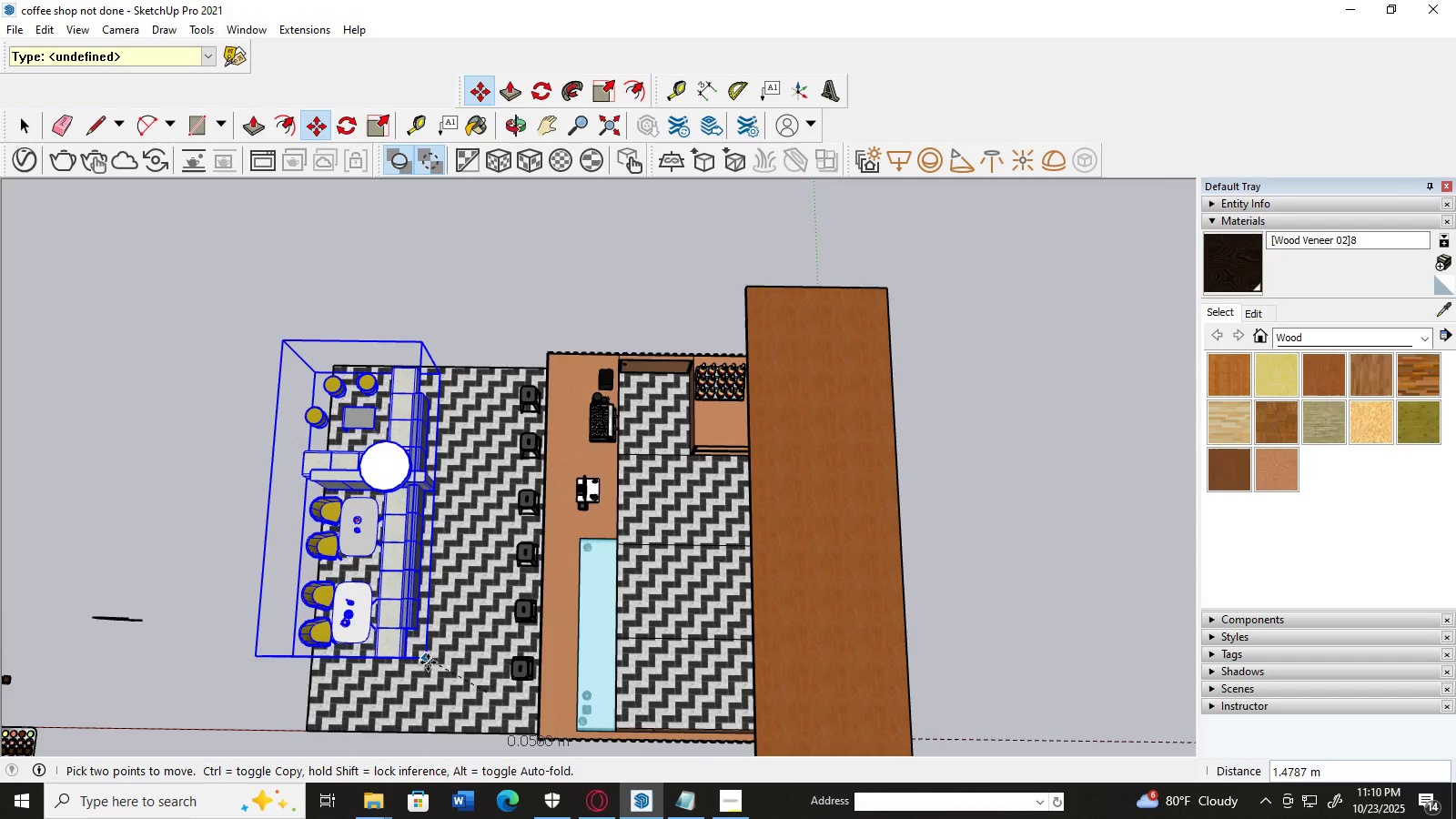 
left_click([465, 687])
 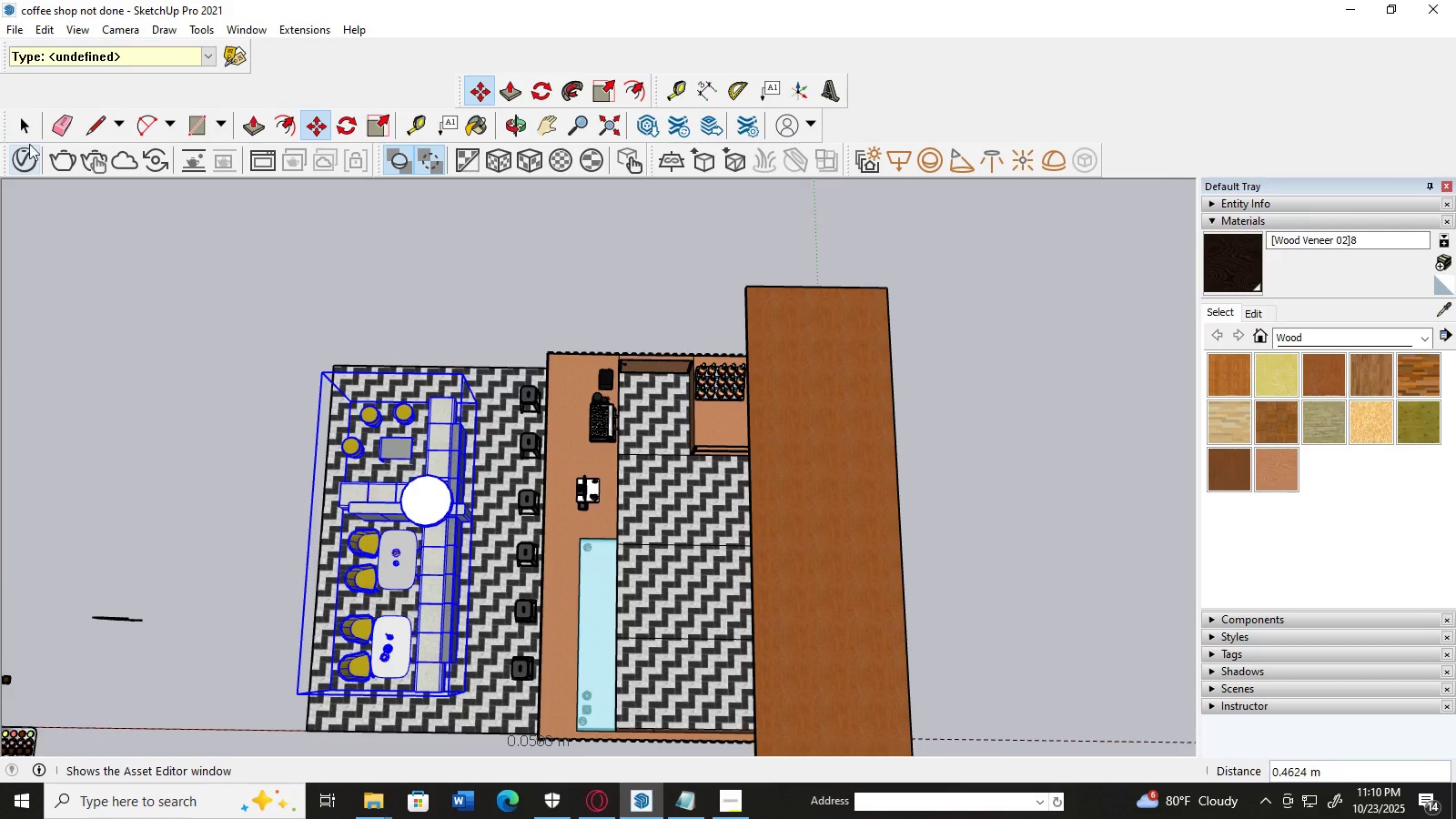 
left_click([27, 128])
 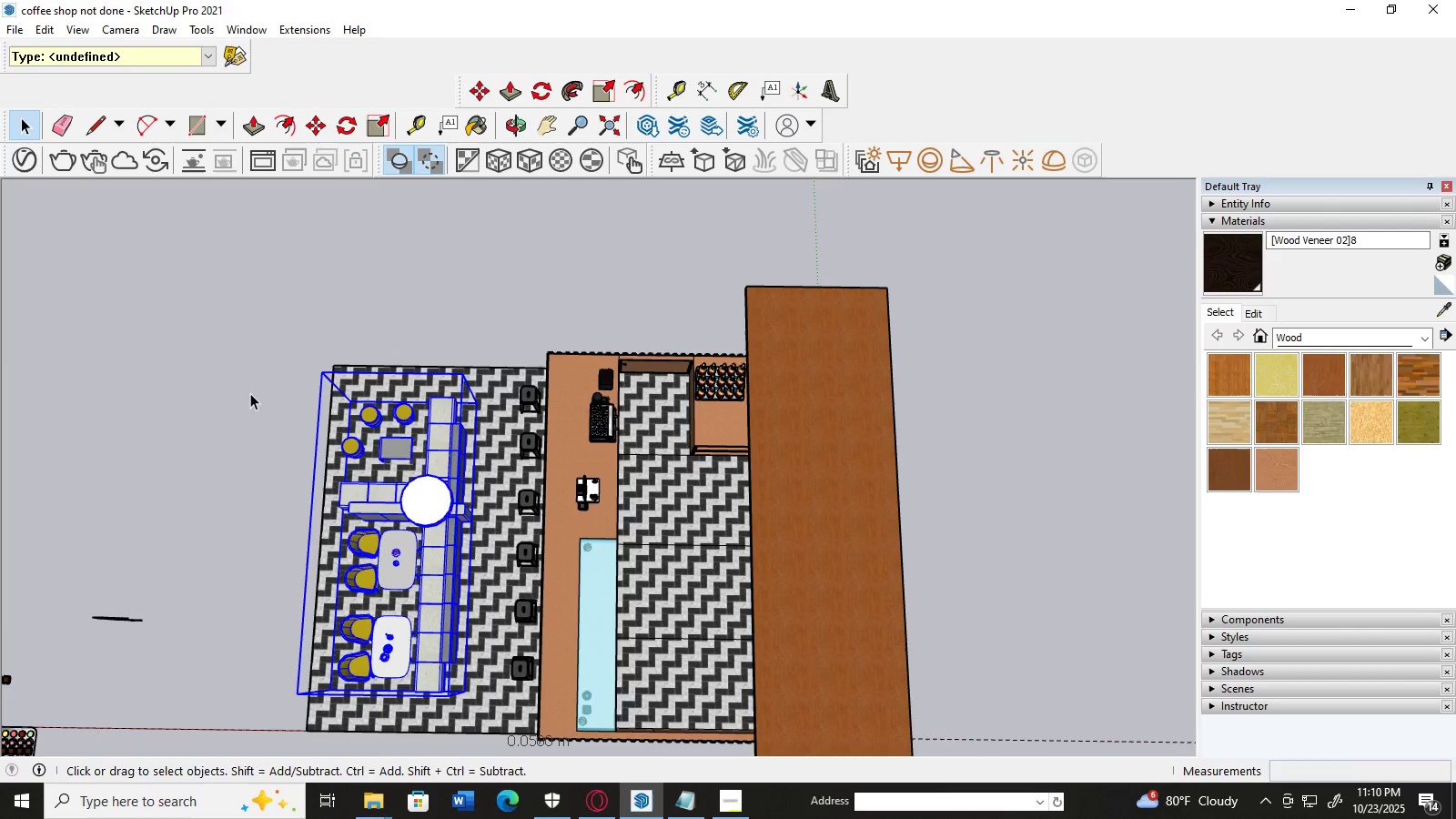 
scroll: coordinate [729, 597], scroll_direction: up, amount: 17.0
 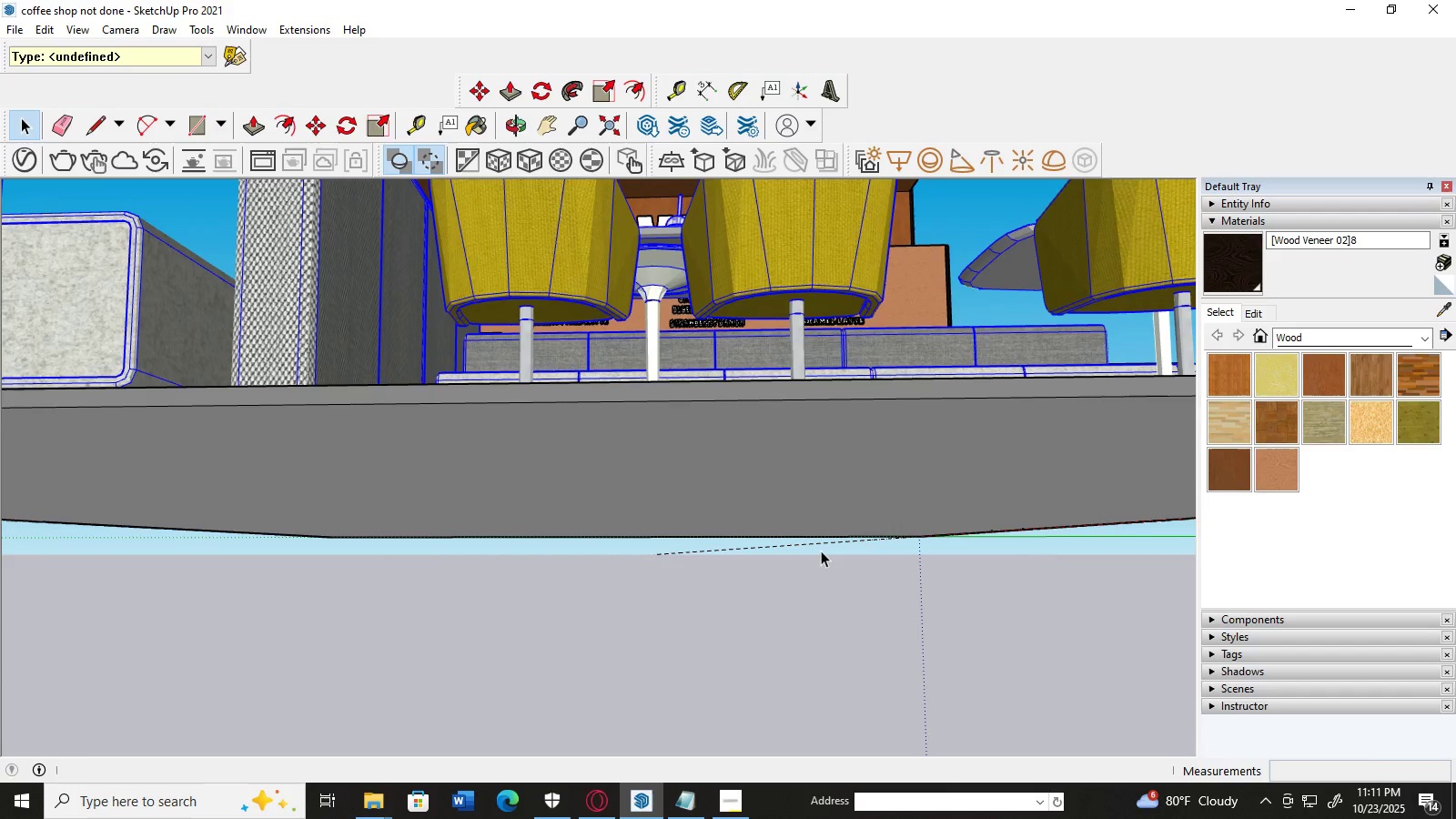 
scroll: coordinate [634, 494], scroll_direction: down, amount: 1.0
 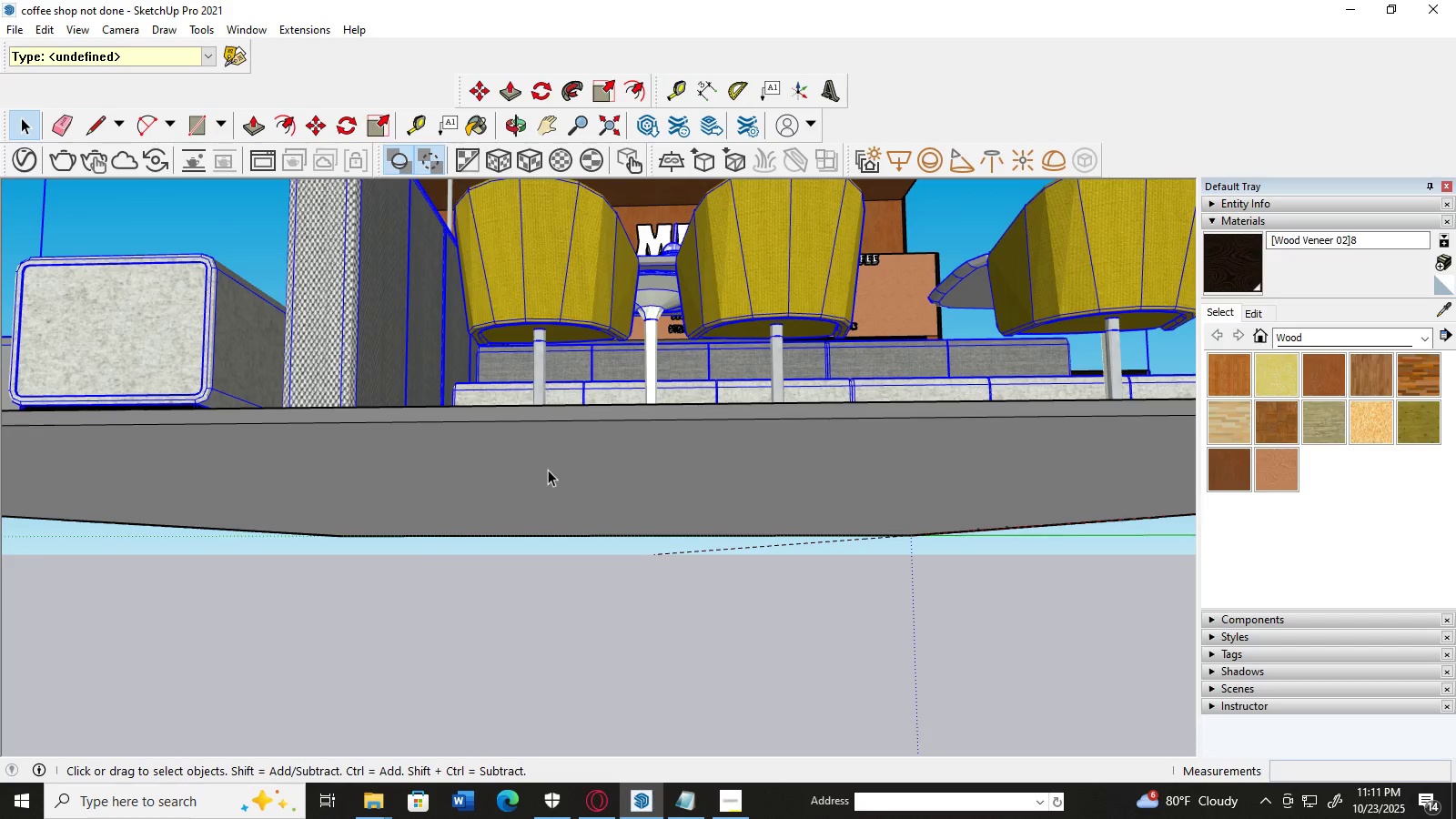 
scroll: coordinate [546, 464], scroll_direction: up, amount: 1.0
 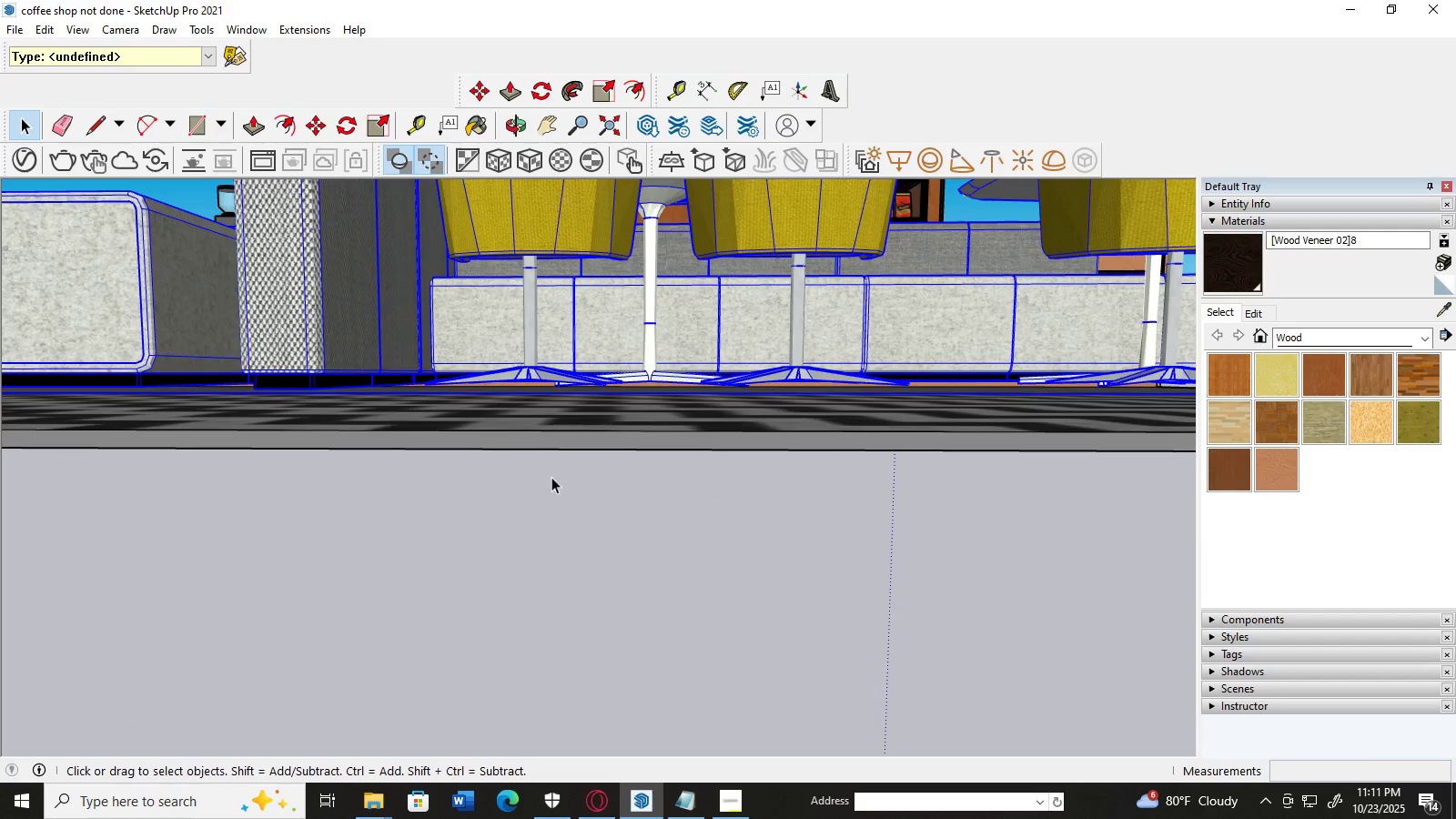 
scroll: coordinate [501, 448], scroll_direction: down, amount: 3.0
 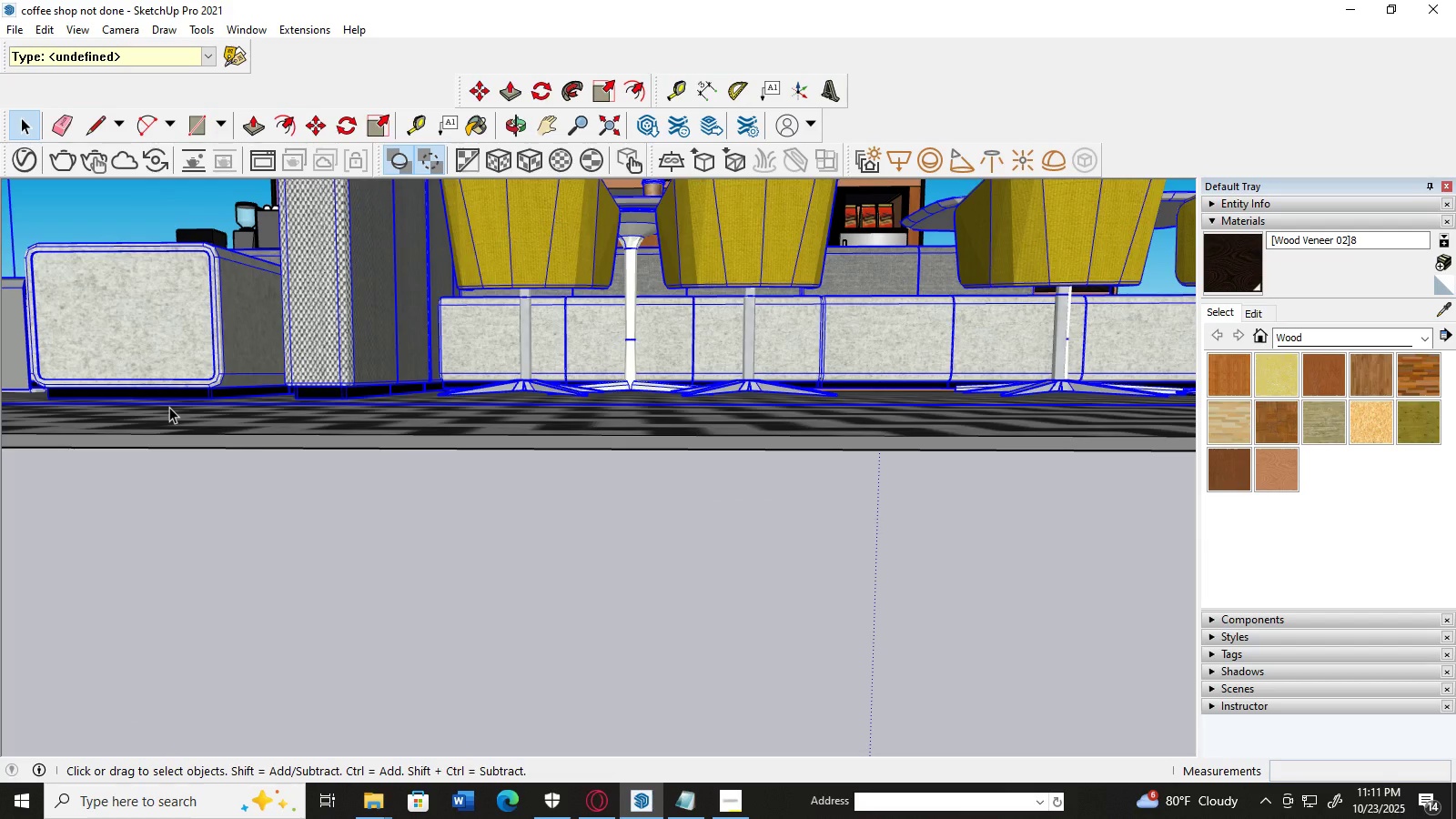 
key(H)
 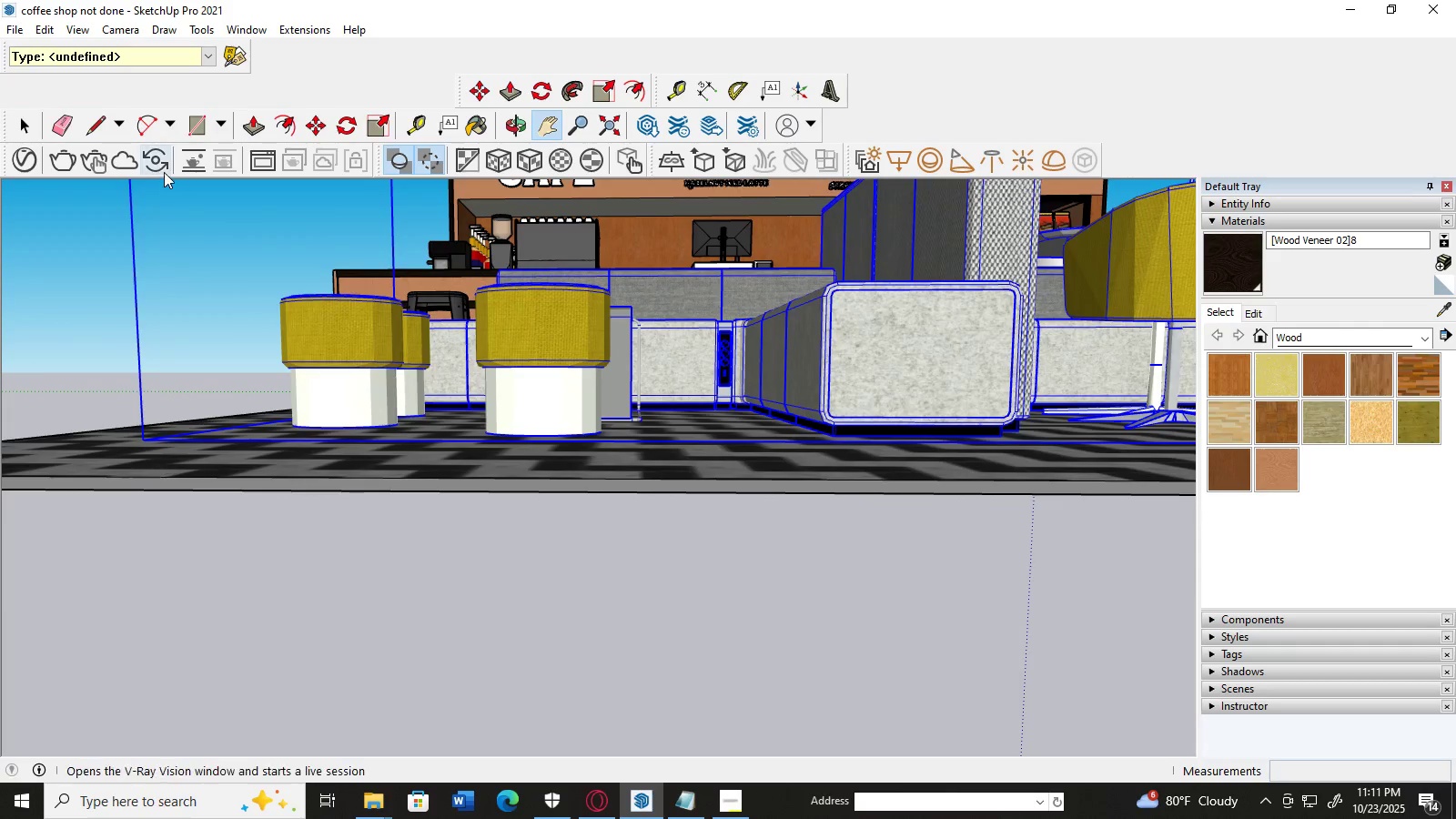 
key(M)
 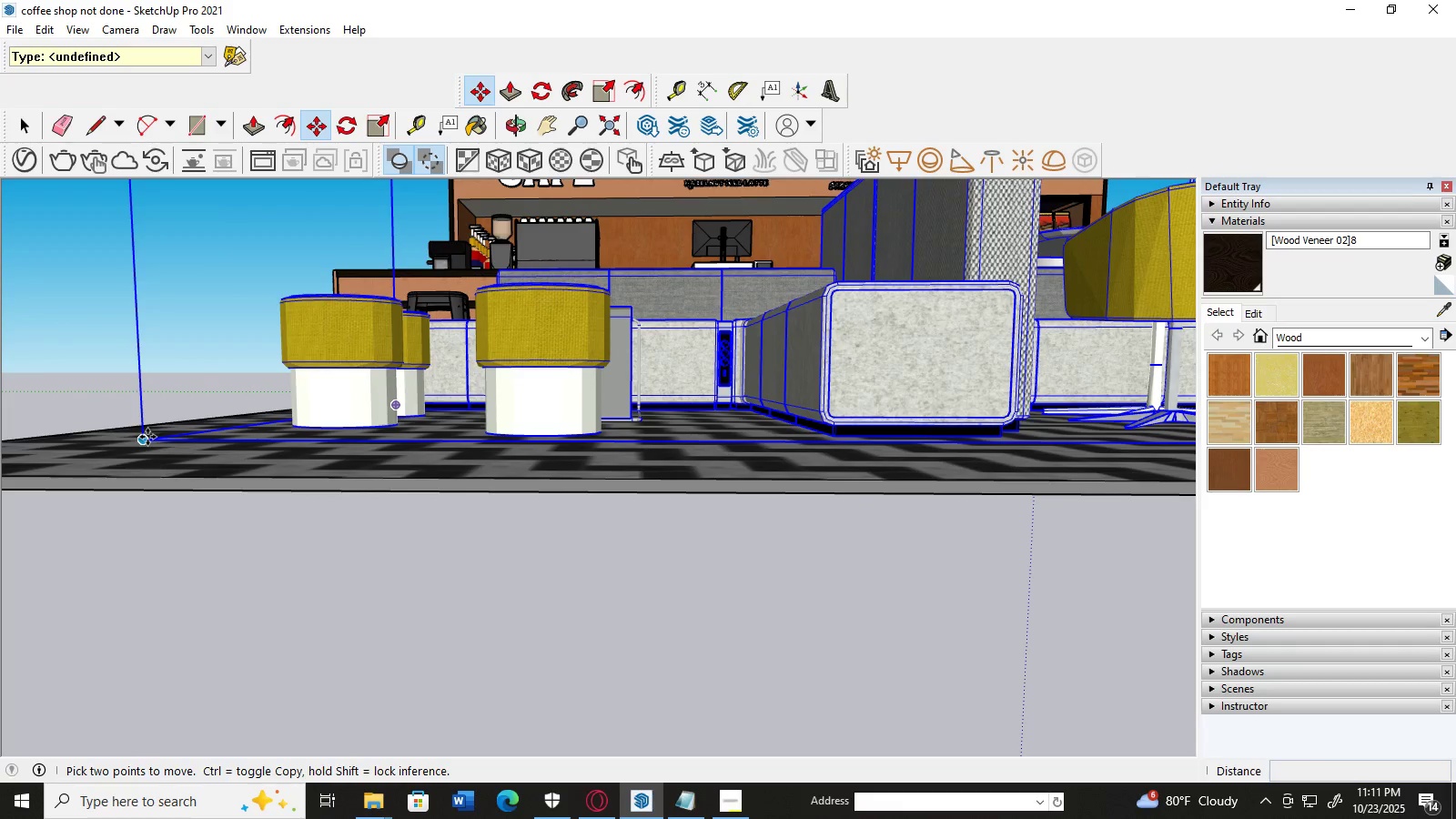 
left_click([147, 437])
 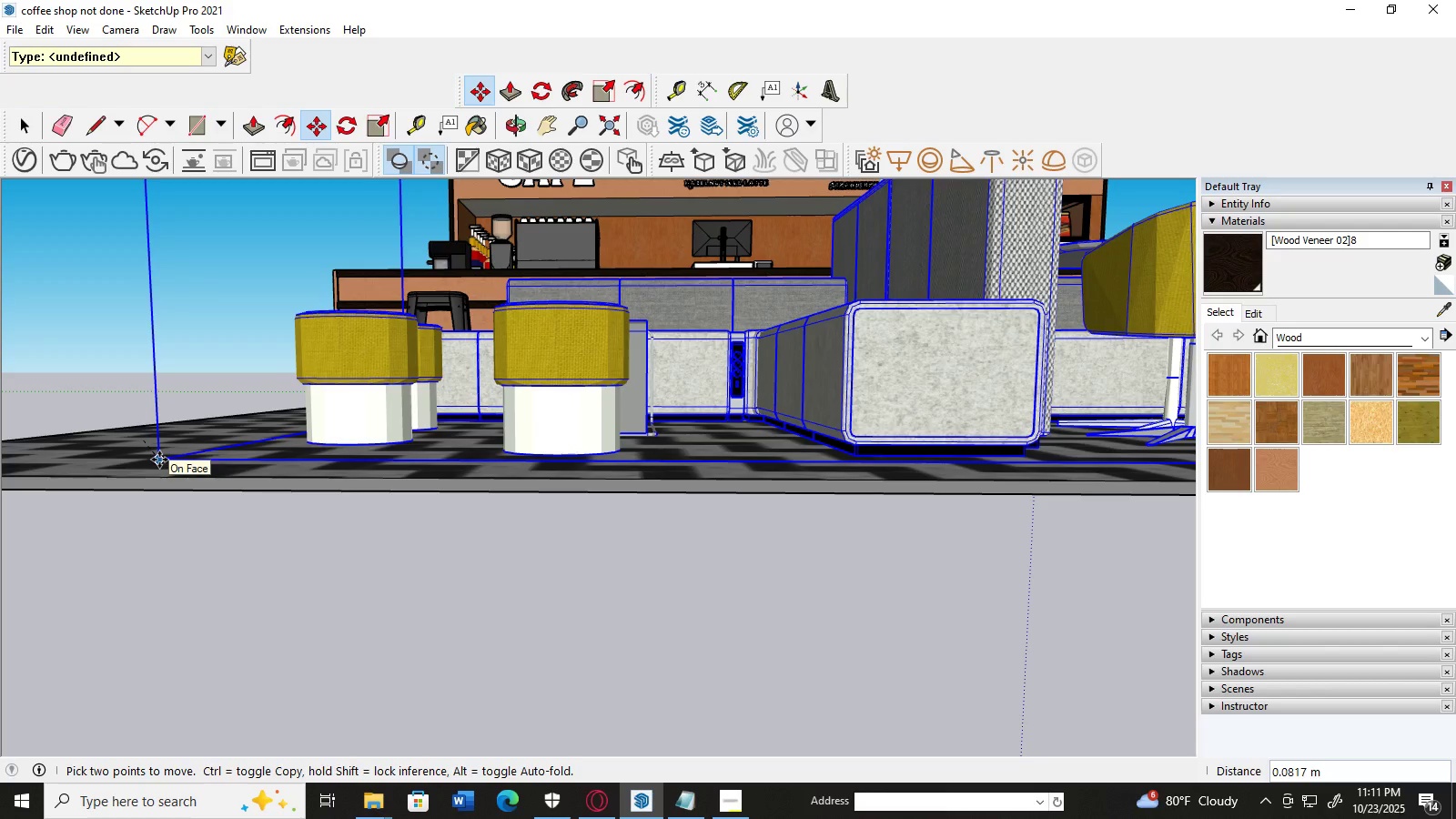 
wait(7.14)
 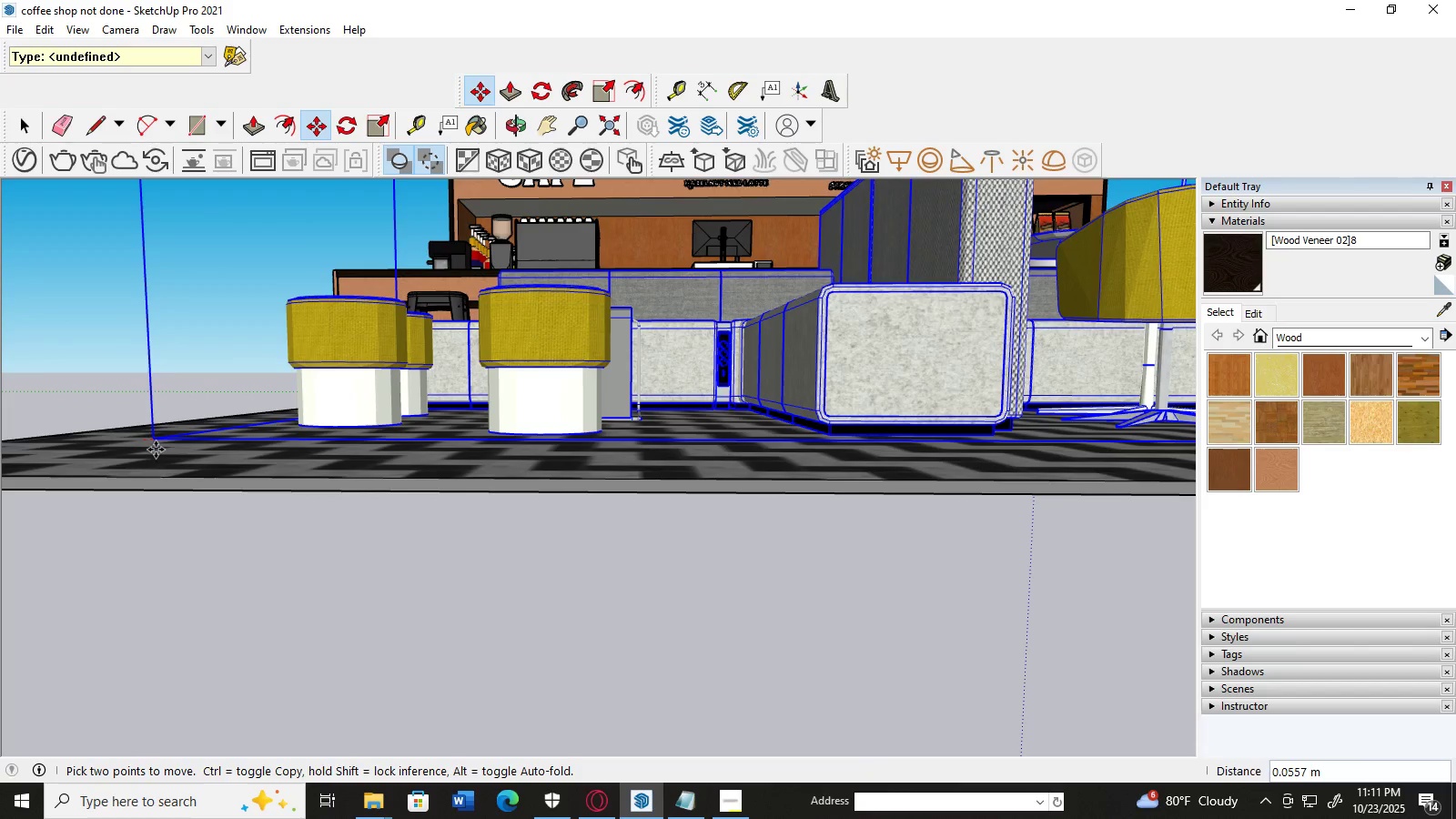 
left_click([159, 454])
 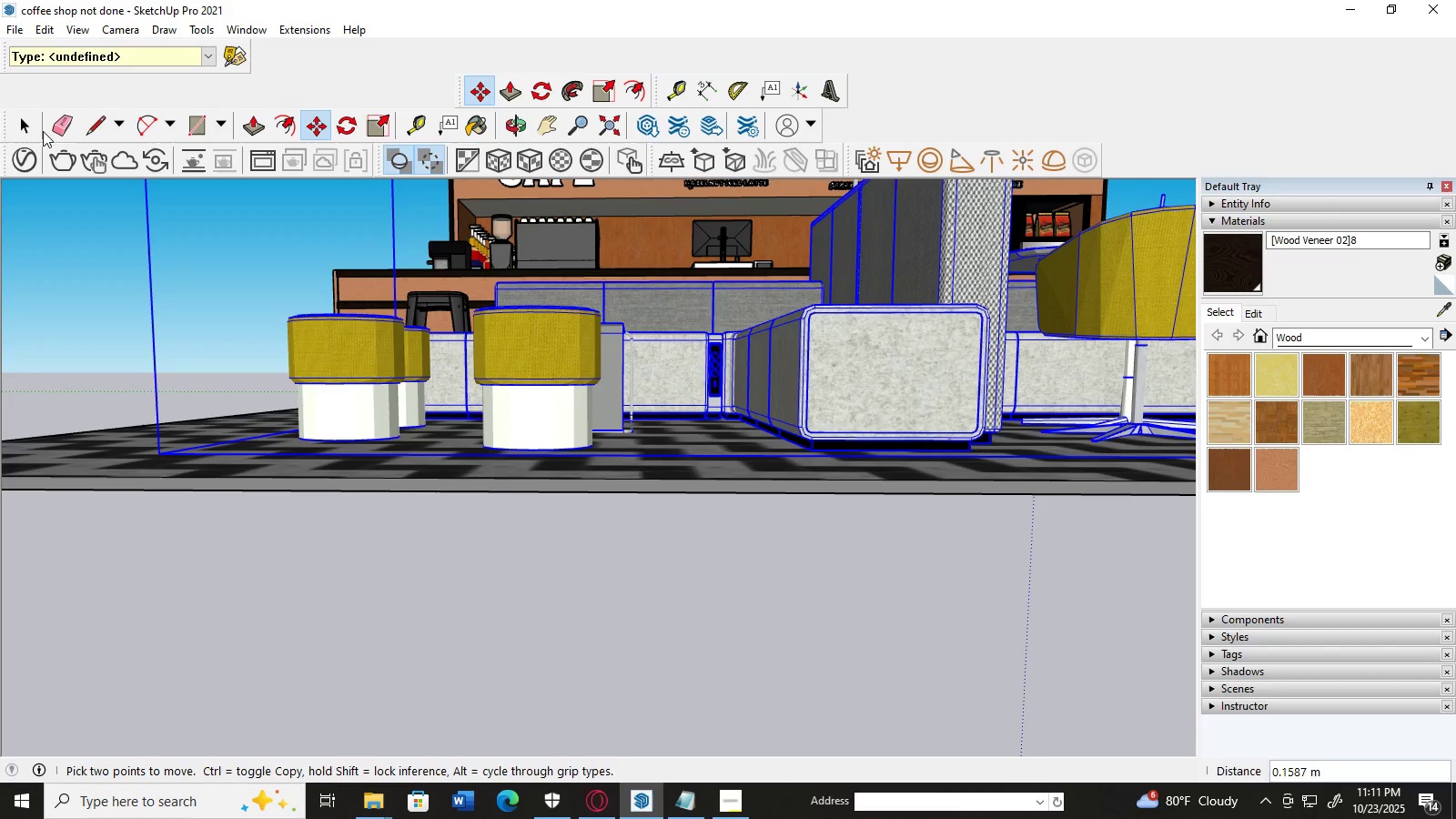 
left_click([32, 130])
 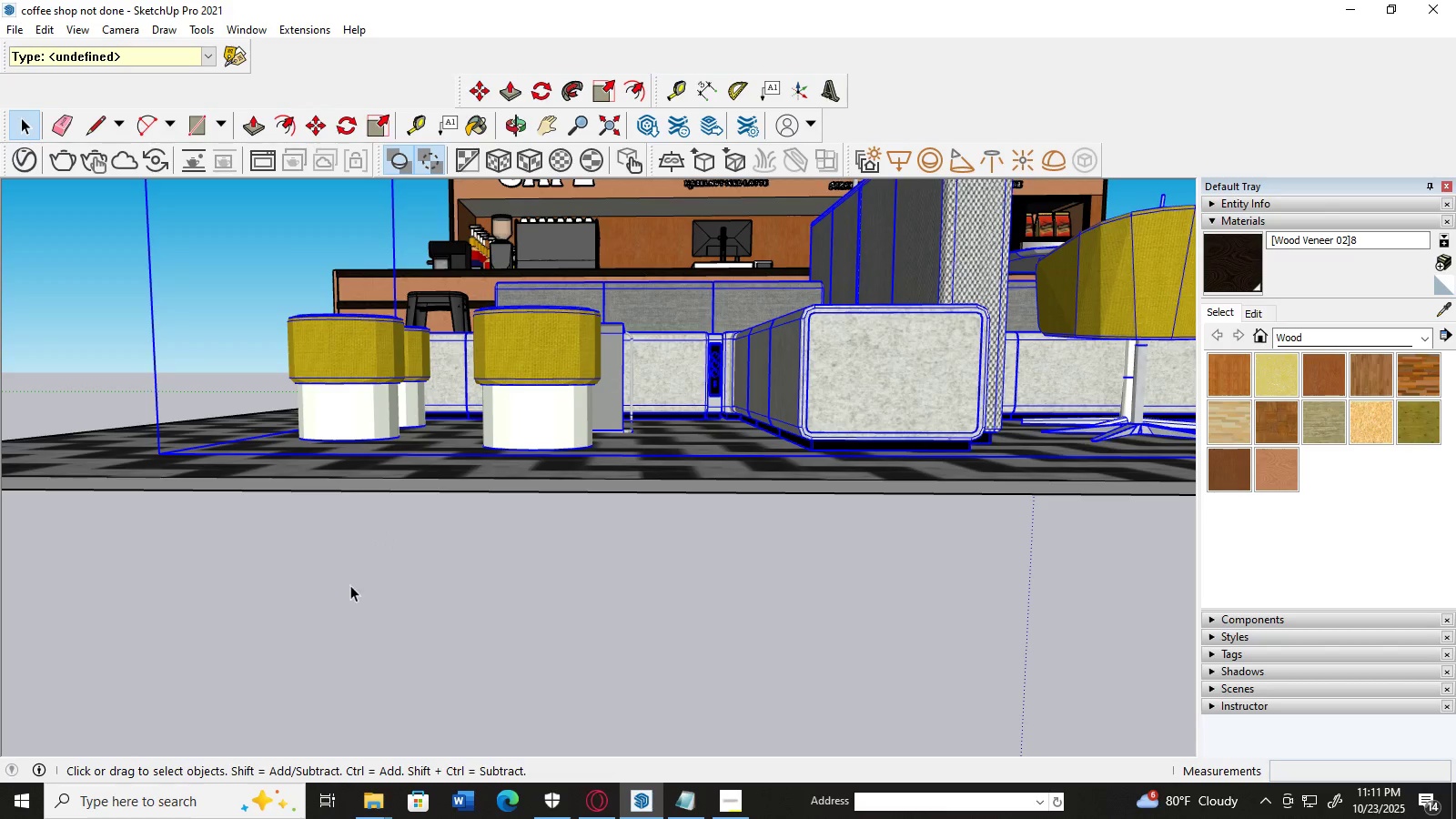 
left_click([357, 592])
 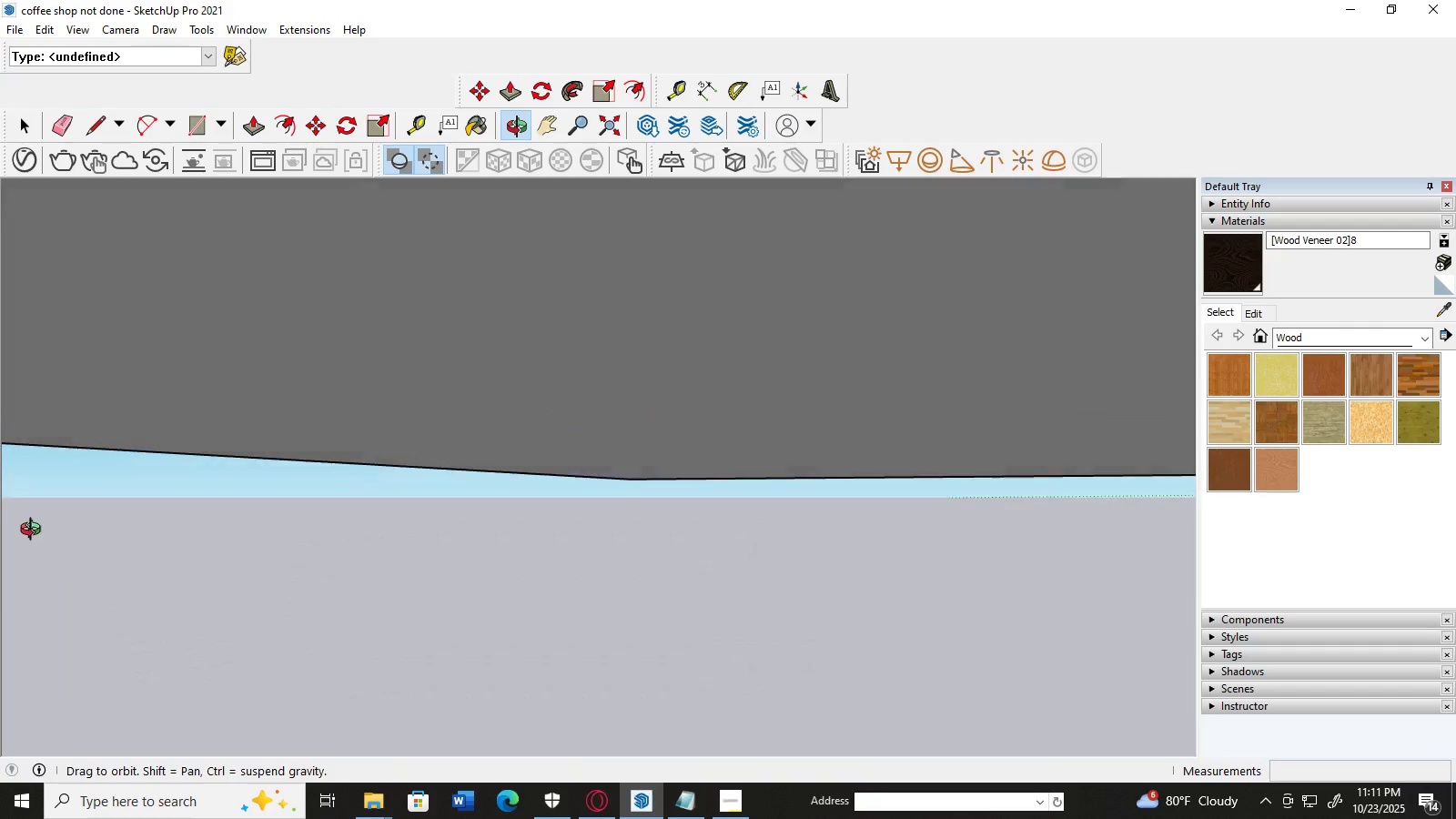 
wait(5.28)
 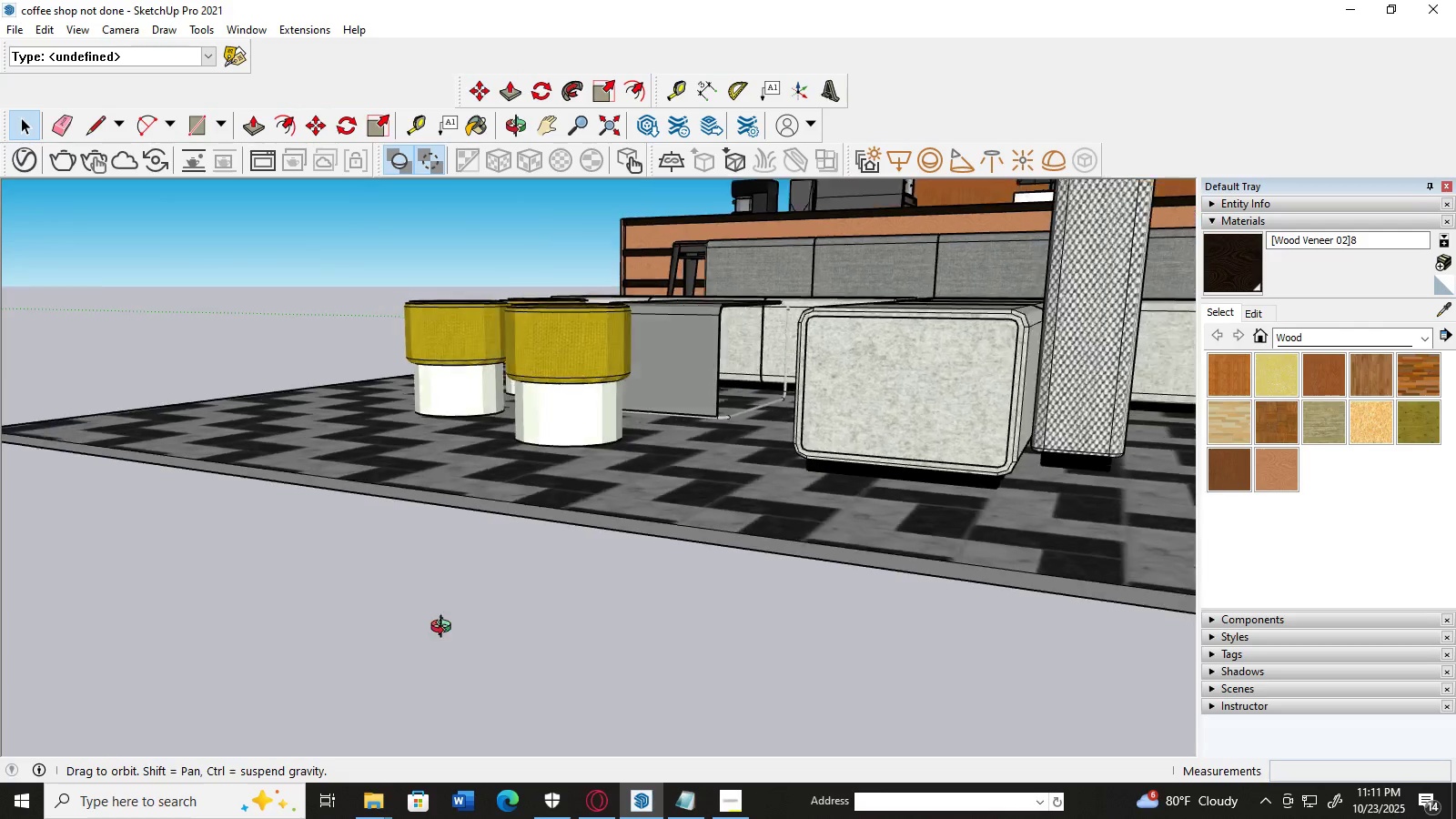 
scroll: coordinate [57, 531], scroll_direction: down, amount: 37.0
 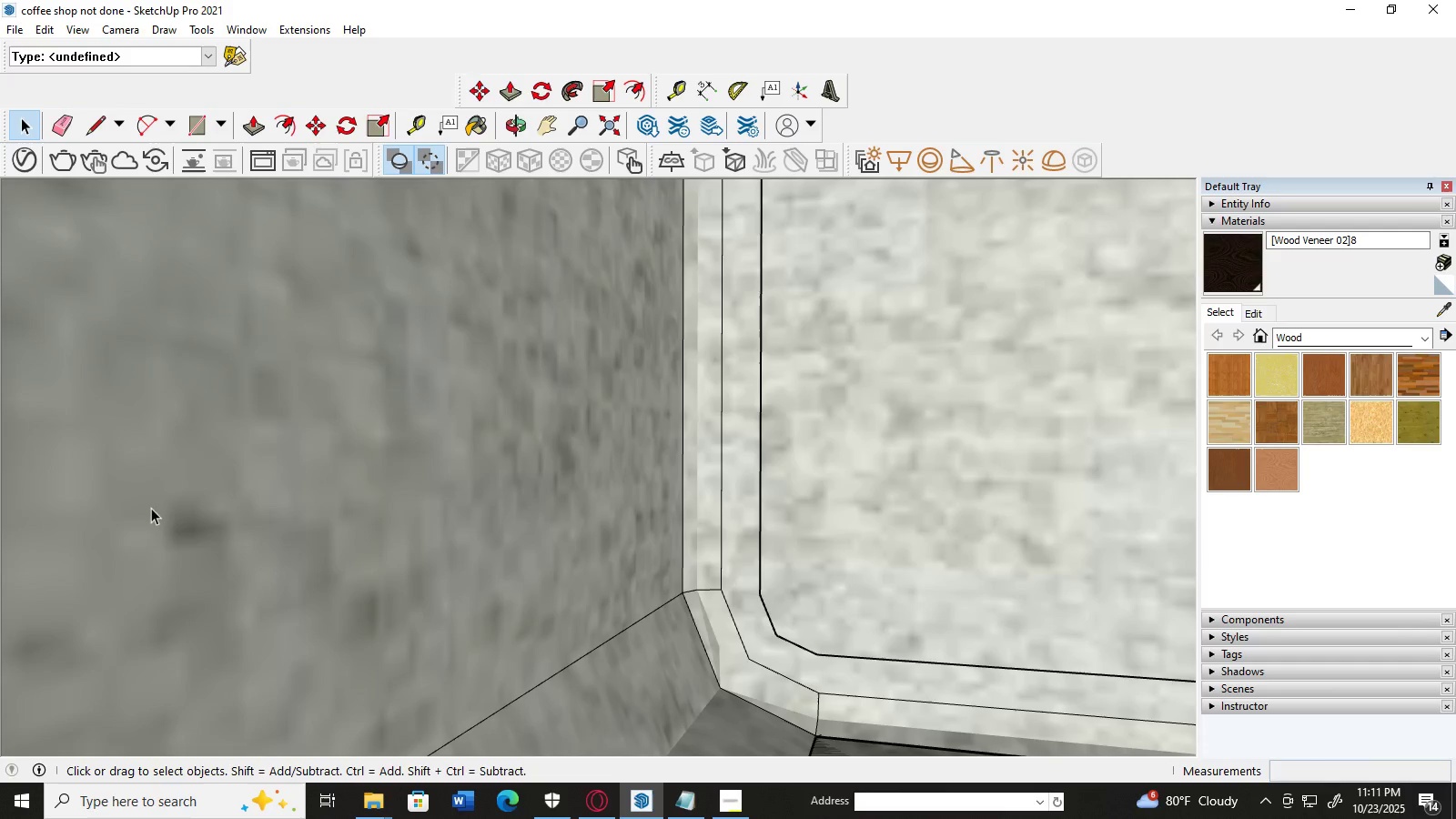 
key(H)
 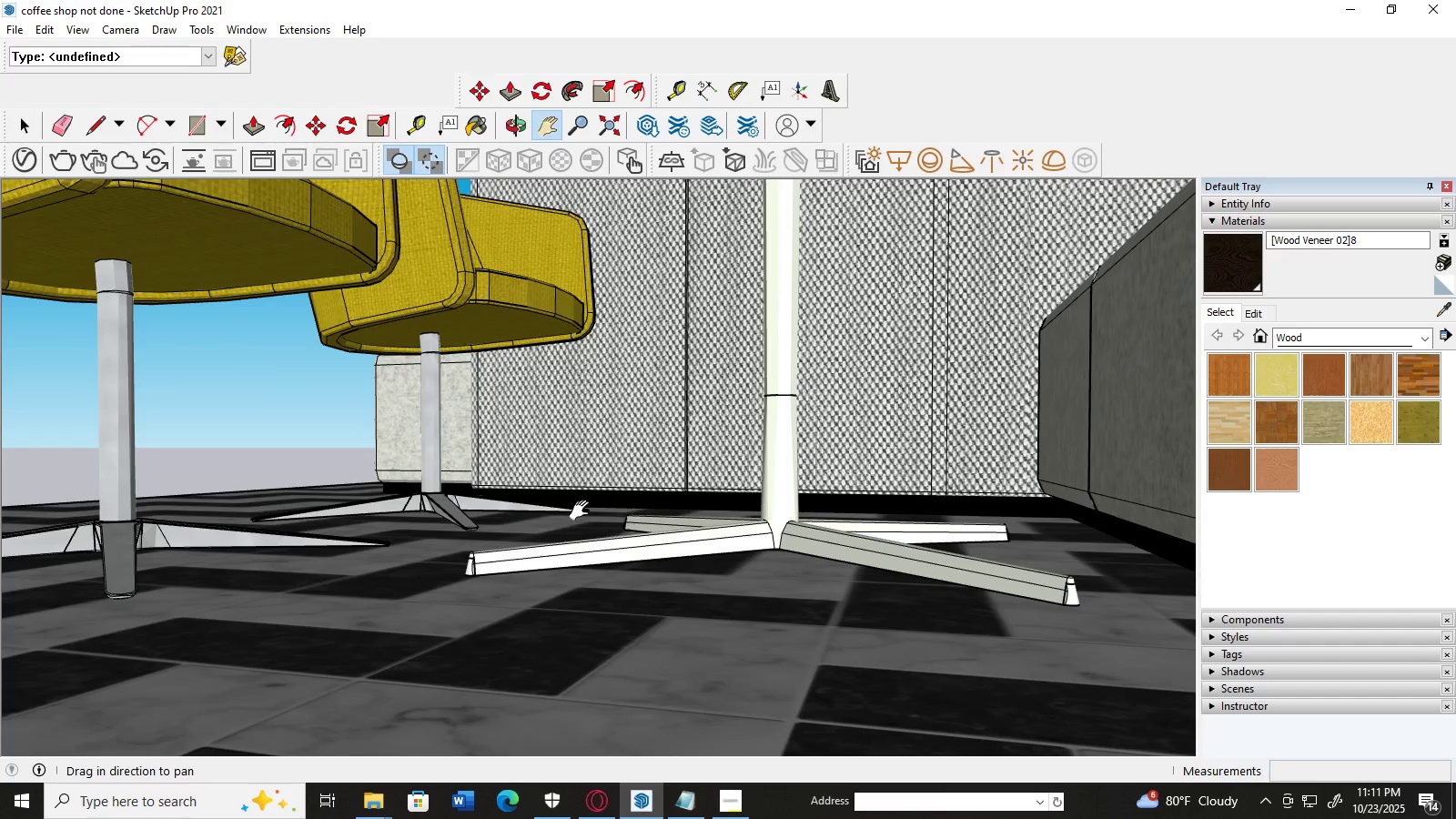 
scroll: coordinate [978, 430], scroll_direction: down, amount: 36.0
 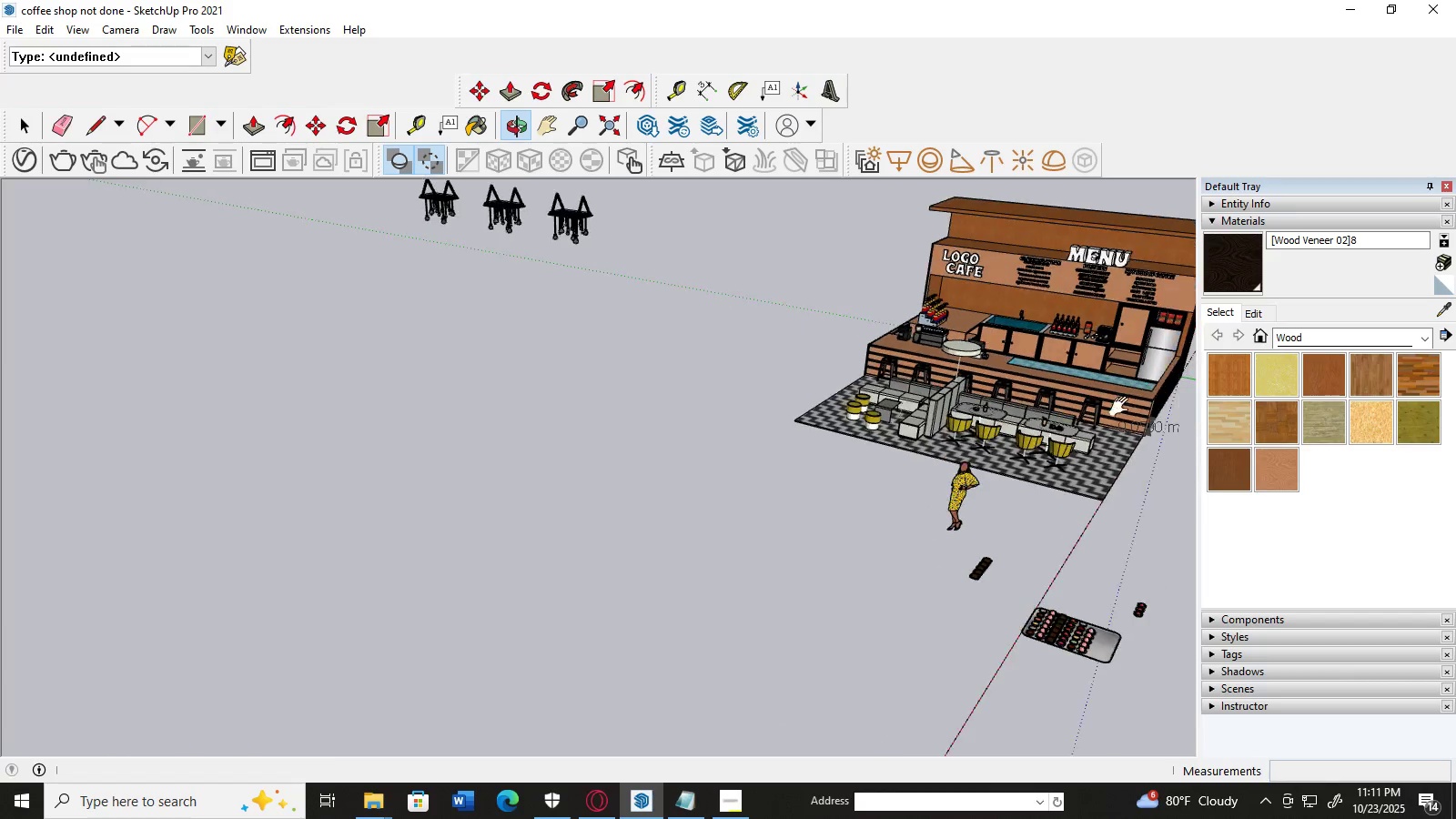 
scroll: coordinate [847, 409], scroll_direction: up, amount: 4.0
 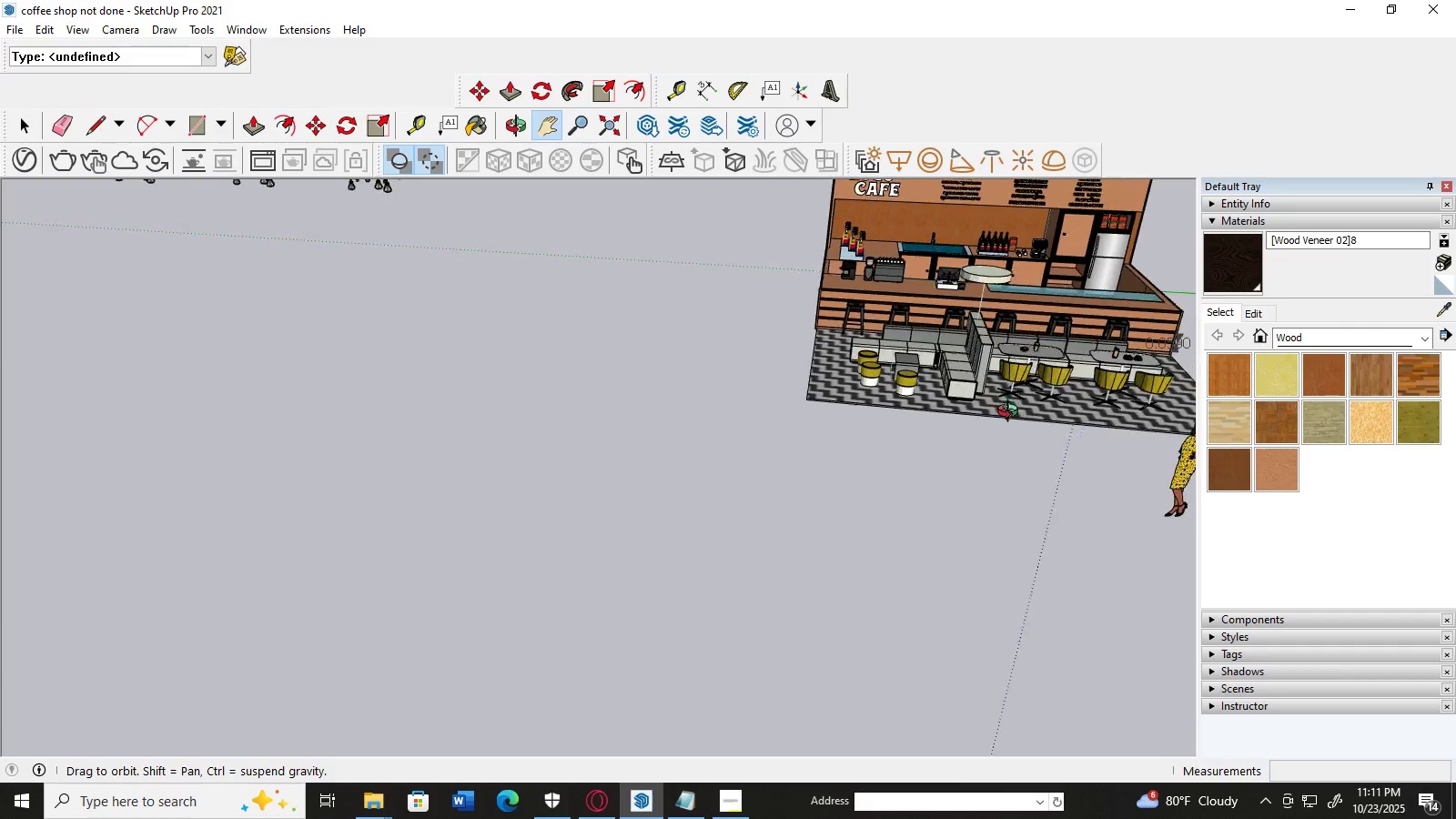 
scroll: coordinate [830, 366], scroll_direction: down, amount: 4.0
 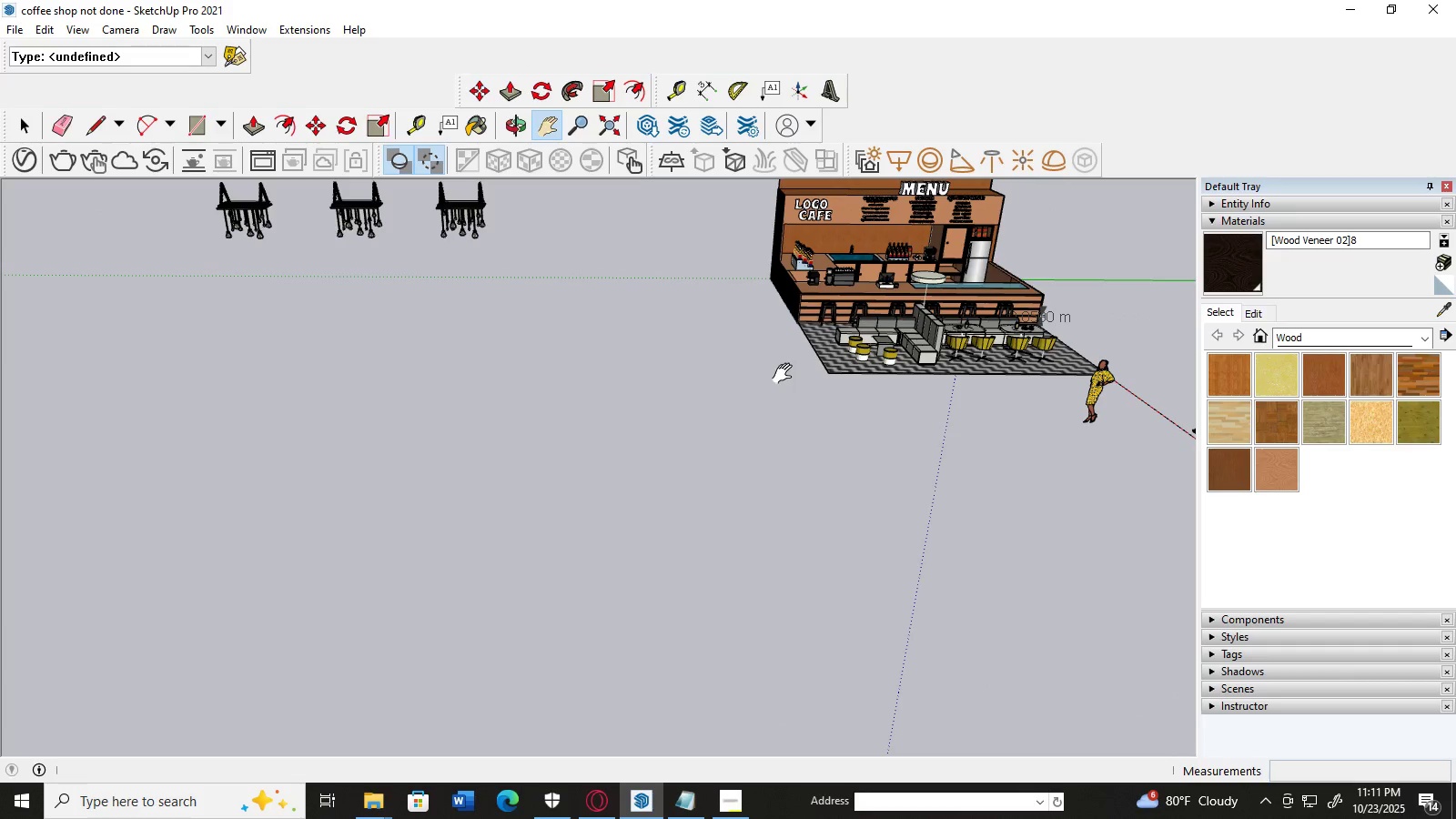 
scroll: coordinate [778, 395], scroll_direction: up, amount: 3.0
 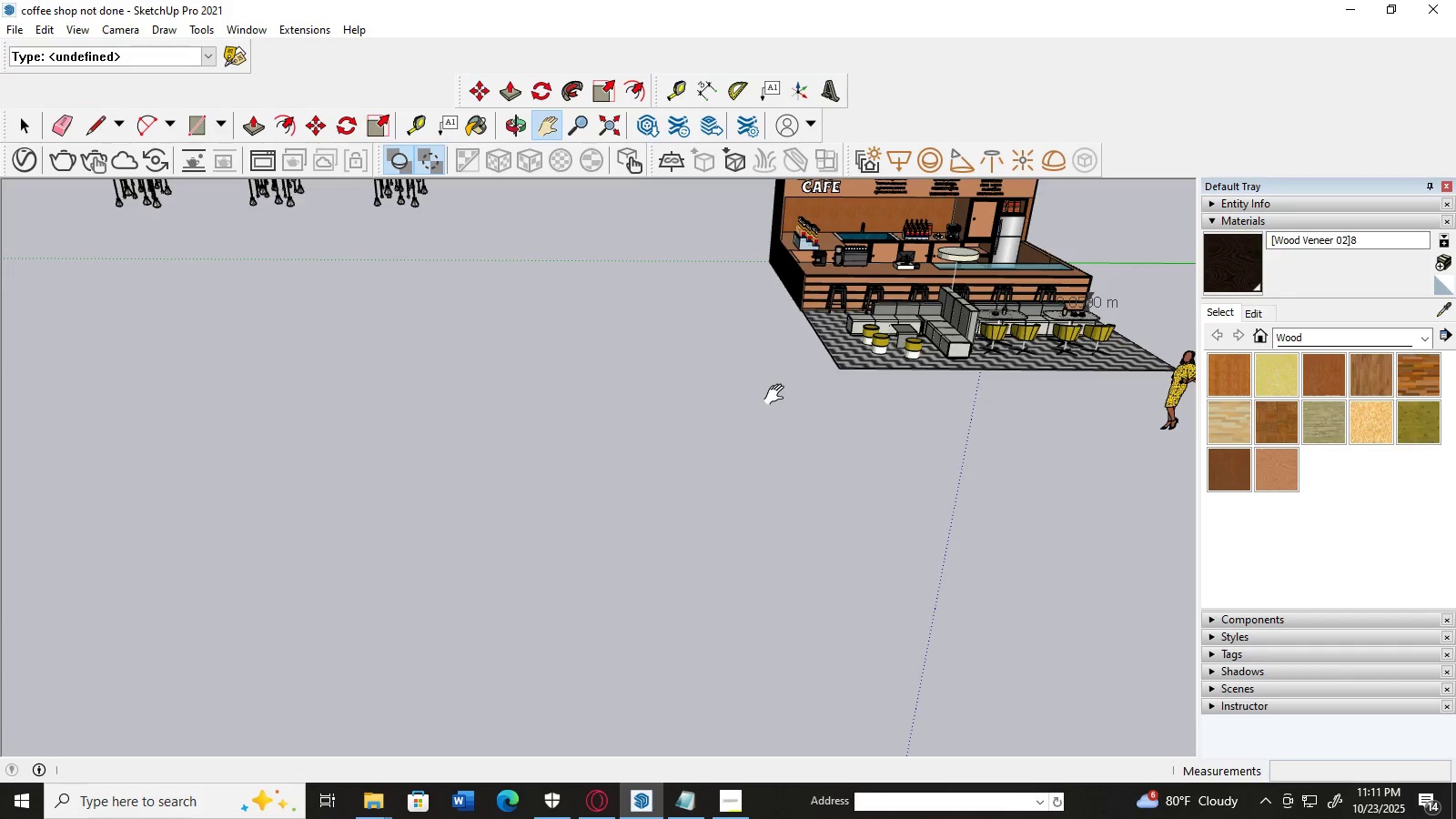 
scroll: coordinate [778, 395], scroll_direction: down, amount: 2.0
 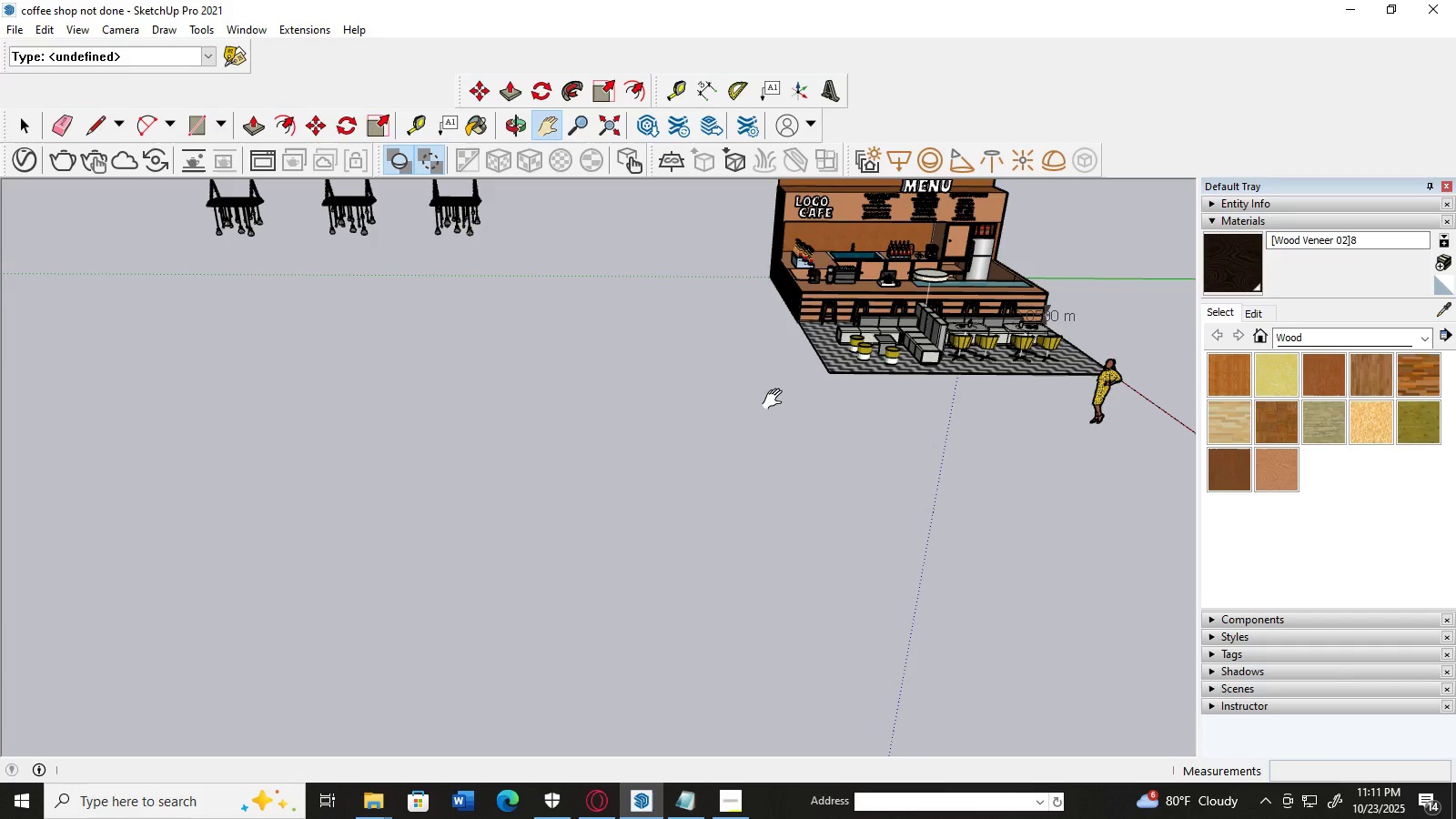 
scroll: coordinate [779, 397], scroll_direction: up, amount: 2.0
 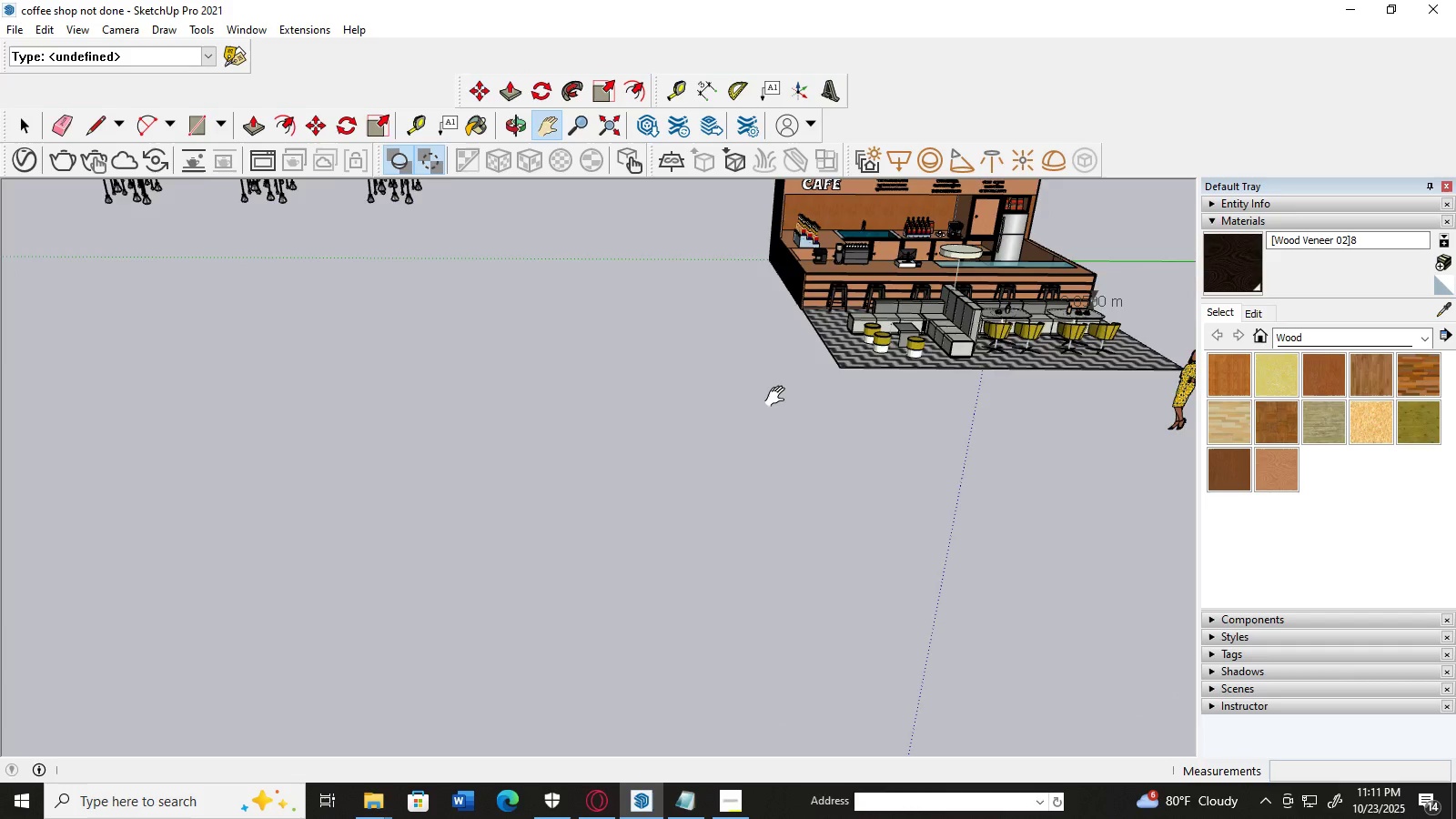 
scroll: coordinate [779, 397], scroll_direction: down, amount: 3.0
 